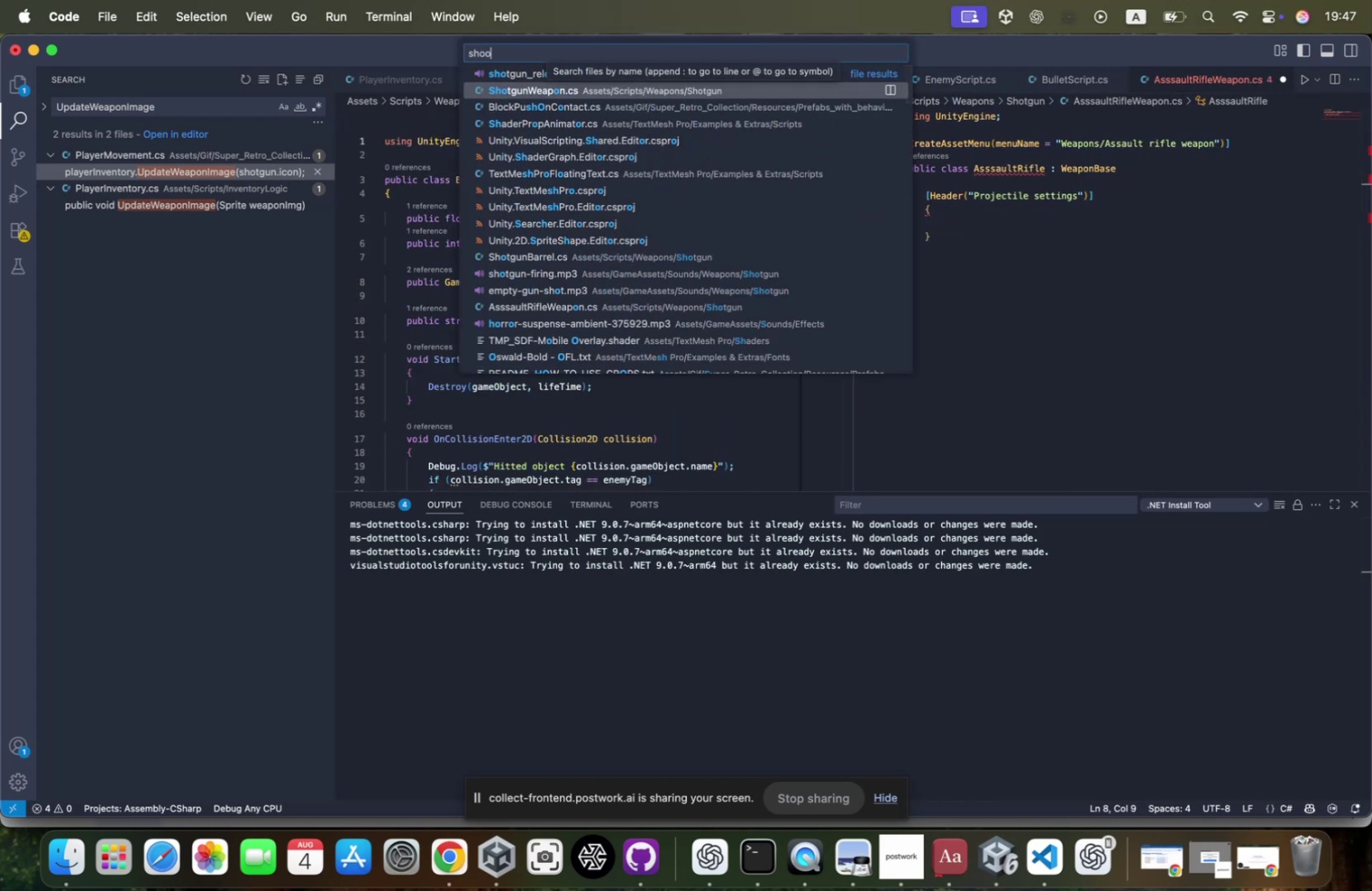 
key(Enter)
 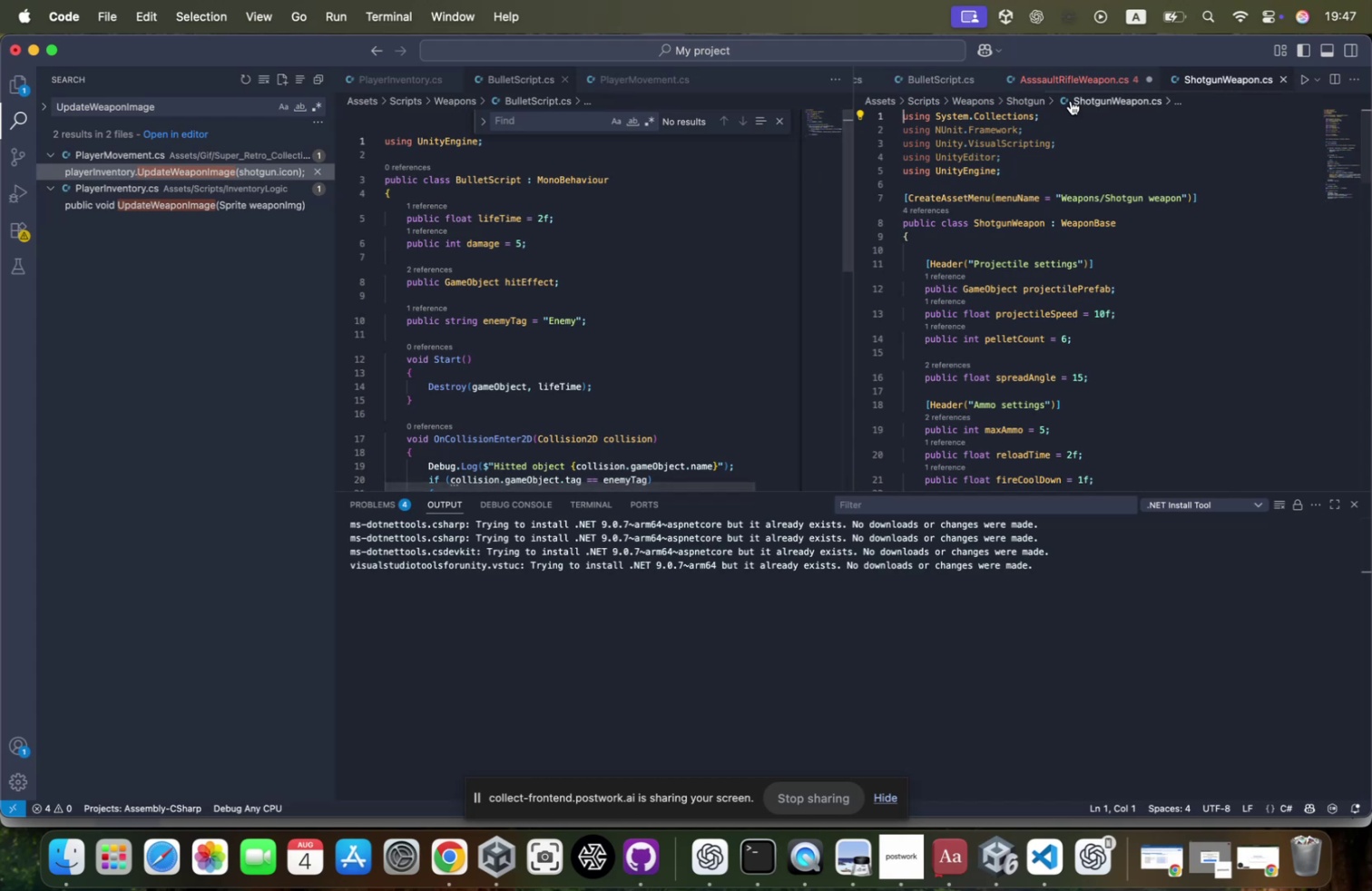 
left_click_drag(start_coordinate=[1203, 69], to_coordinate=[722, 76])
 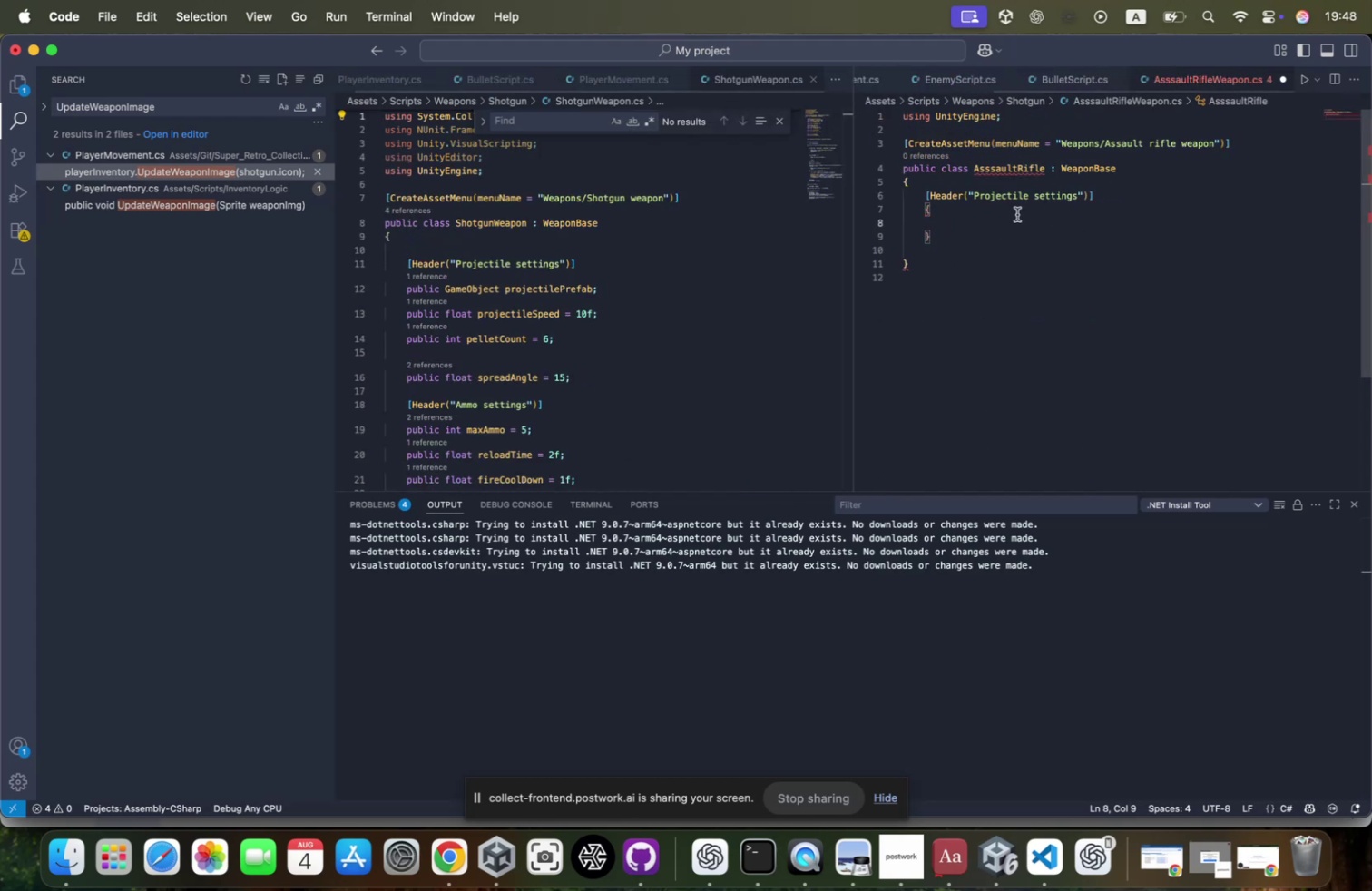 
wait(5.23)
 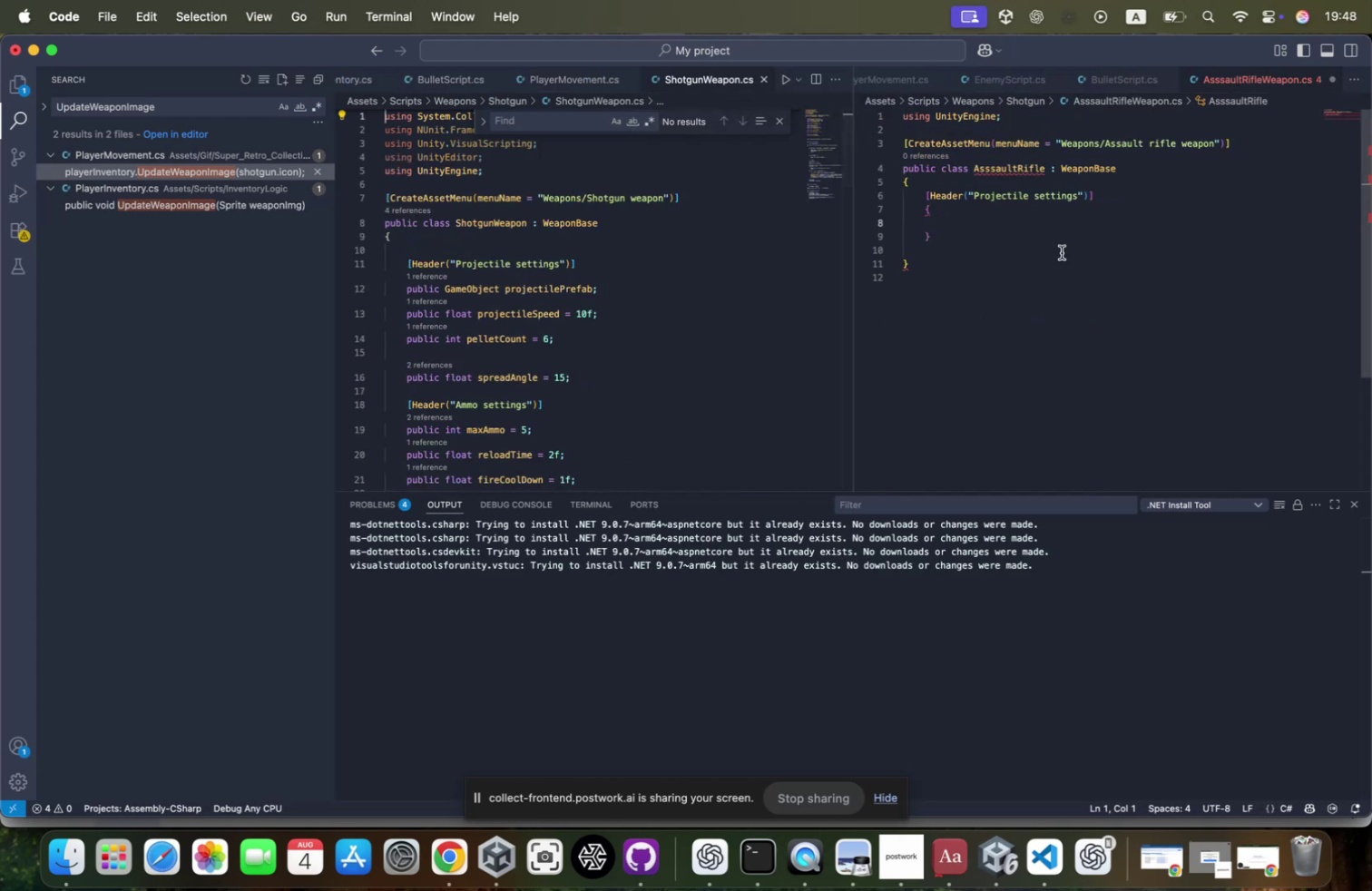 
left_click_drag(start_coordinate=[920, 203], to_coordinate=[965, 237])
 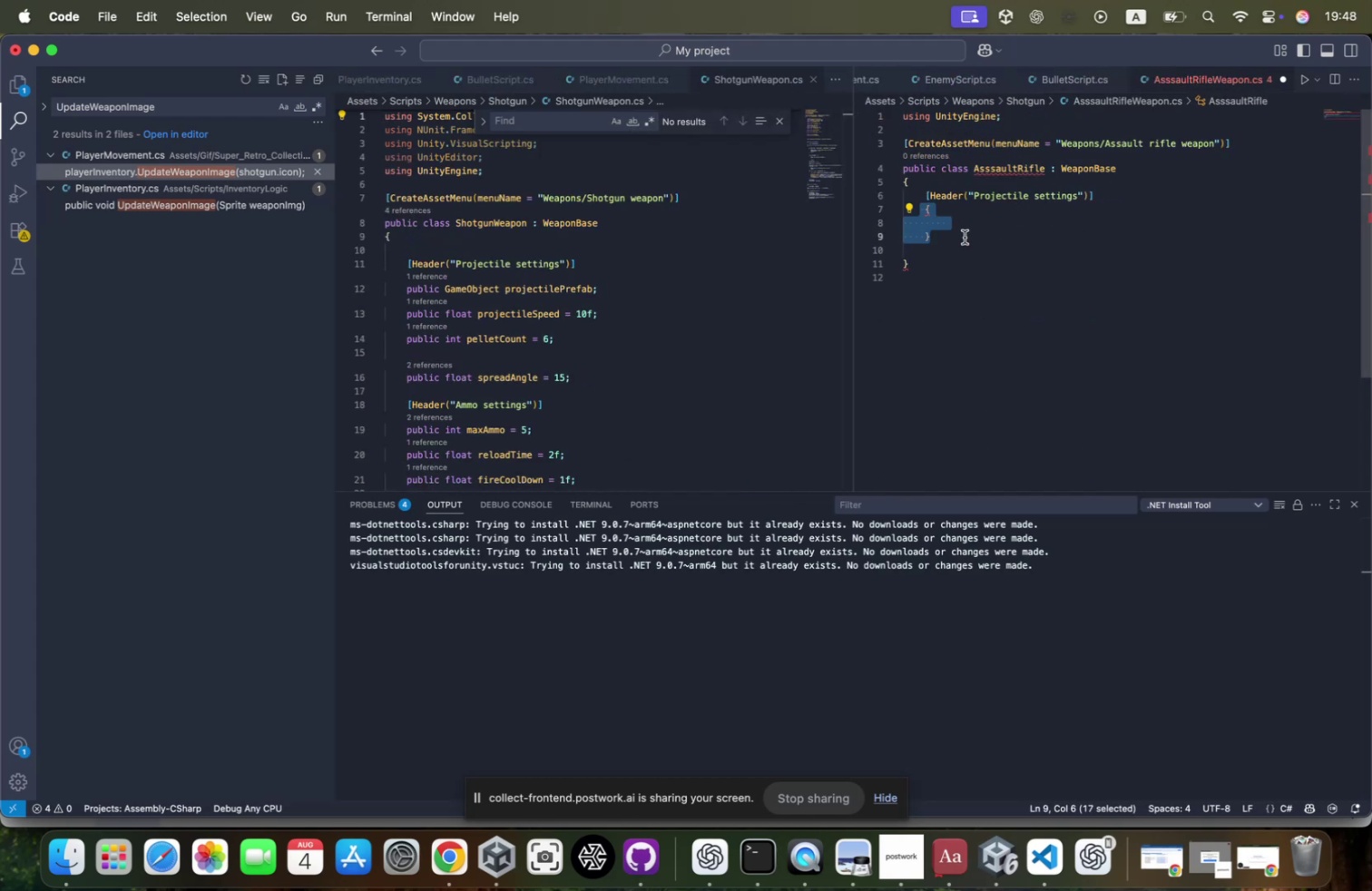 
key(Backspace)
type(  public Gameobje)
key(Tab)
type( projectilePrefab;)
 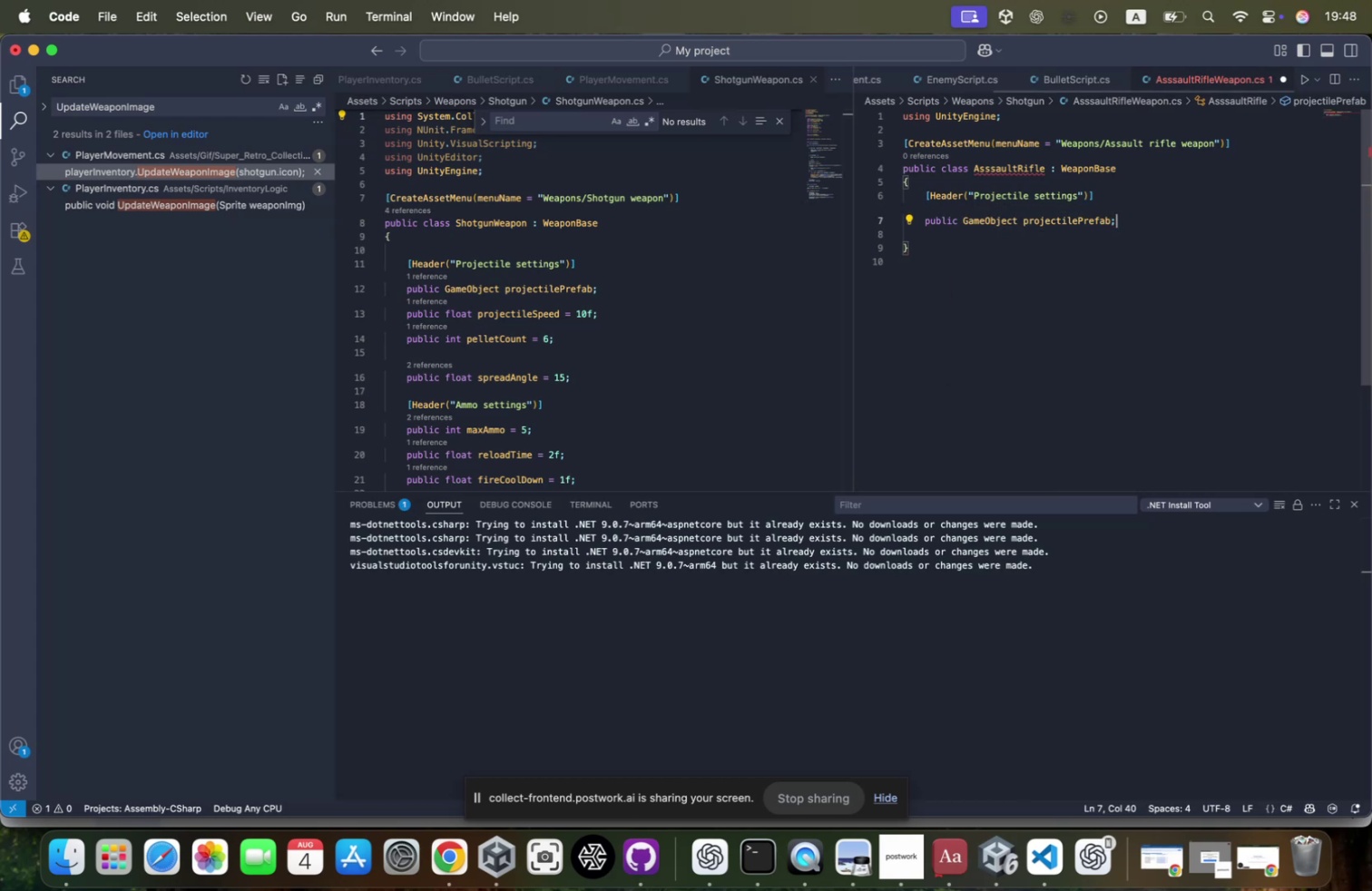 
key(Enter)
 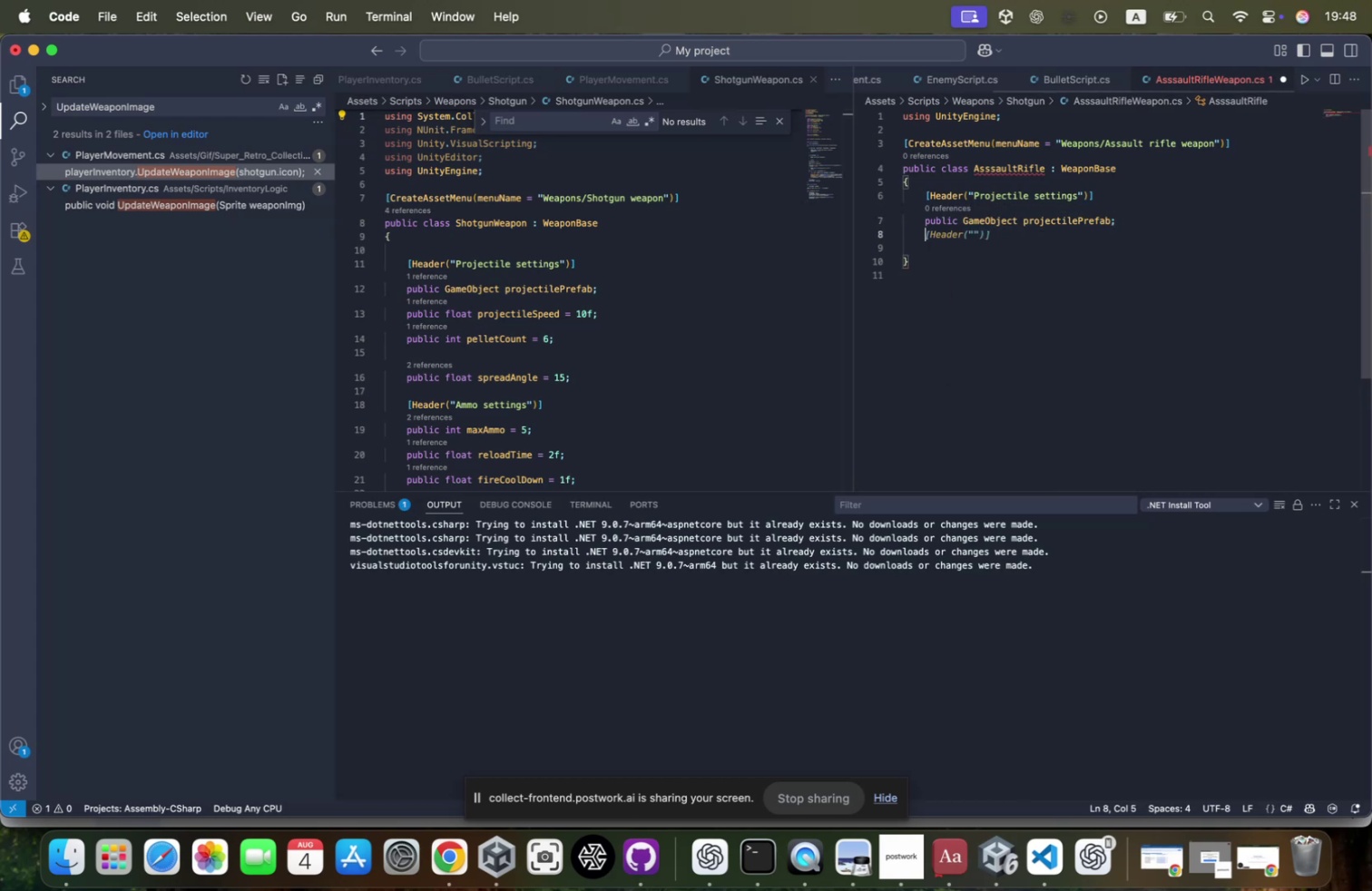 
type(pb)
key(Backspace)
type(u)
 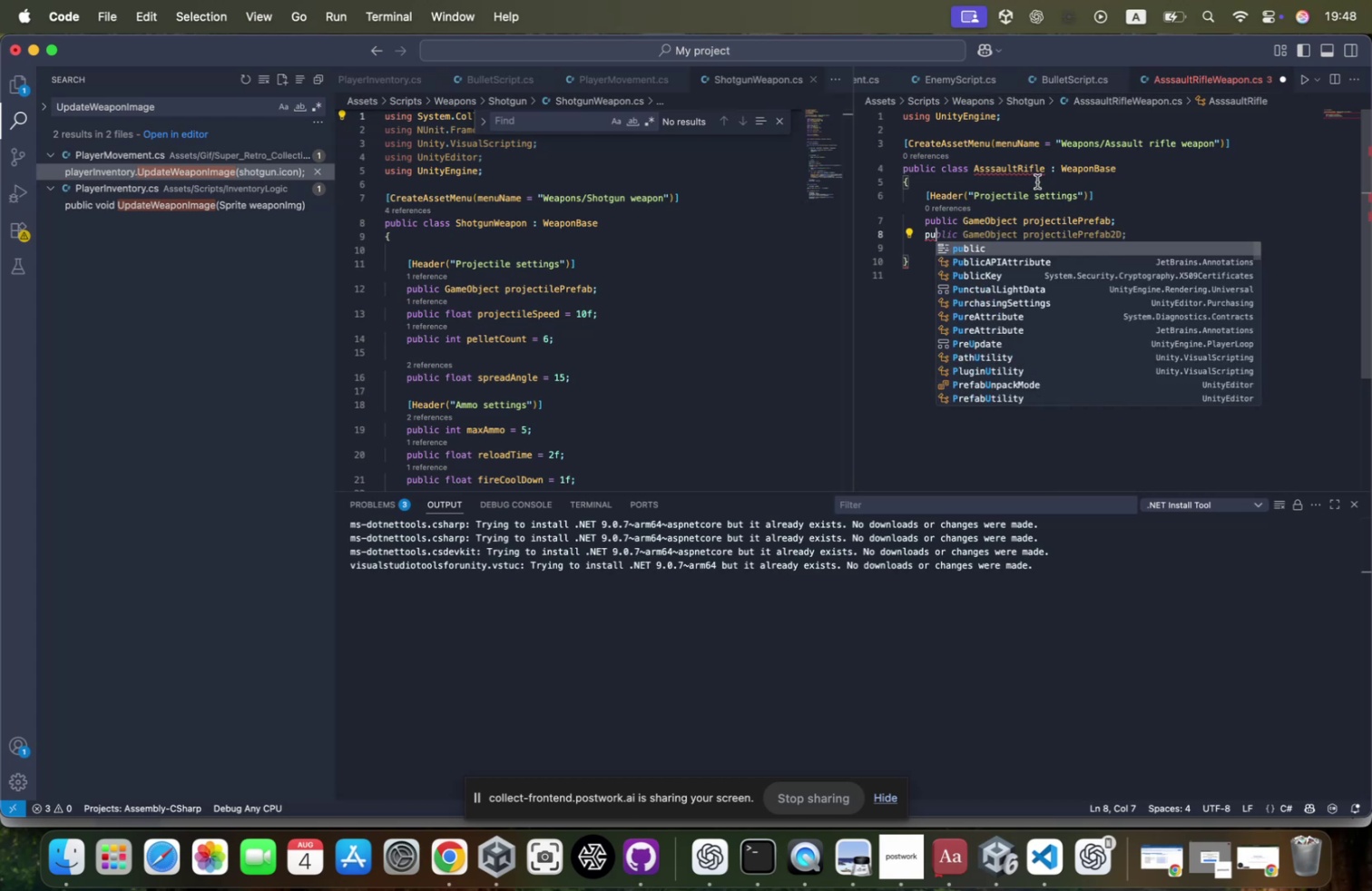 
left_click([1044, 176])
 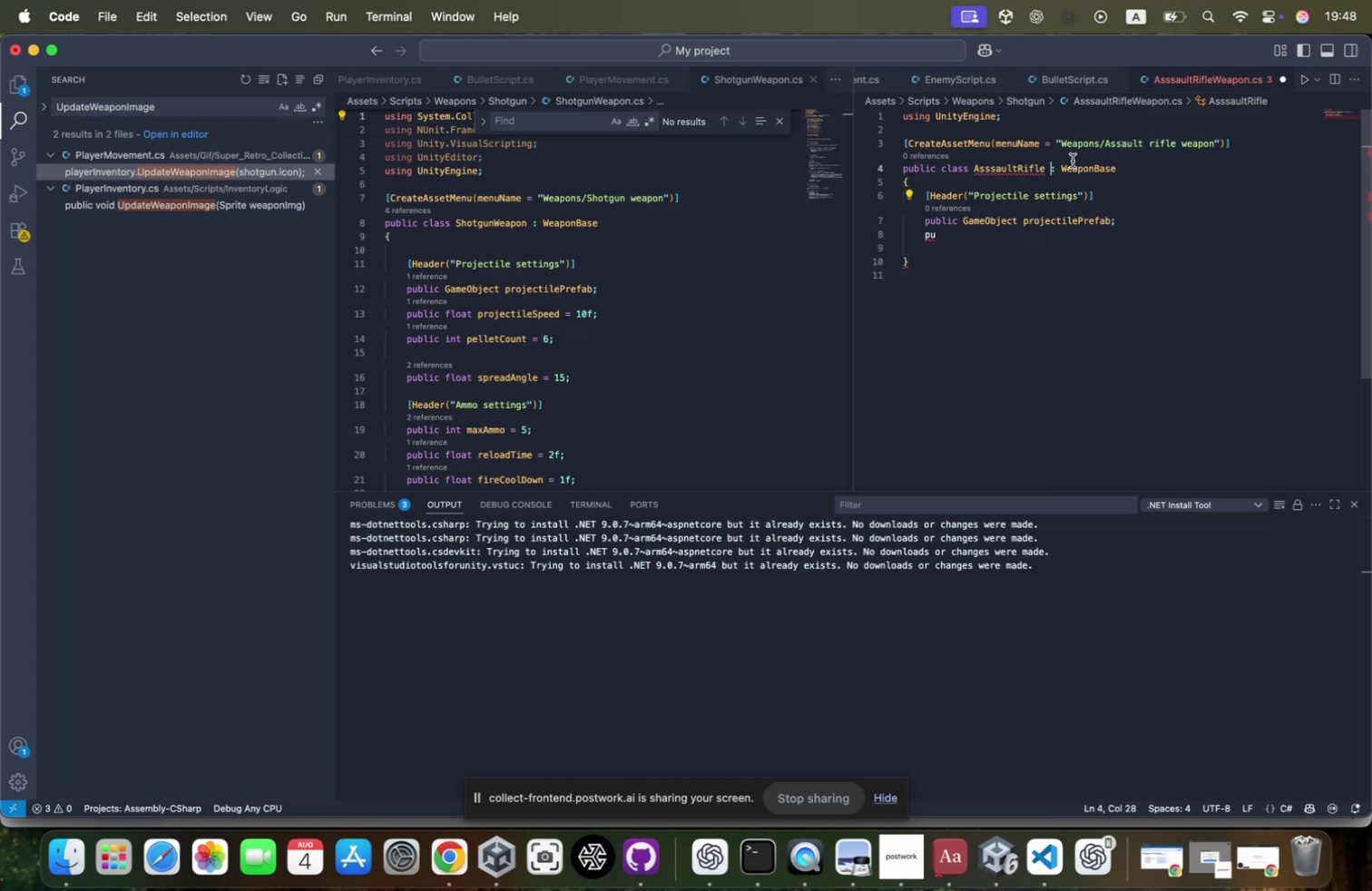 
key(ArrowLeft)
 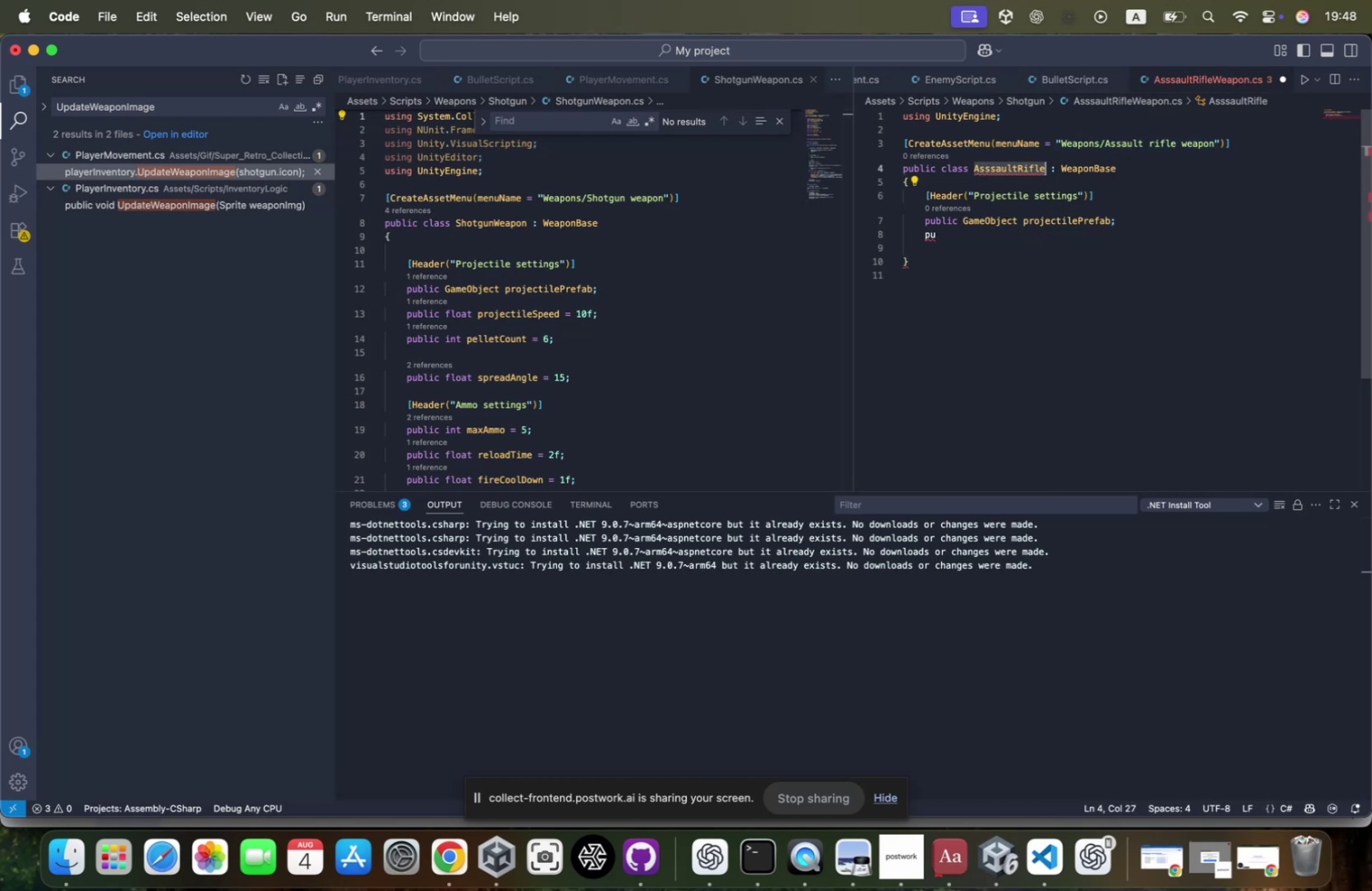 
type(Weapon)
 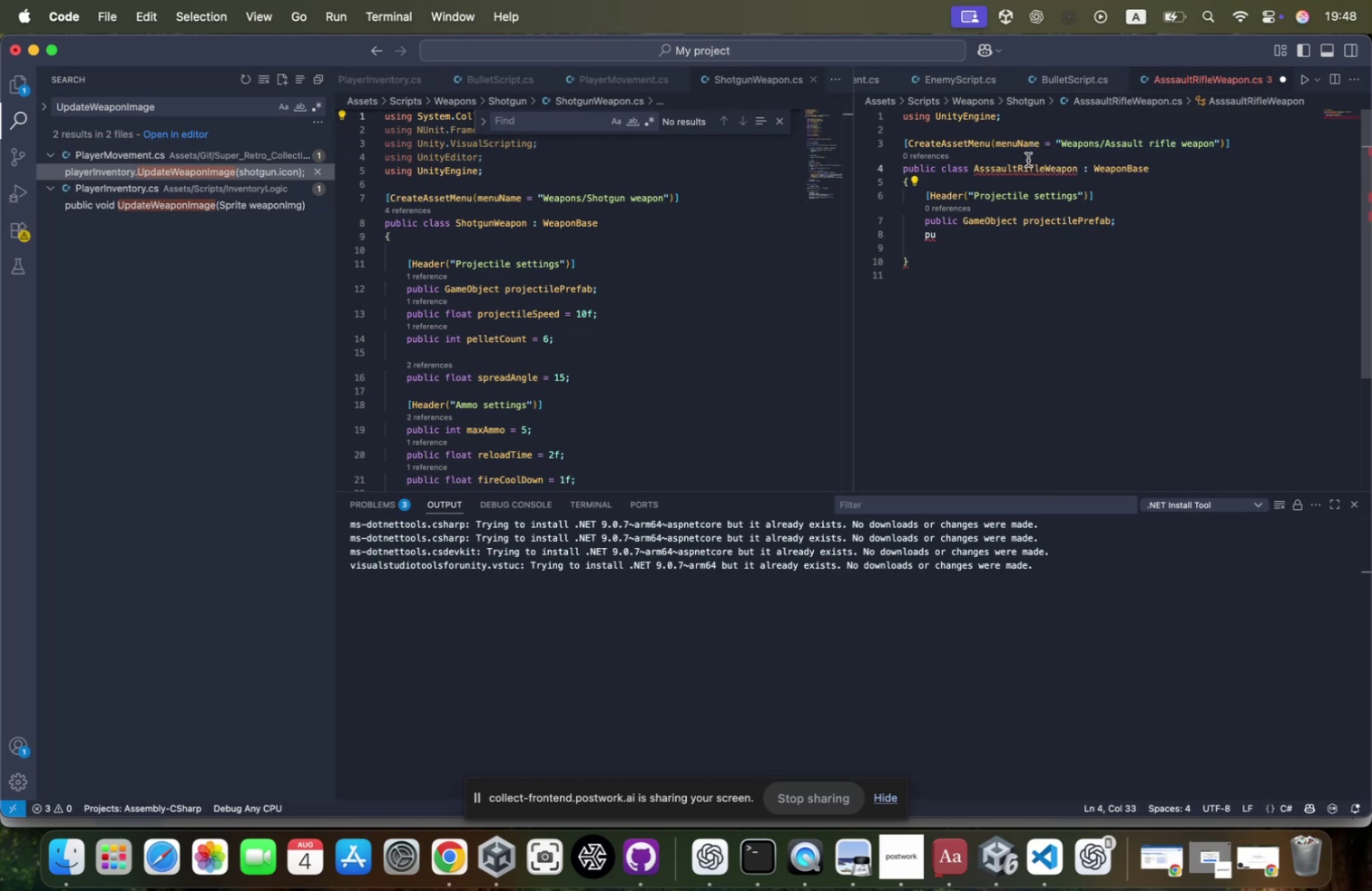 
double_click([1026, 162])
 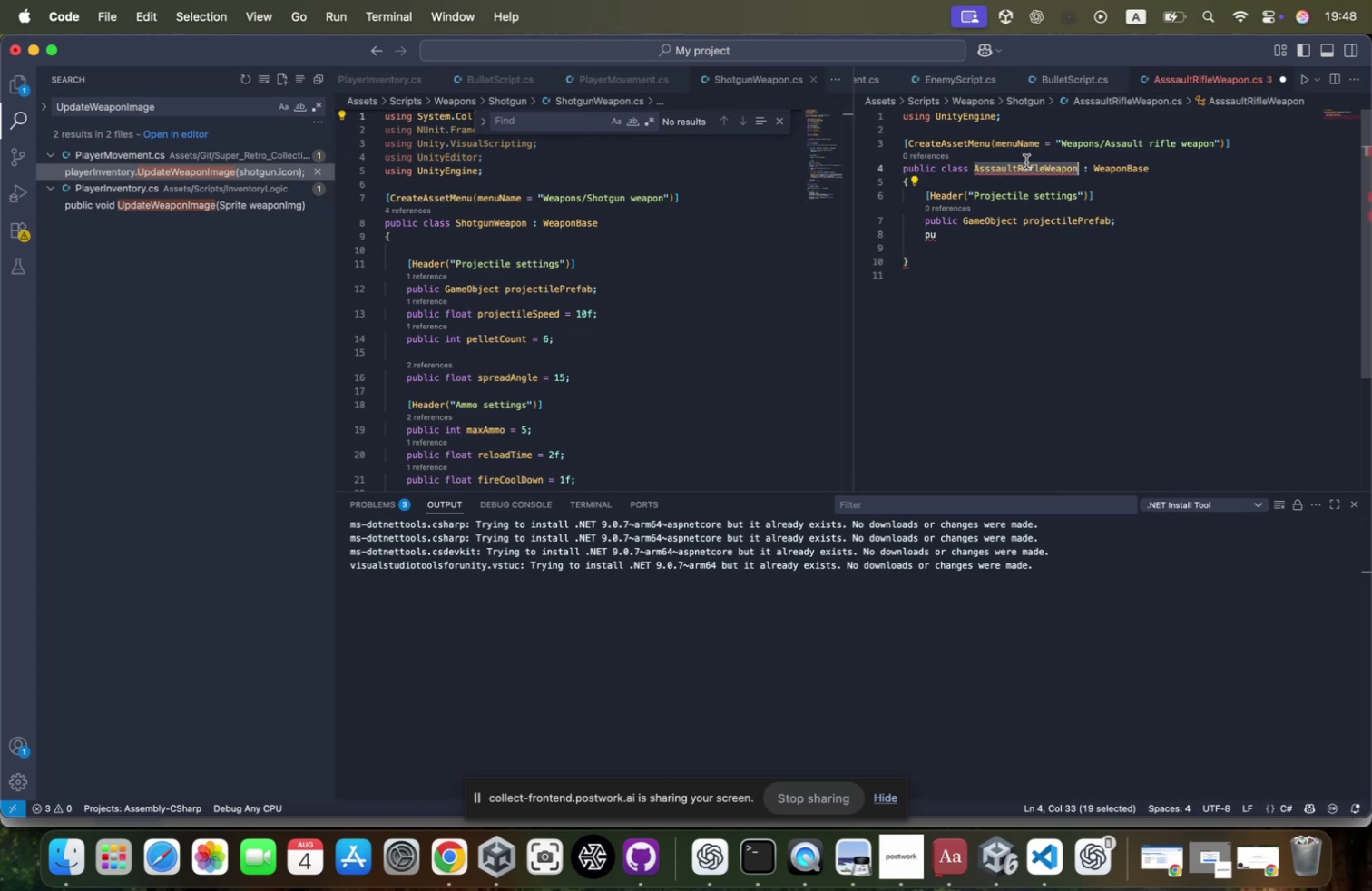 
key(Meta+CommandLeft)
 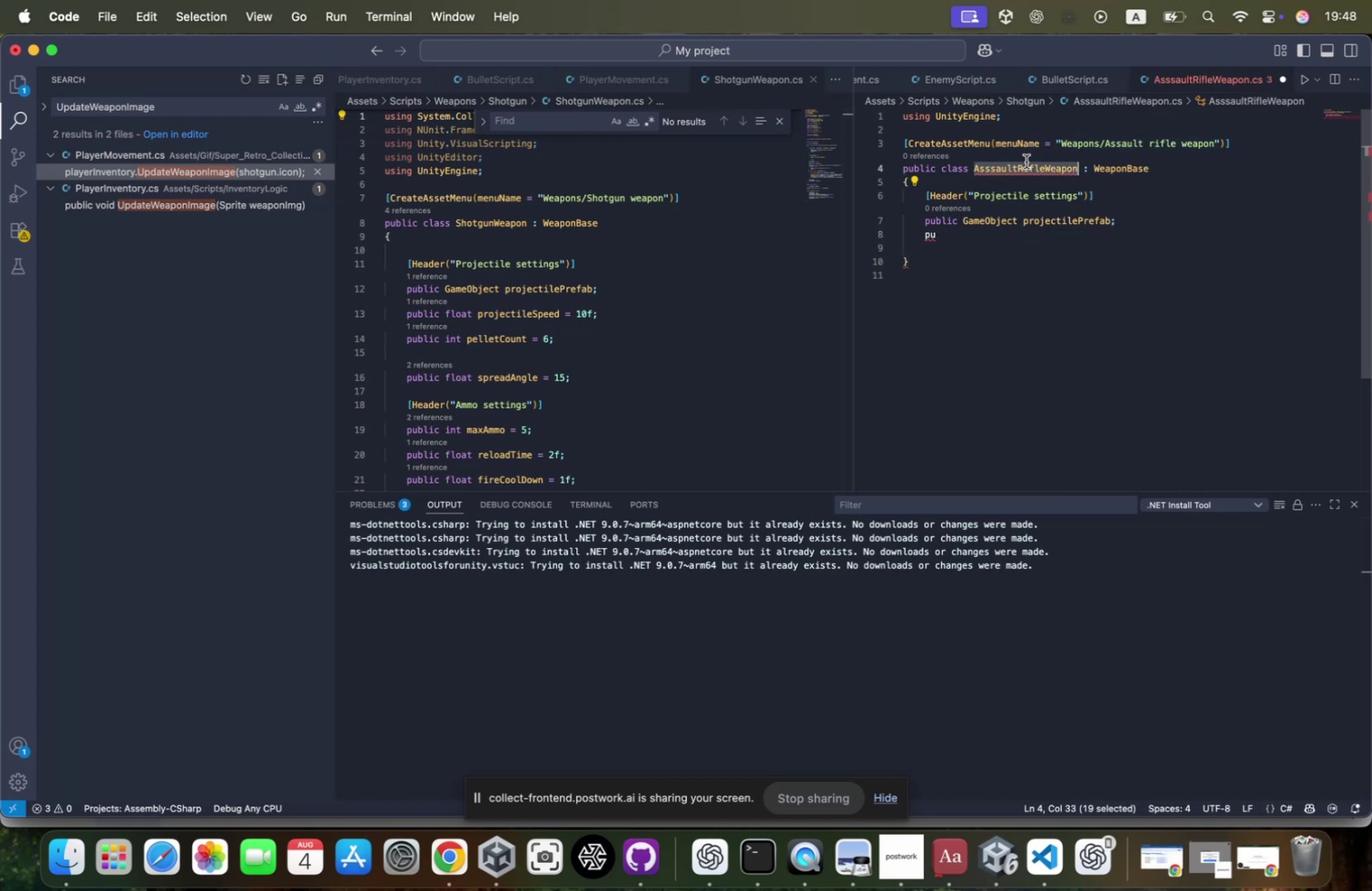 
key(Meta+C)
 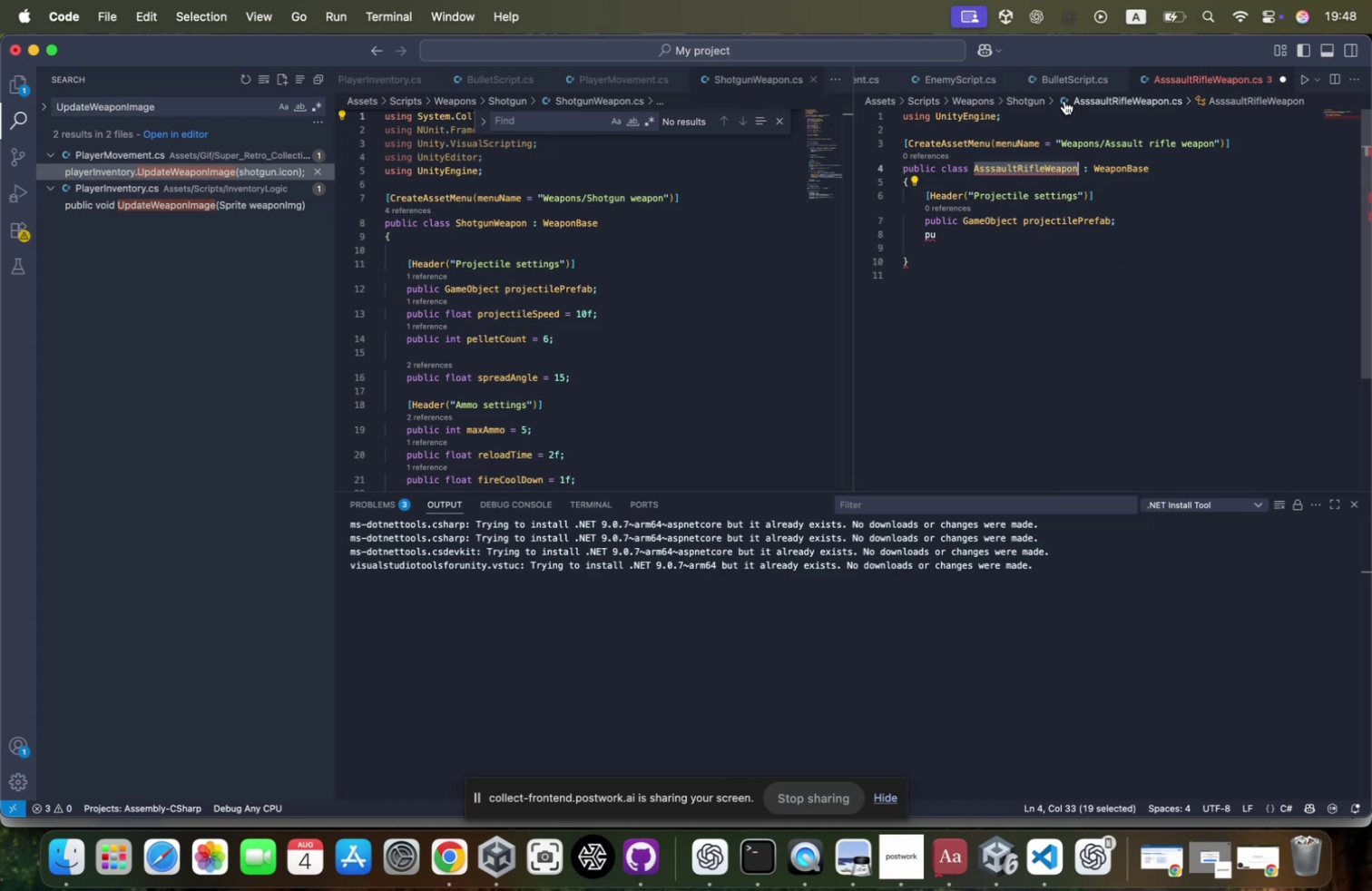 
mouse_move([1024, 174])
 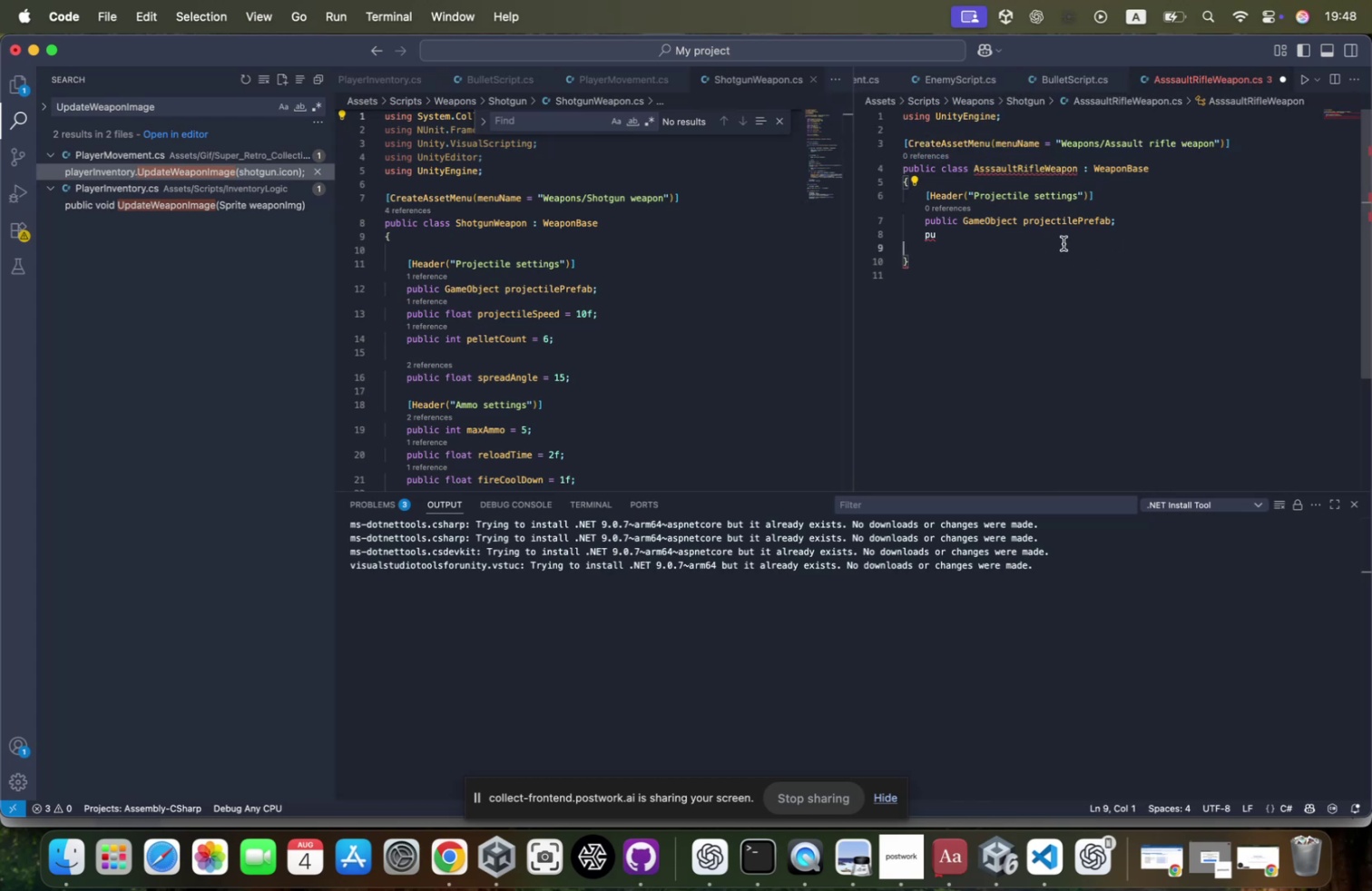 
left_click([1064, 237])
 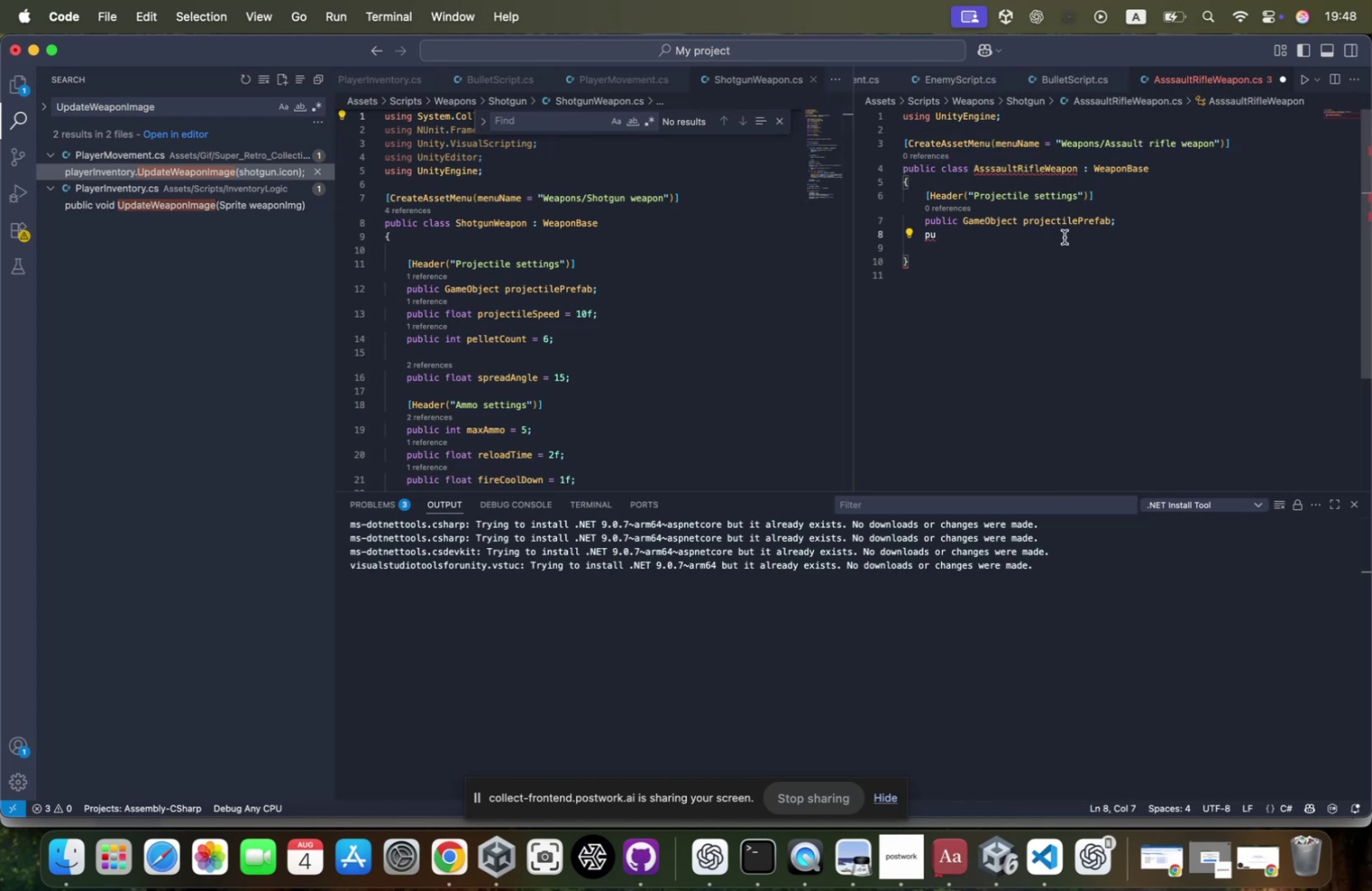 
key(Backspace)
key(Backspace)
type(float )
key(Backspace)
key(Backspace)
key(Backspace)
key(Backspace)
key(Backspace)
key(Backspace)
type(public float projectileSpee)
key(Tab)
type( = 20f;)
 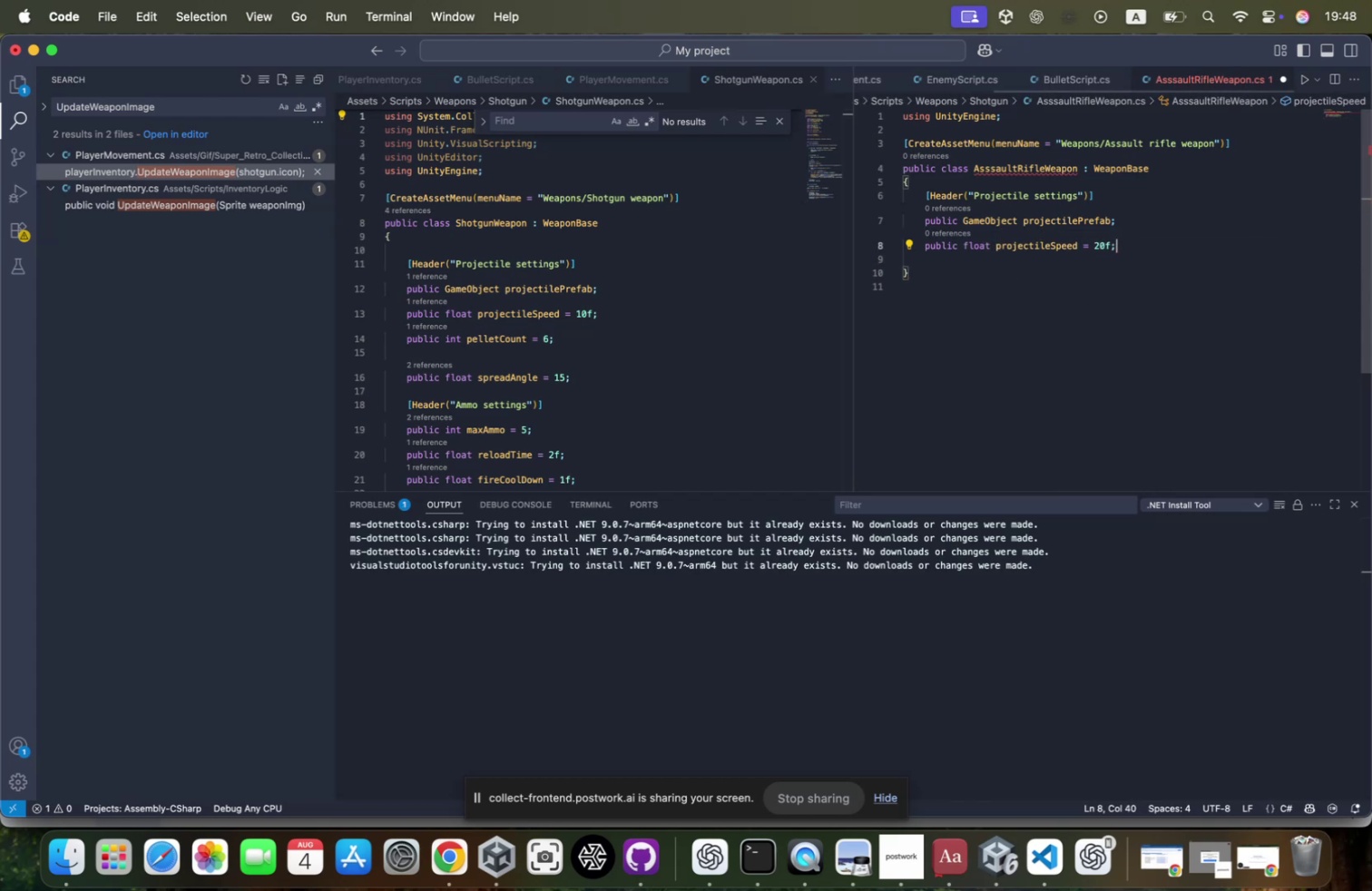 
key(Enter)
 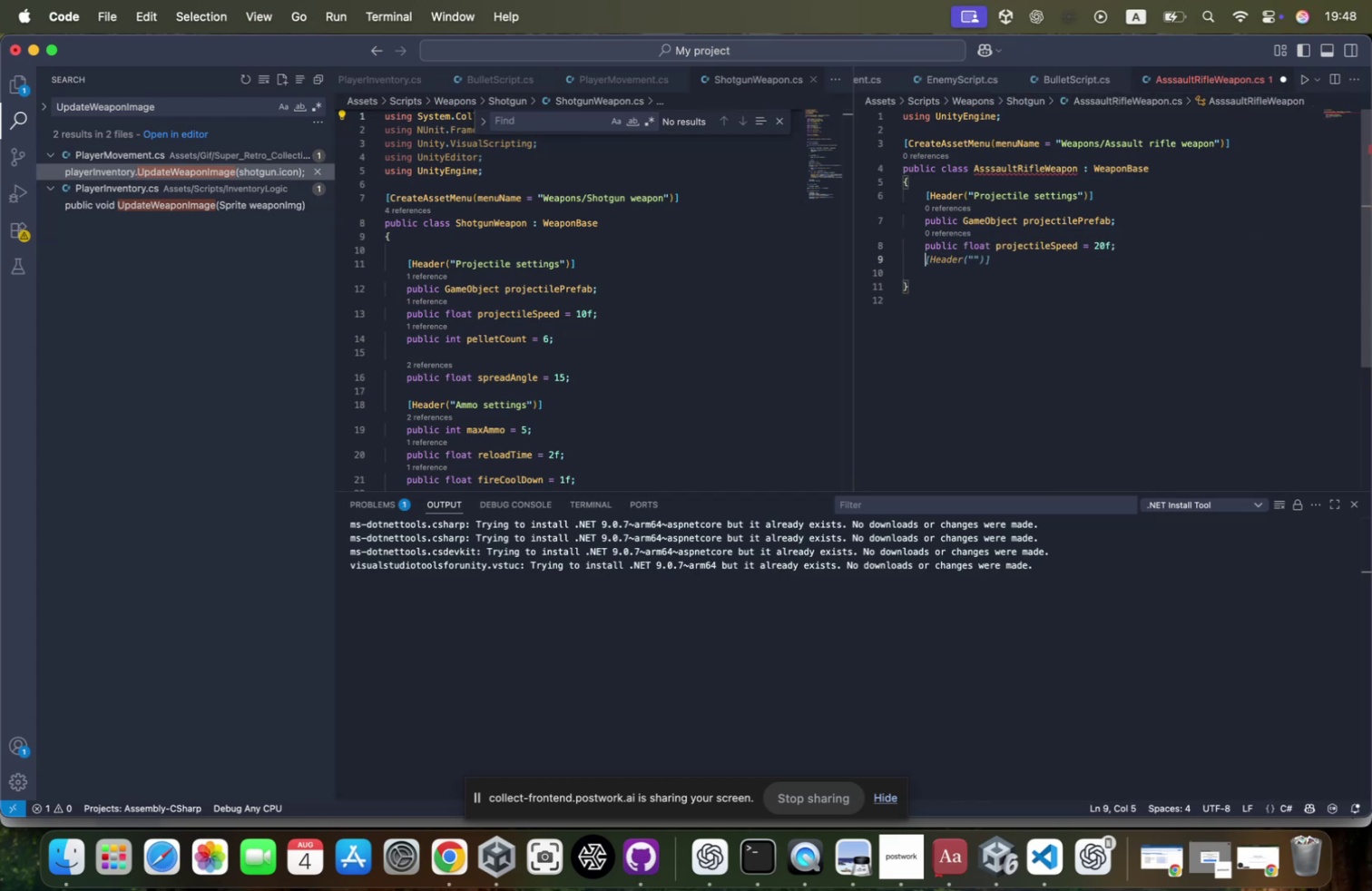 
key(Enter)
 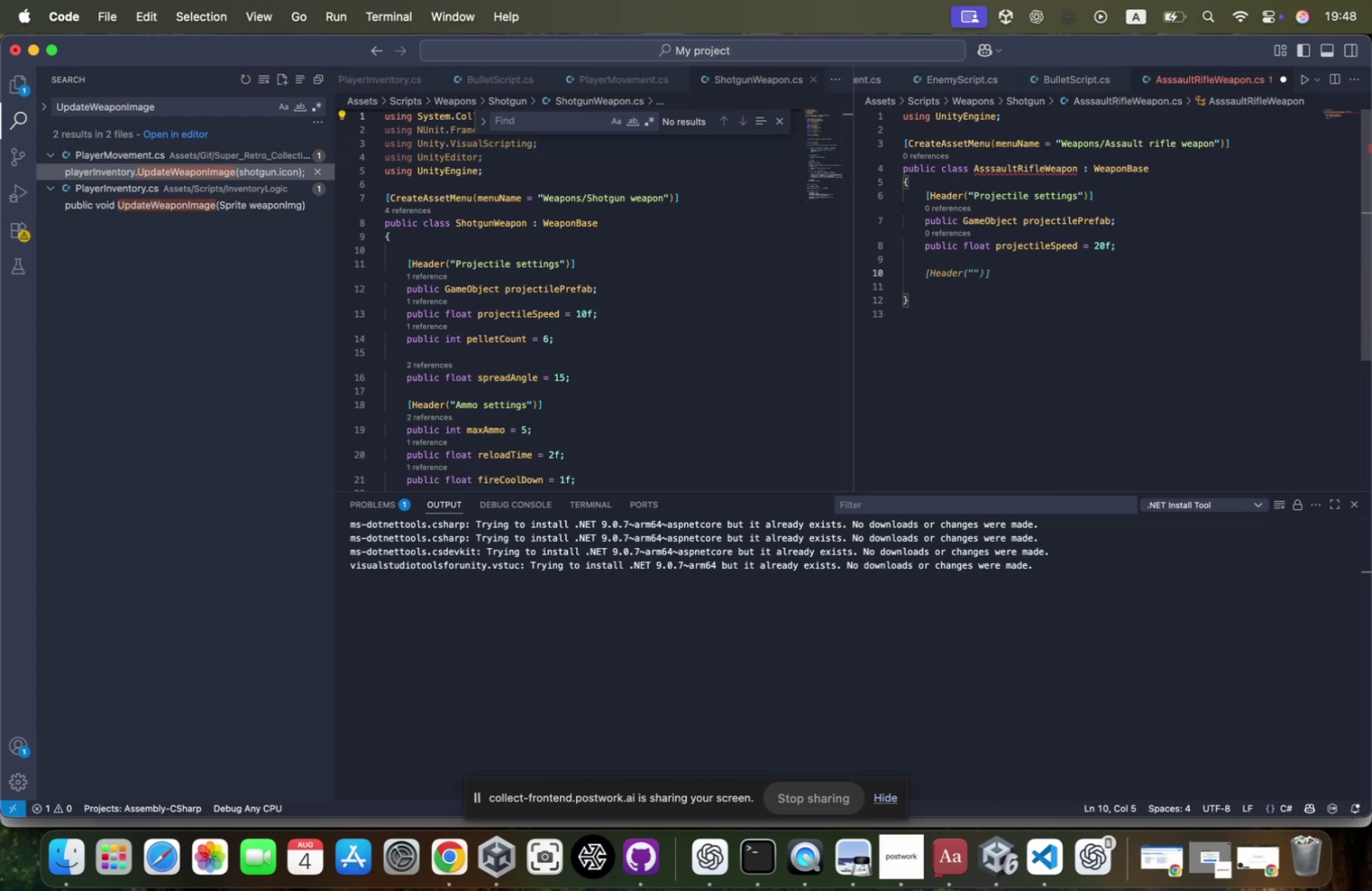 
type([Heade)
key(Tab)
type(("Ammo settings)
 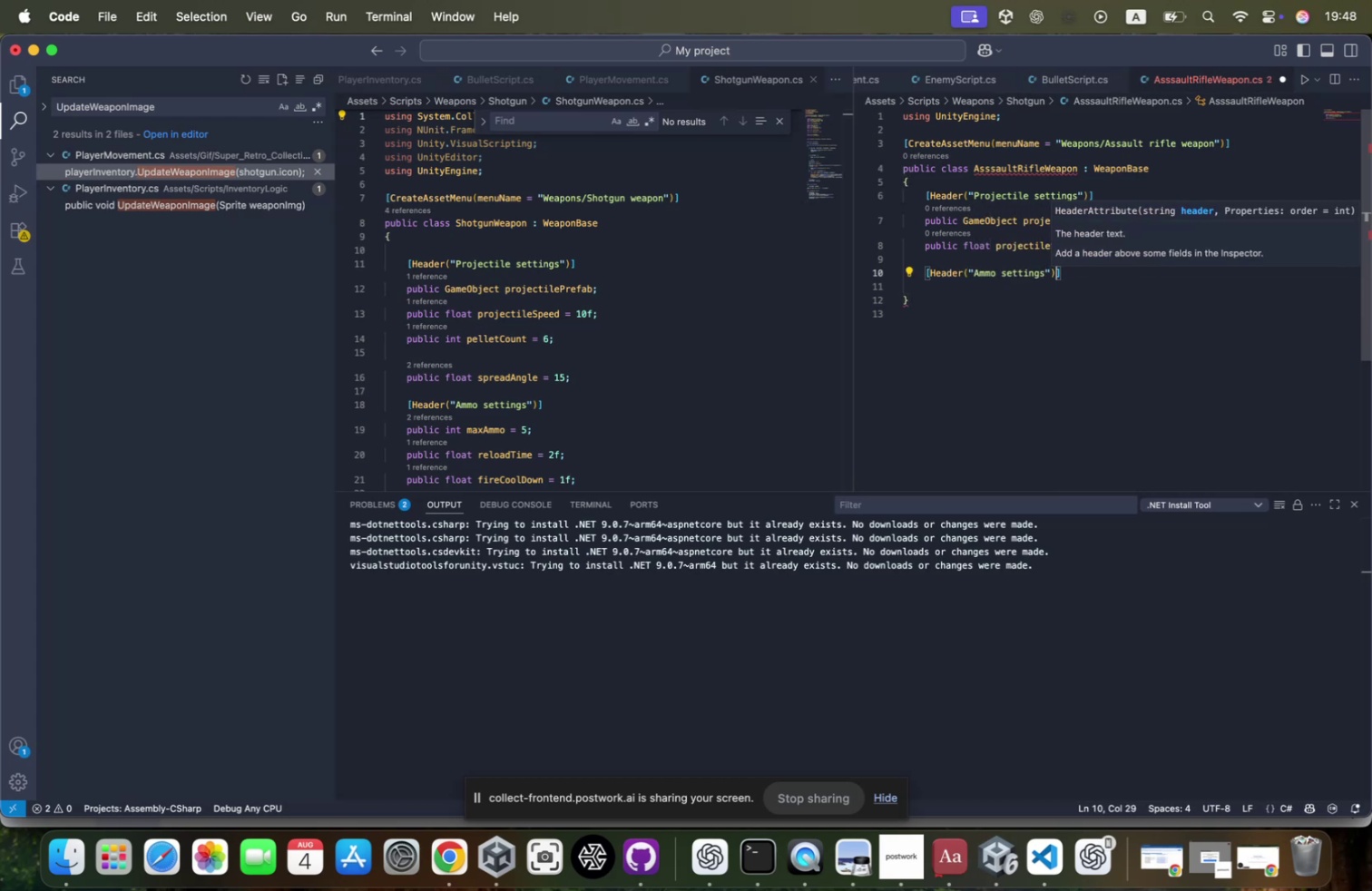 
 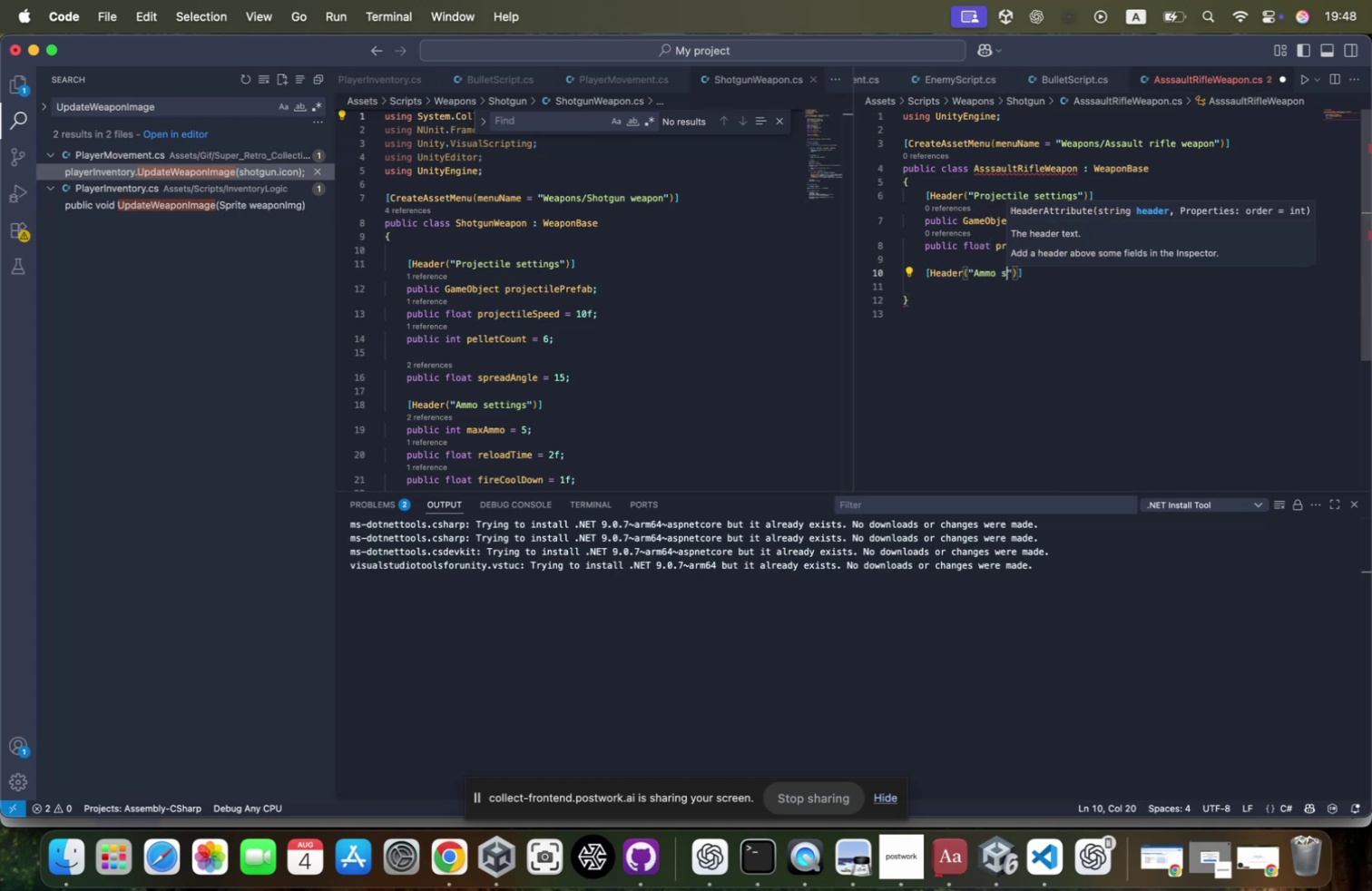 
key(ArrowRight)
 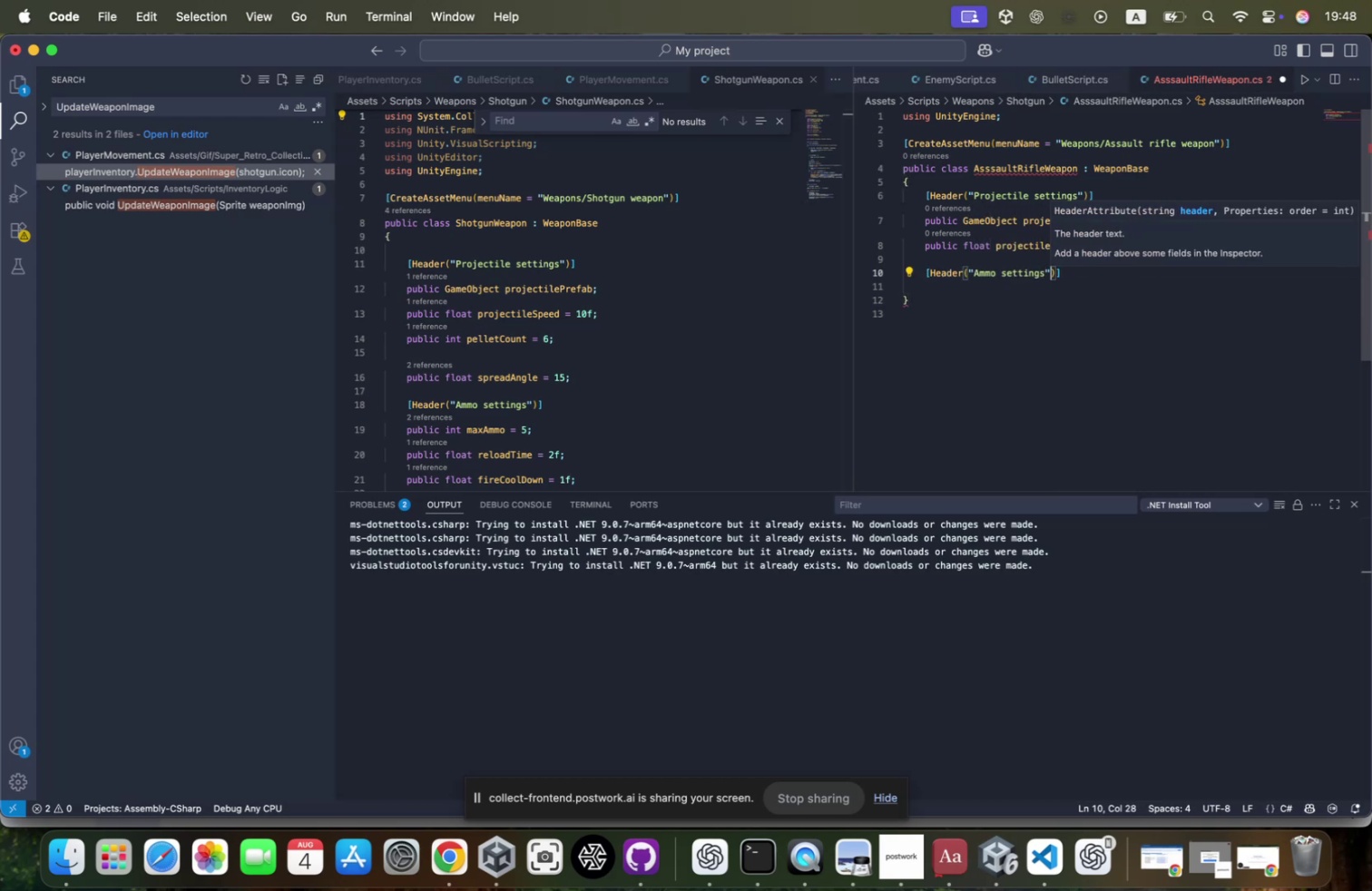 
key(ArrowRight)
 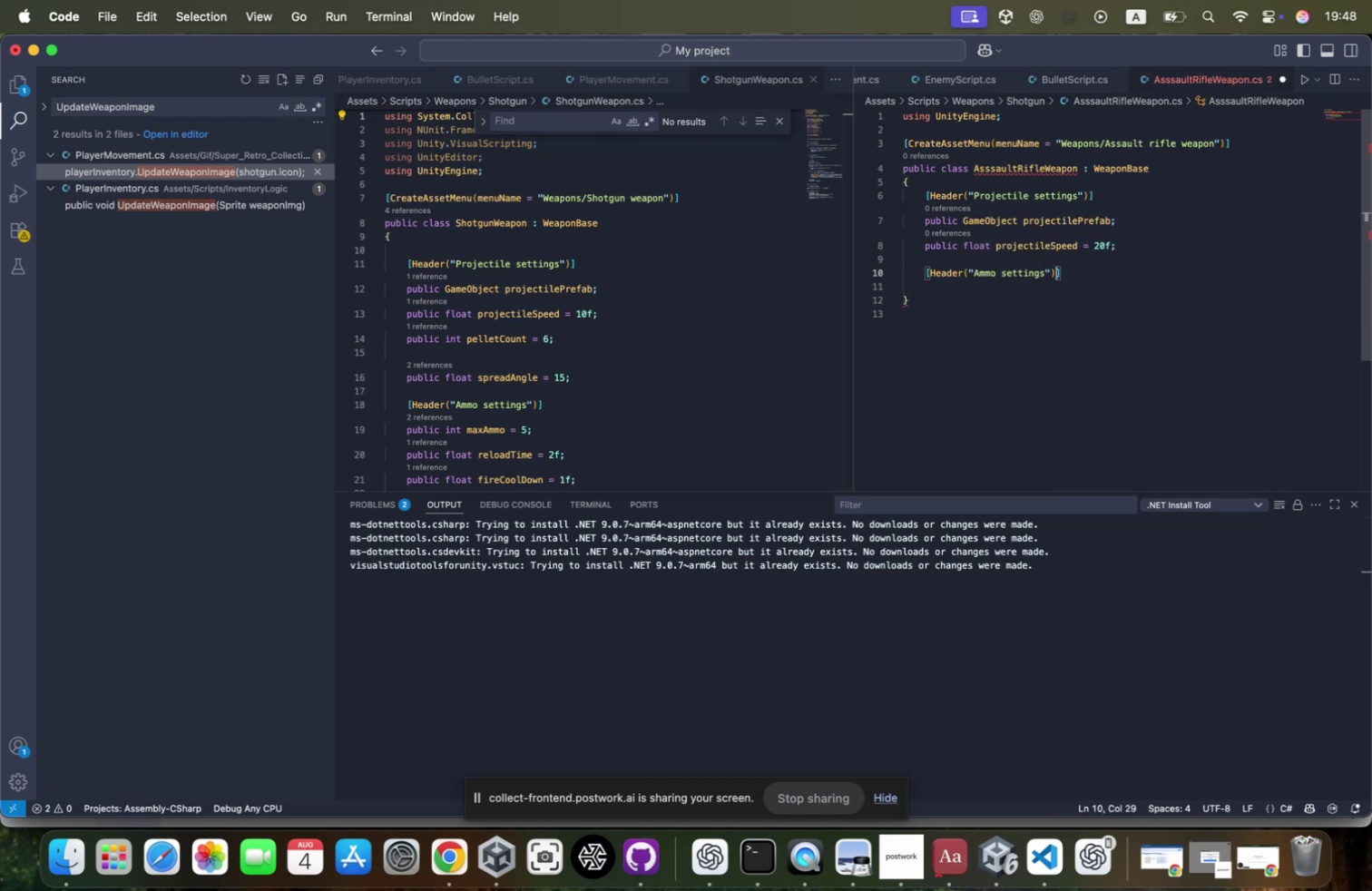 
key(ArrowRight)
 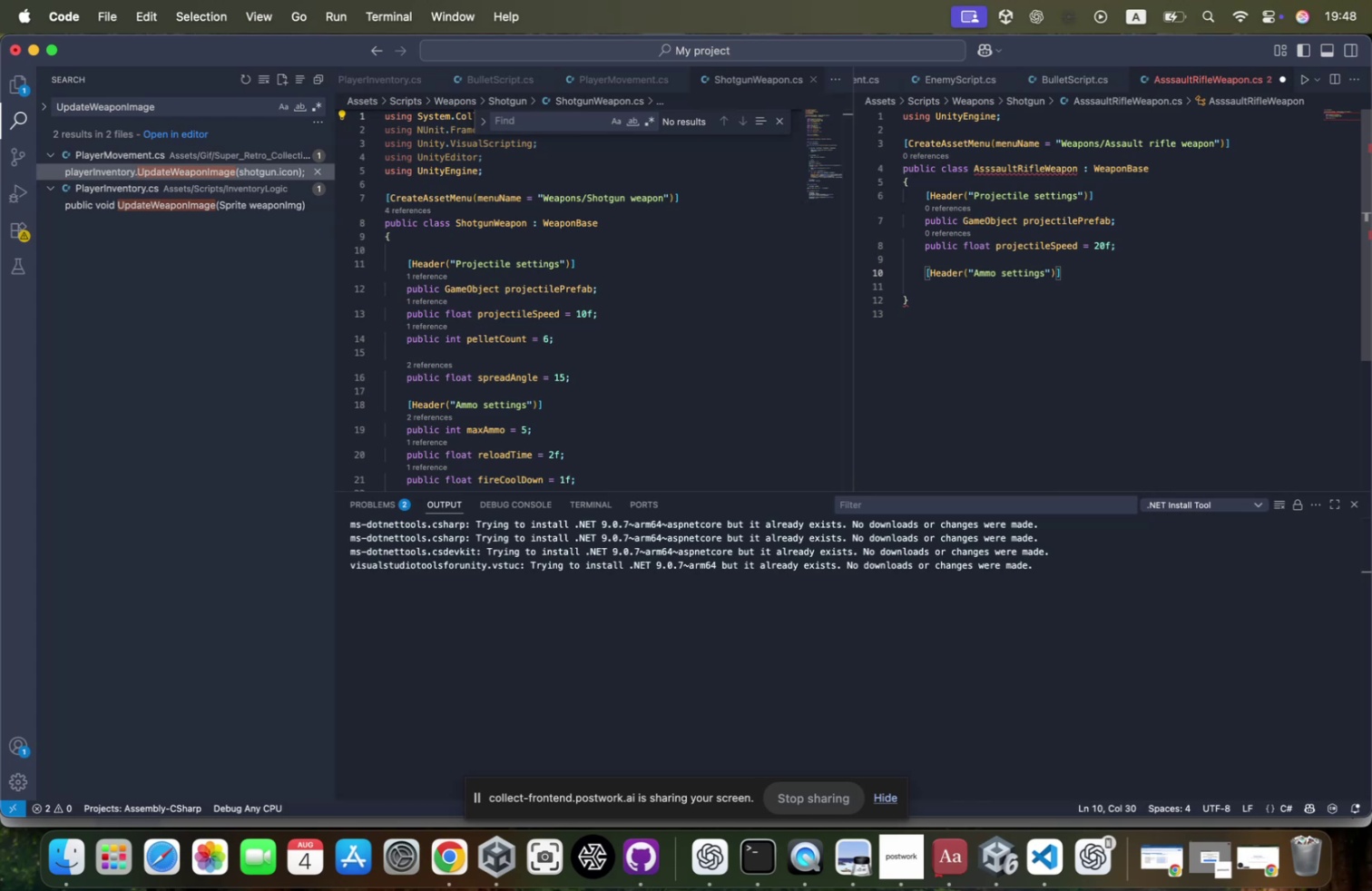 
key(Enter)
 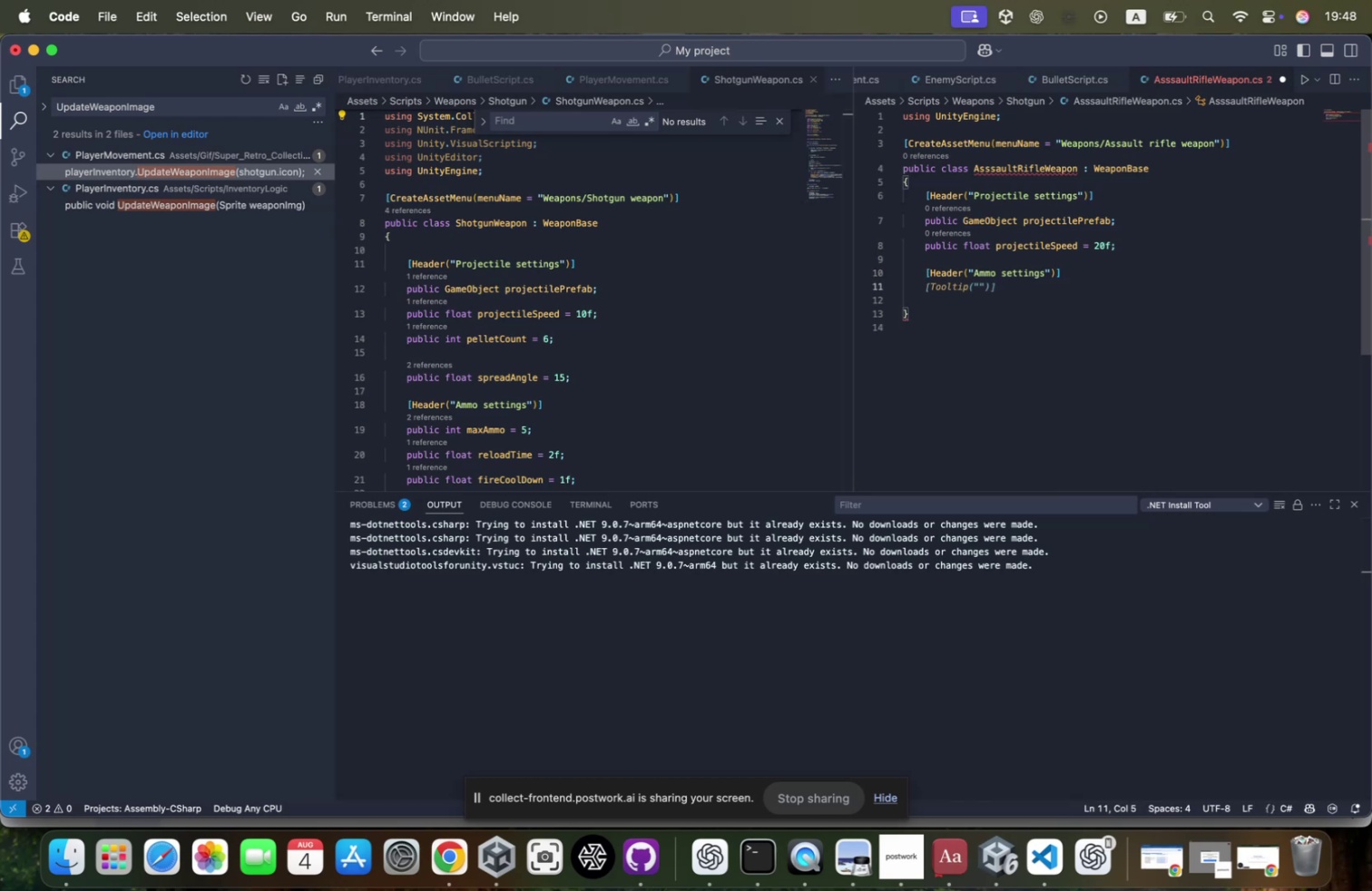 
type(public int maxAmmo)
key(Tab)
type(;)
 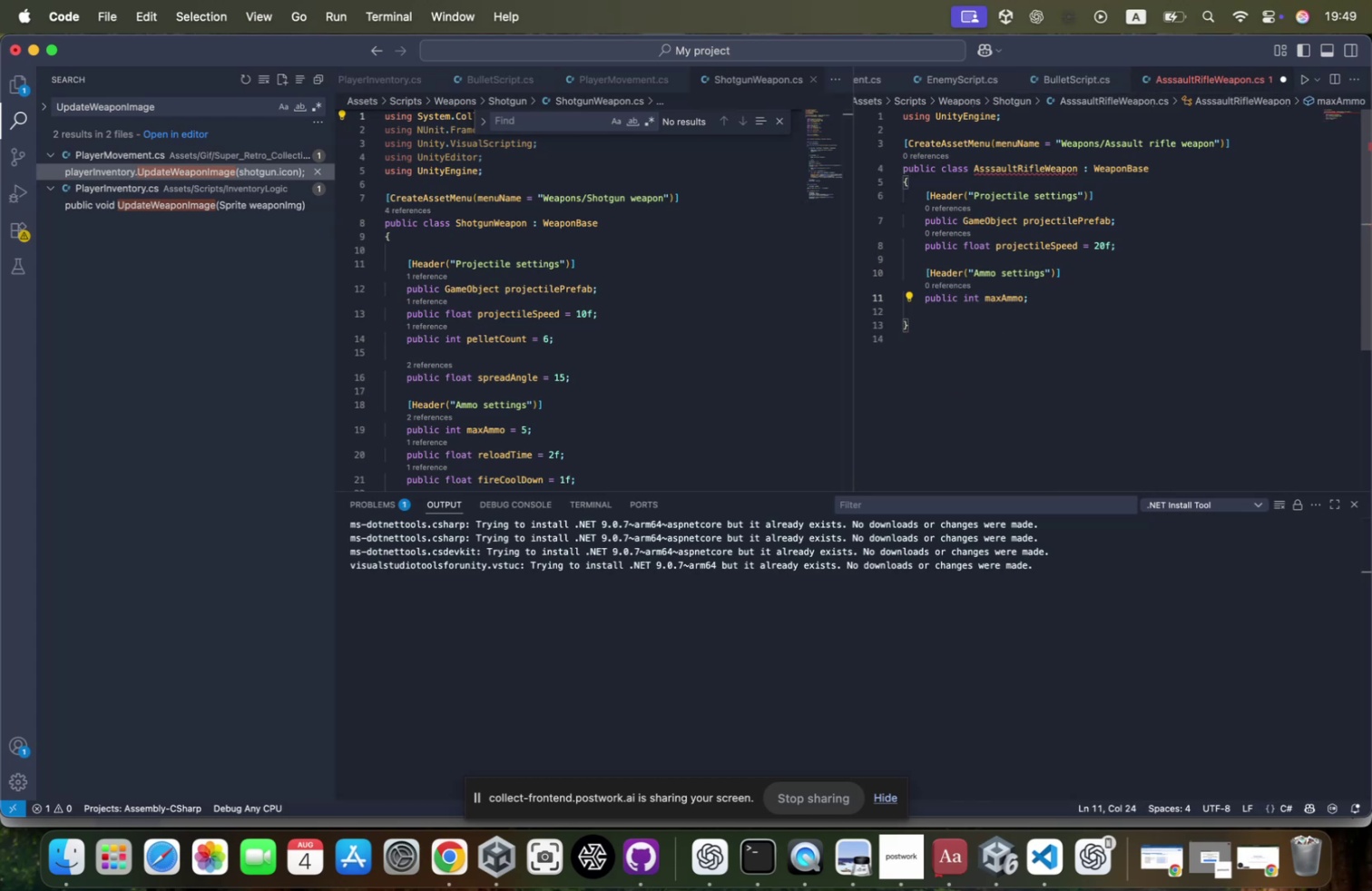 
key(ArrowDown)
 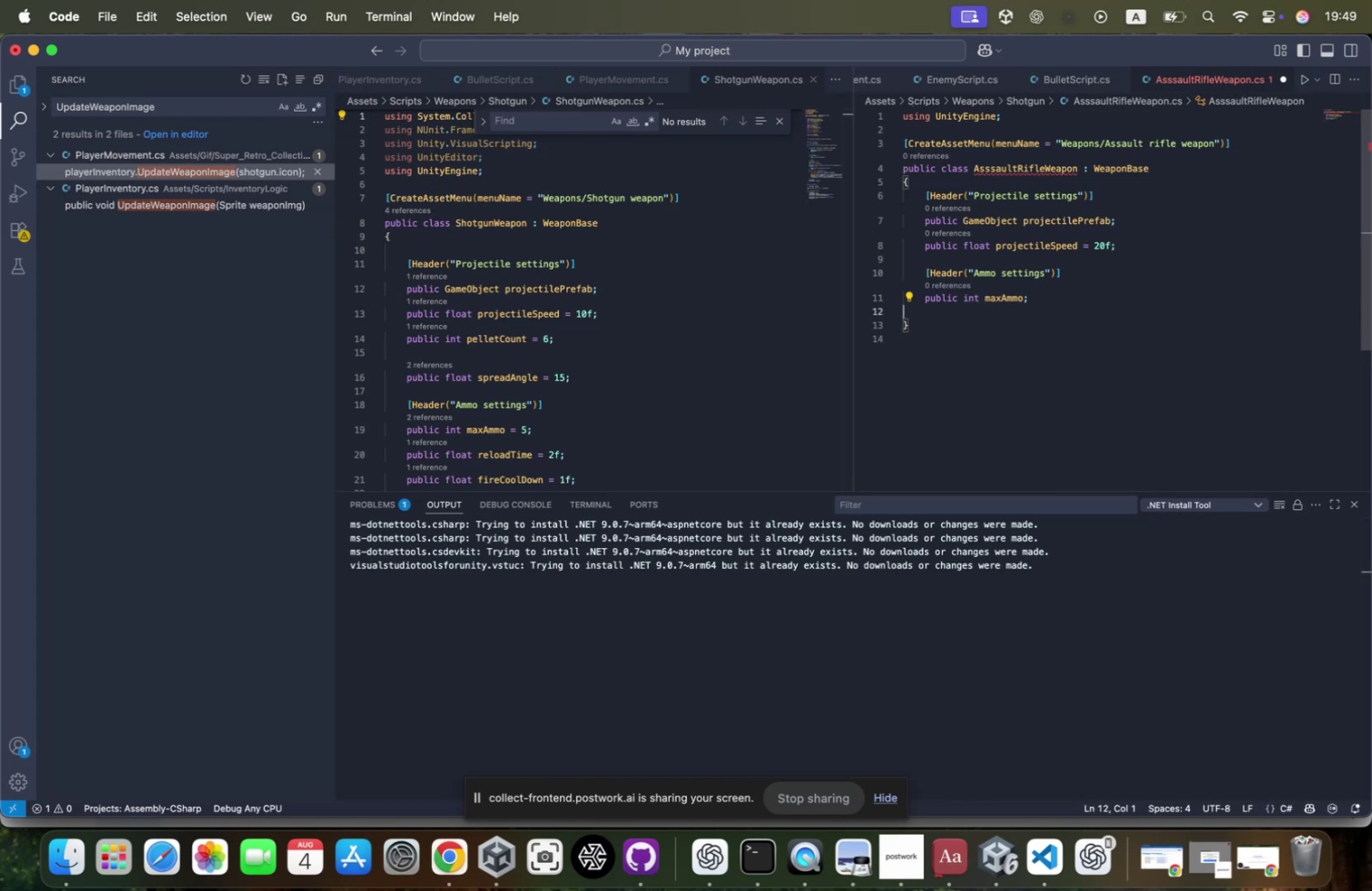 
key(ArrowDown)
 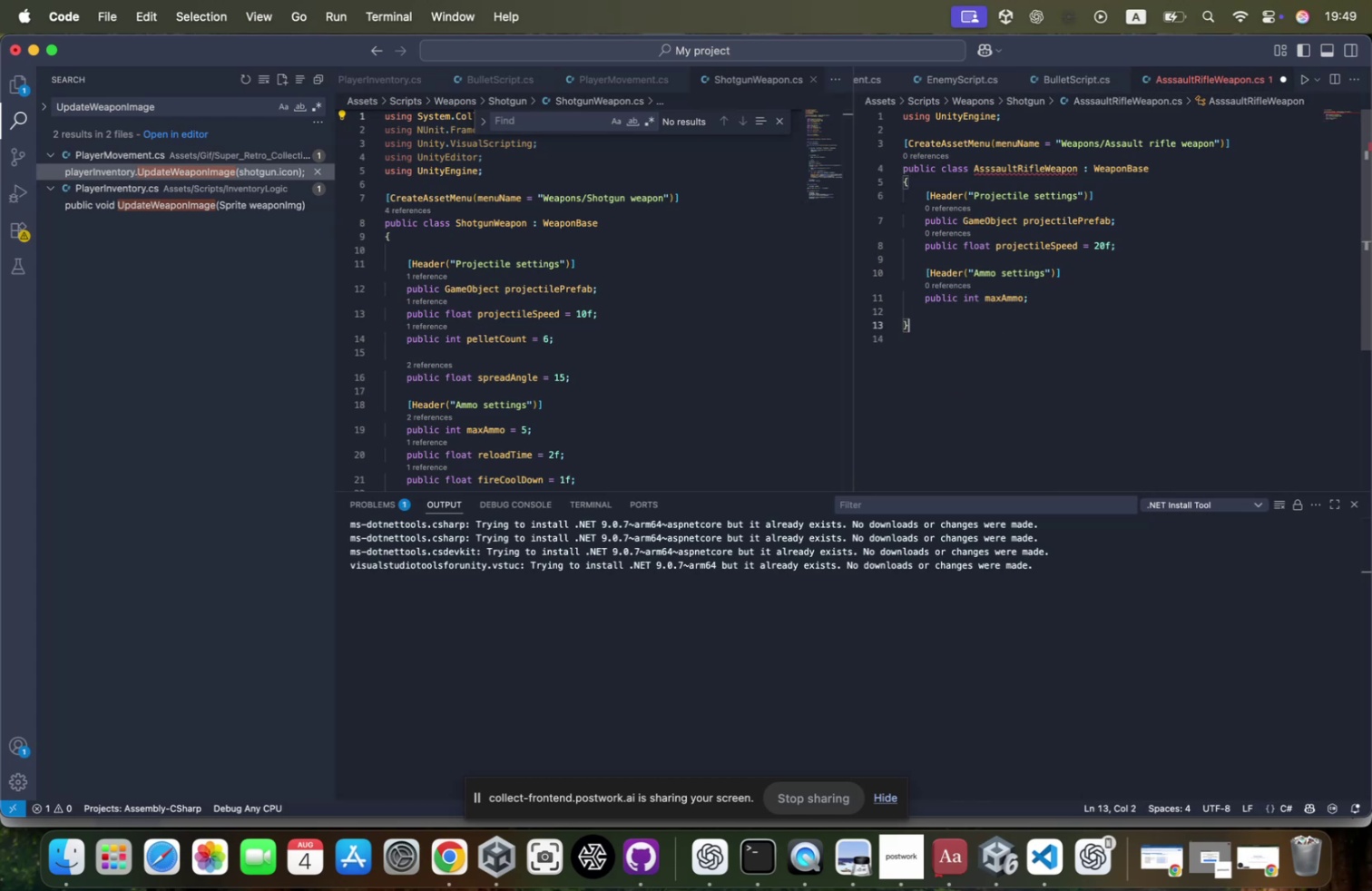 
key(ArrowUp)
 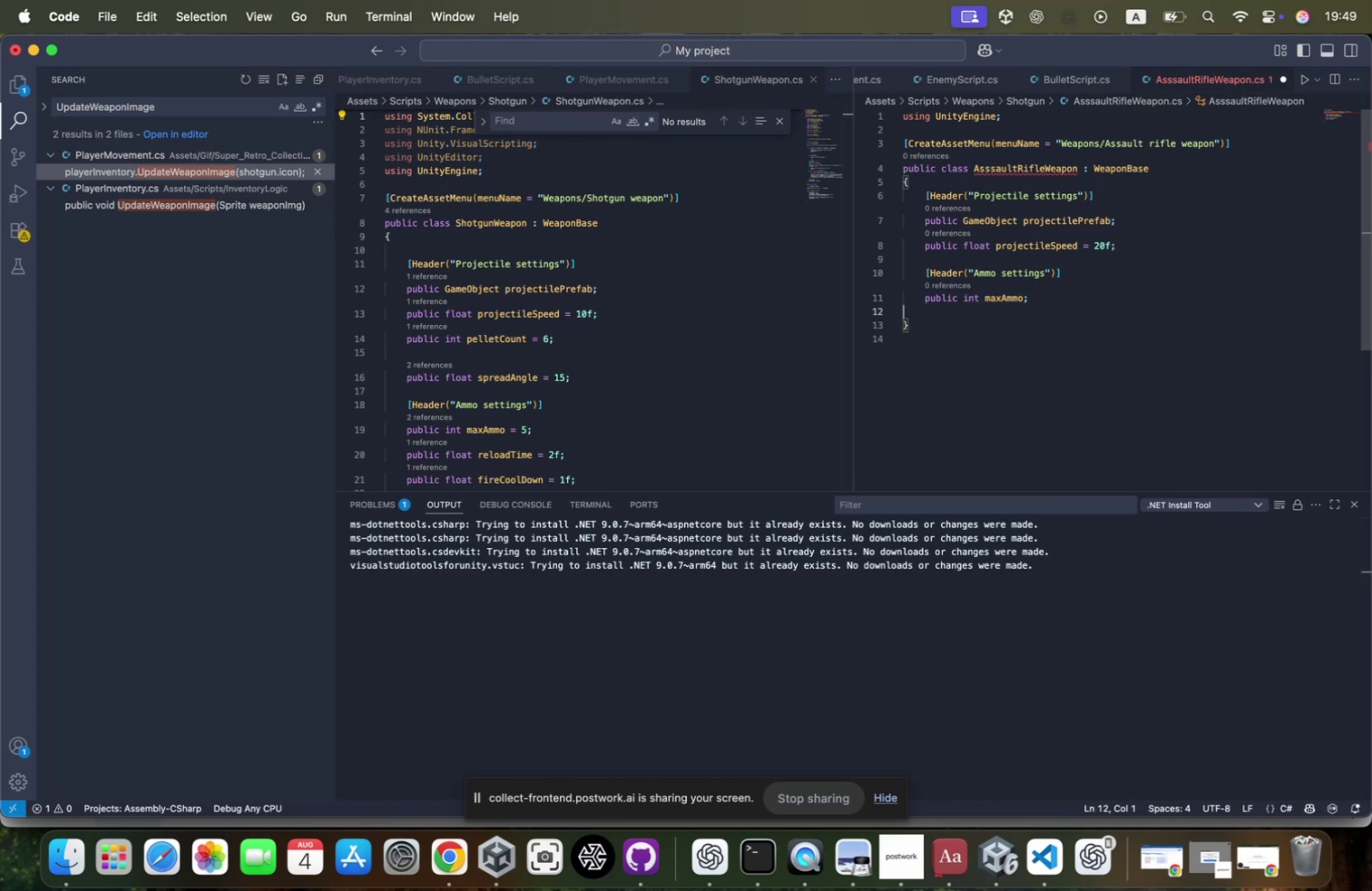 
key(Tab)
 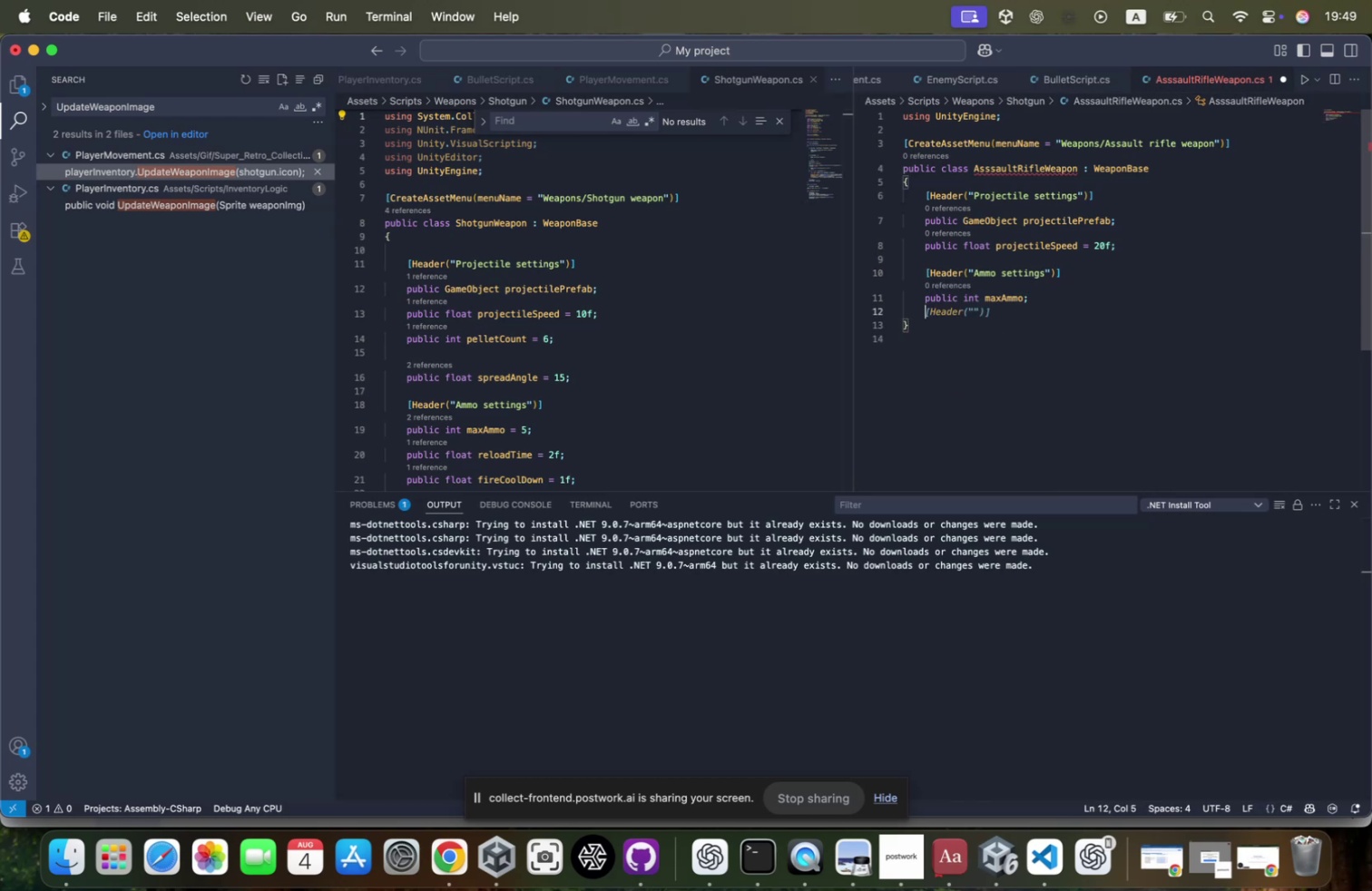 
key(Enter)
 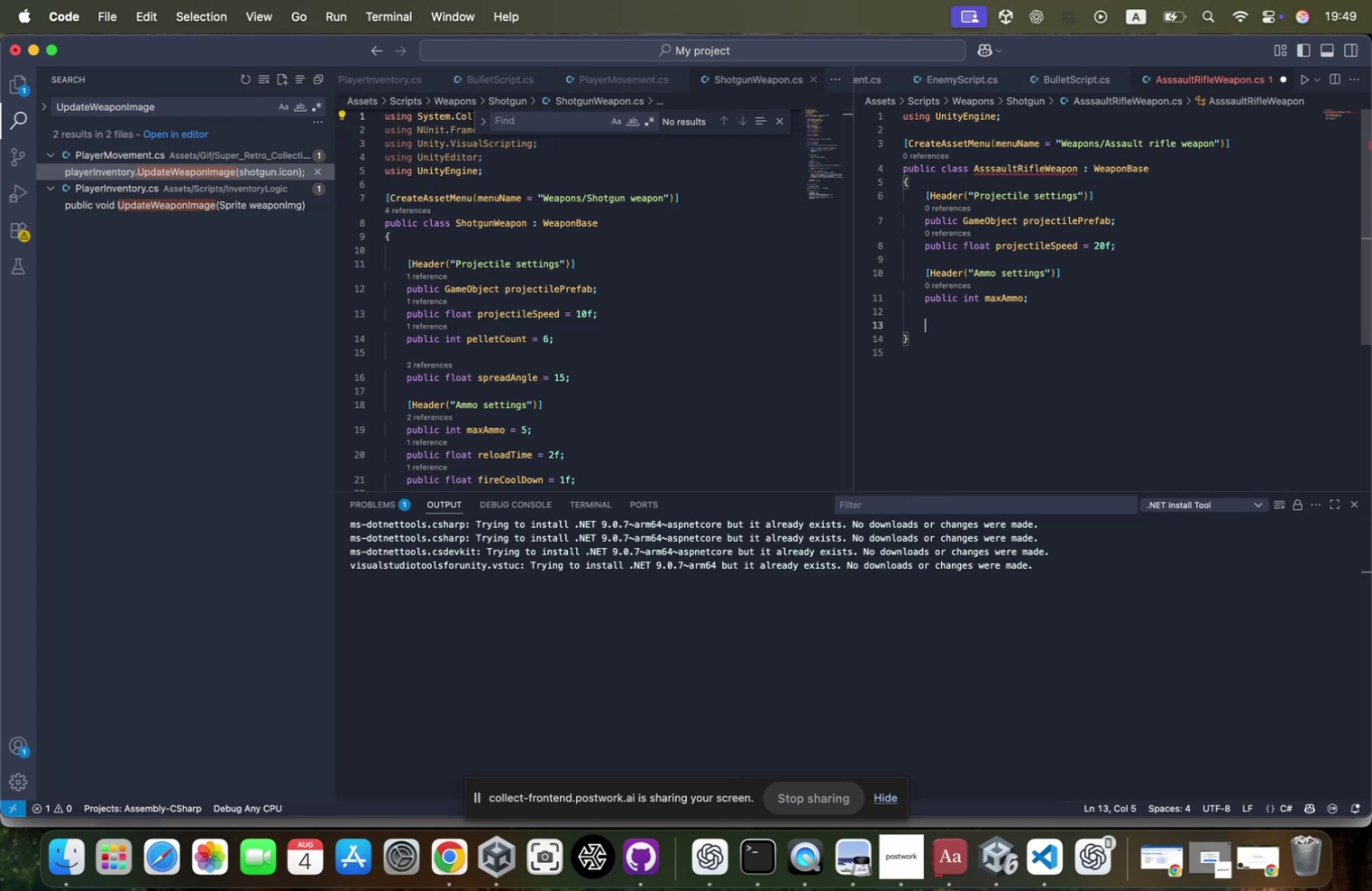 
key(Enter)
 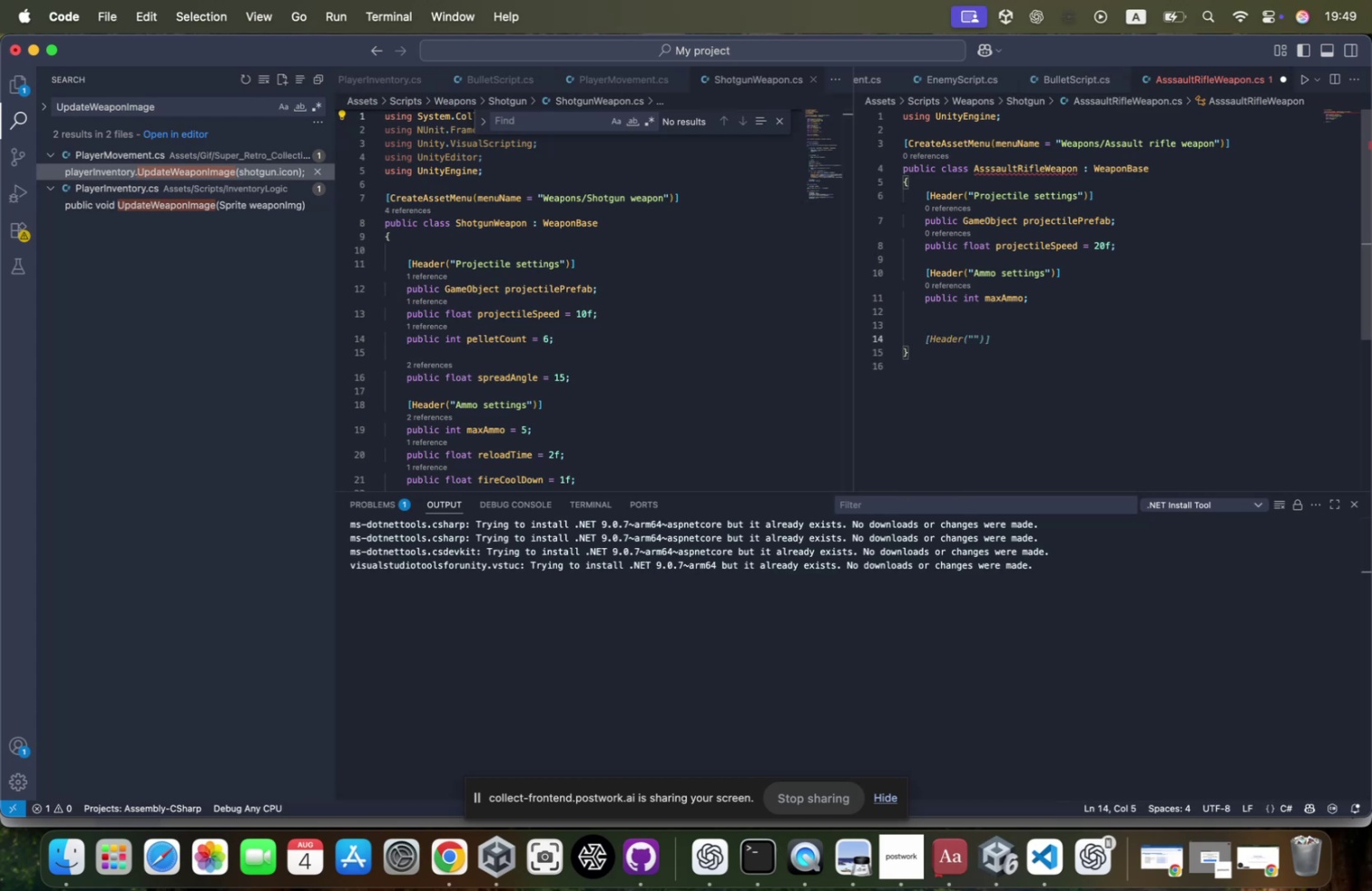 
type(public voi)
key(Backspace)
key(Backspace)
key(Backspace)
type(overri)
key(Tab)
type( void Atta)
key(Tab)
 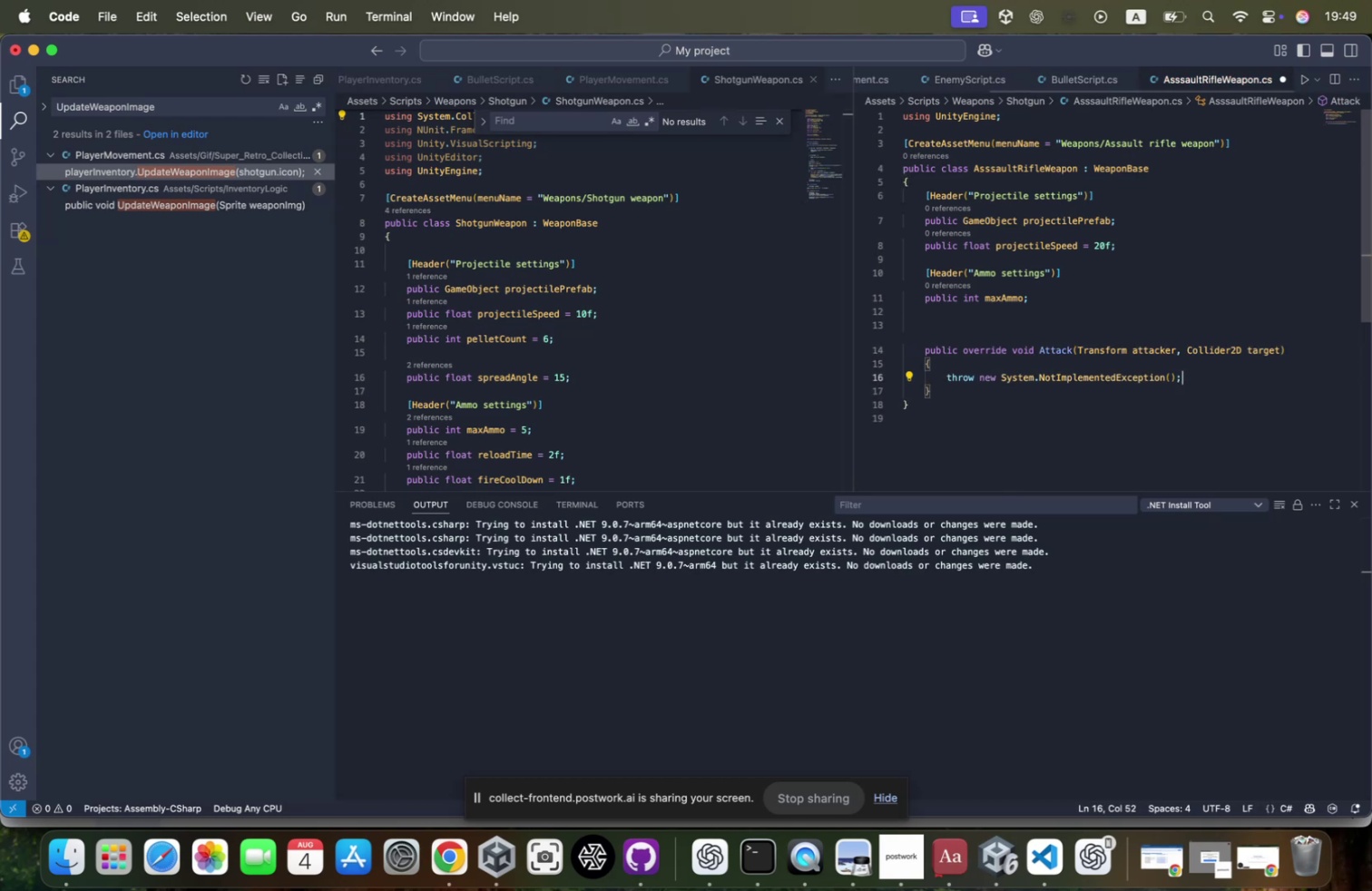 
wait(5.24)
 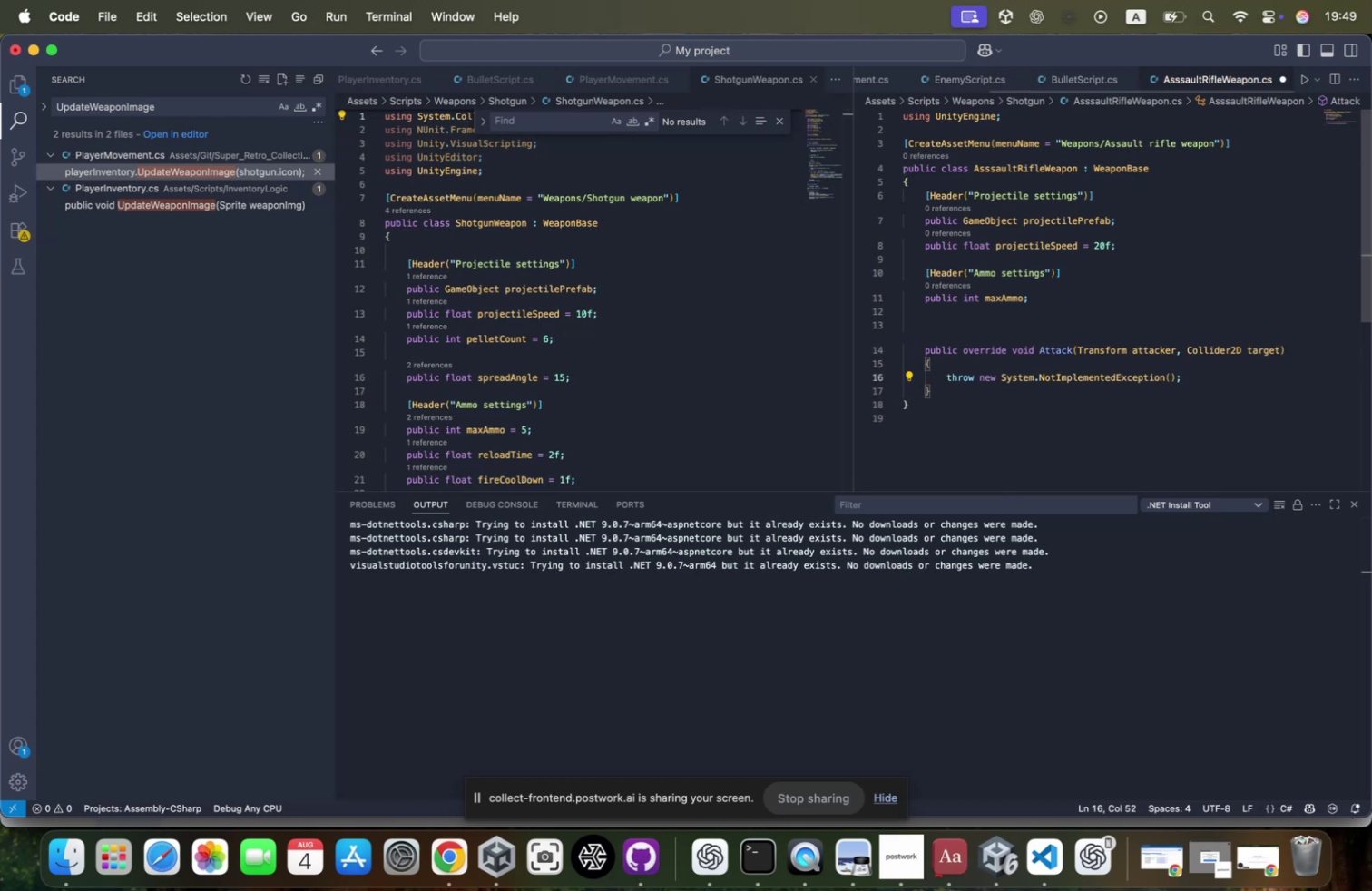 
left_click([1079, 296])
 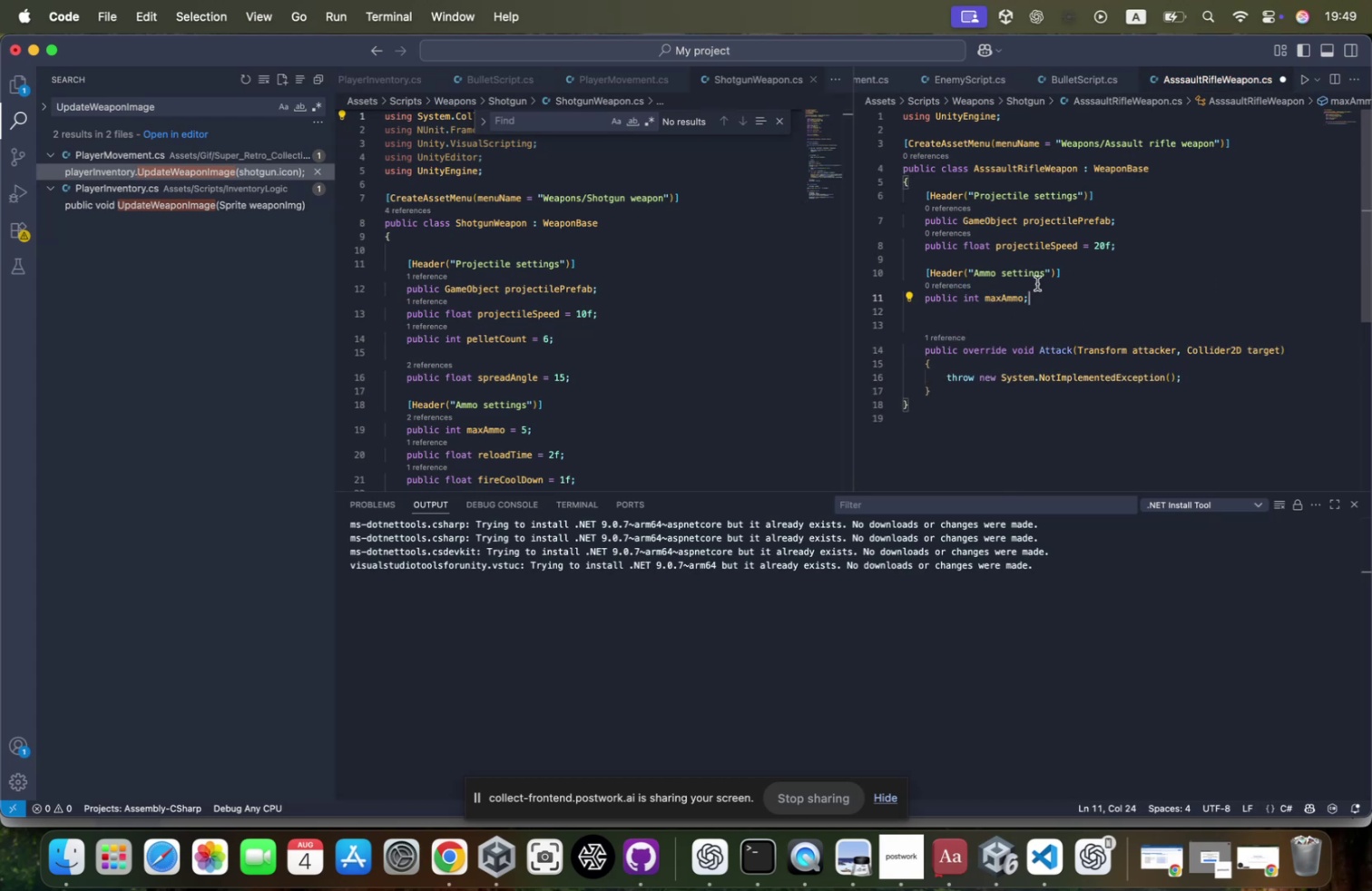 
key(Enter)
 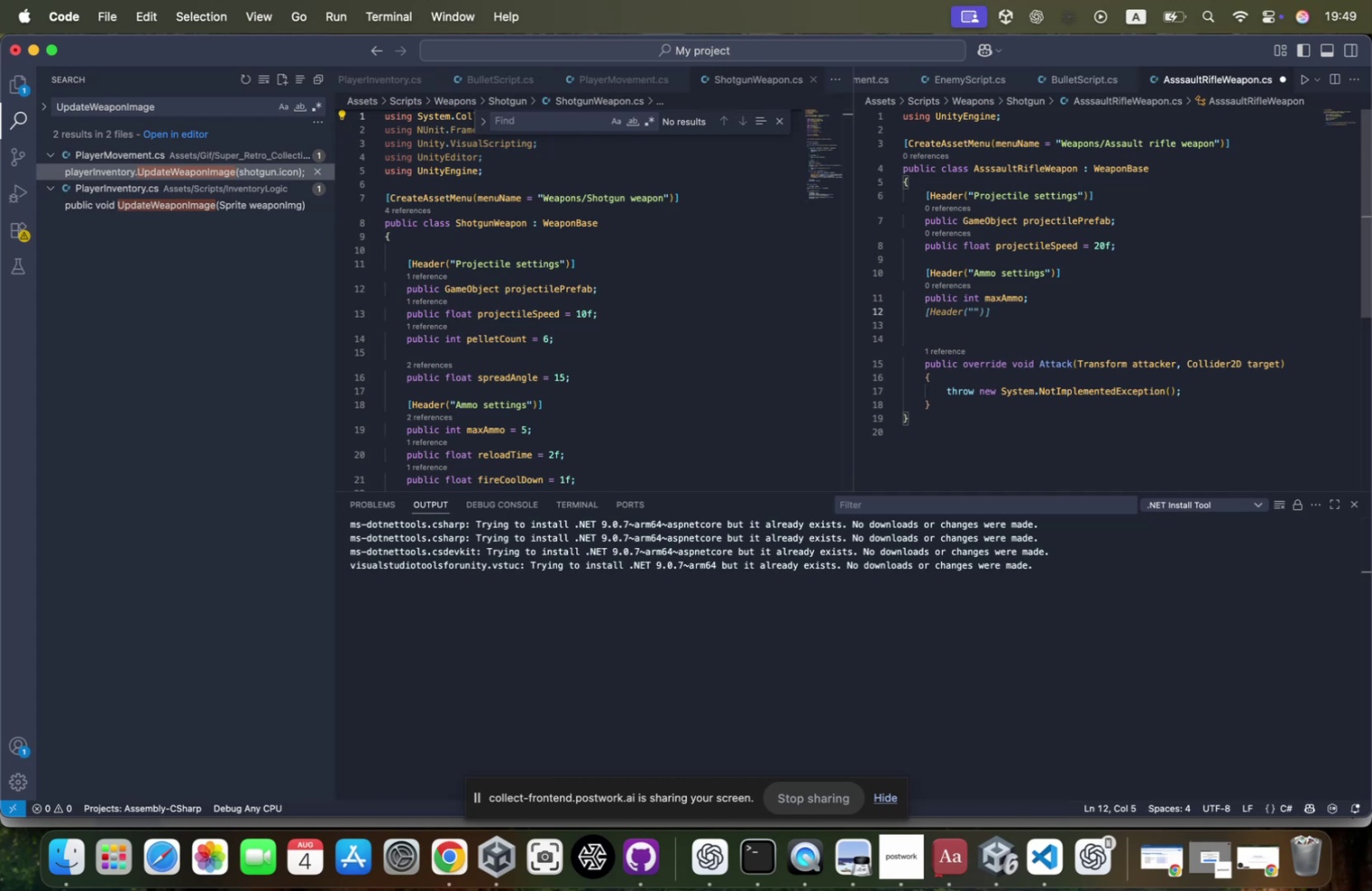 
key(P)
 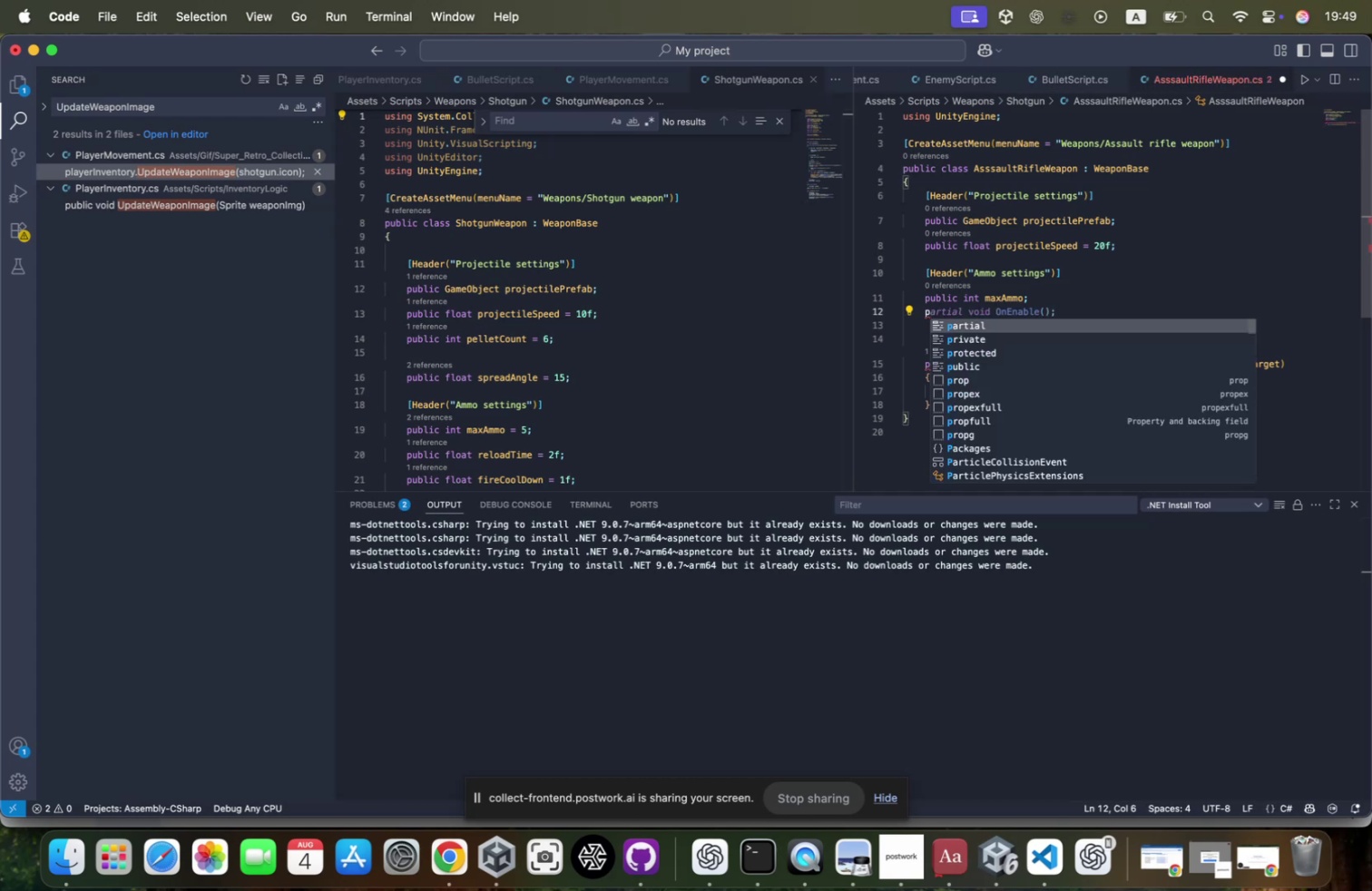 
type(rivate bo)
key(Backspace)
key(Backspace)
type(float reloadTime = 2f;)
 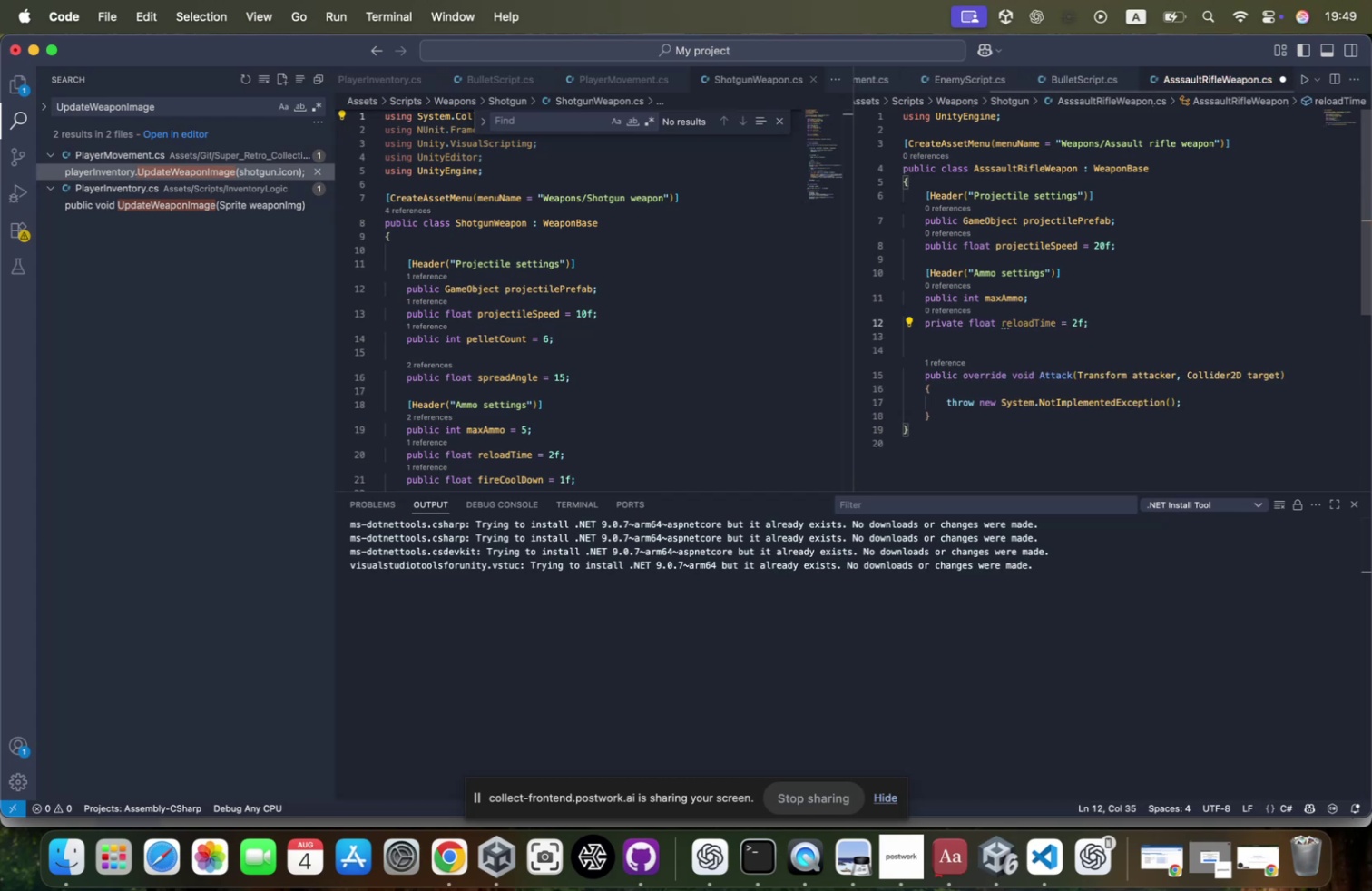 
key(ArrowUp)
 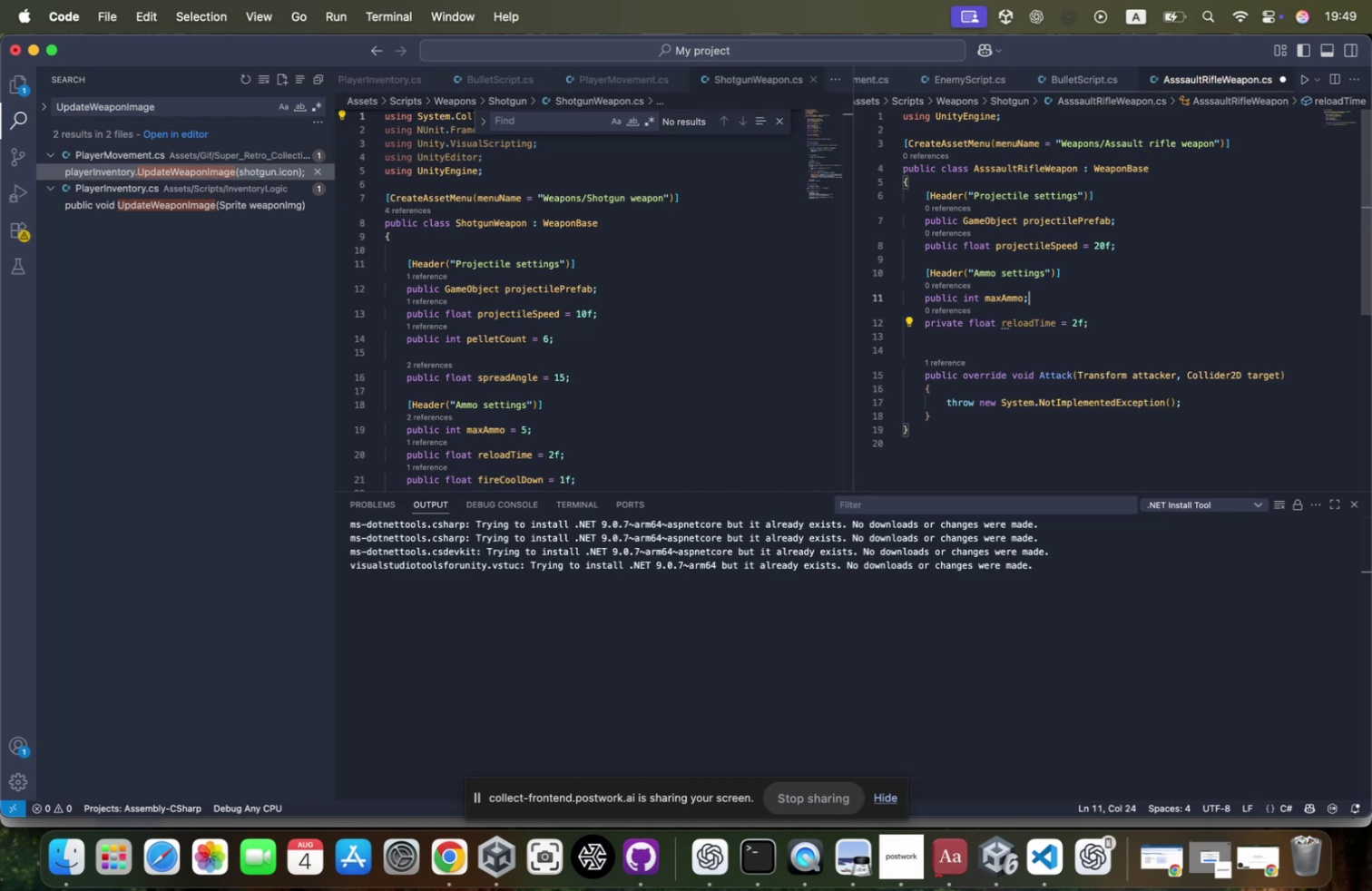 
key(ArrowUp)
 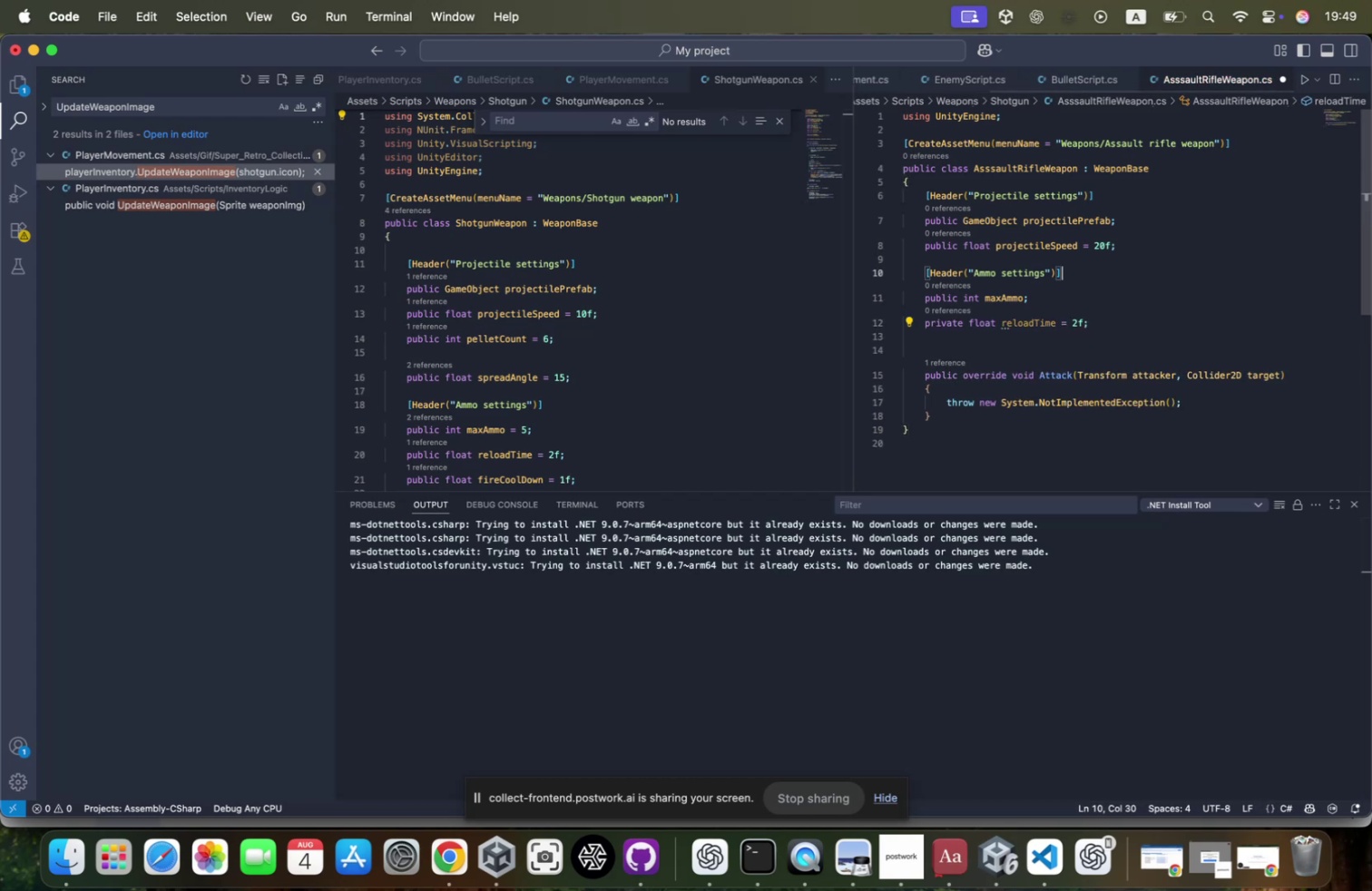 
key(ArrowLeft)
 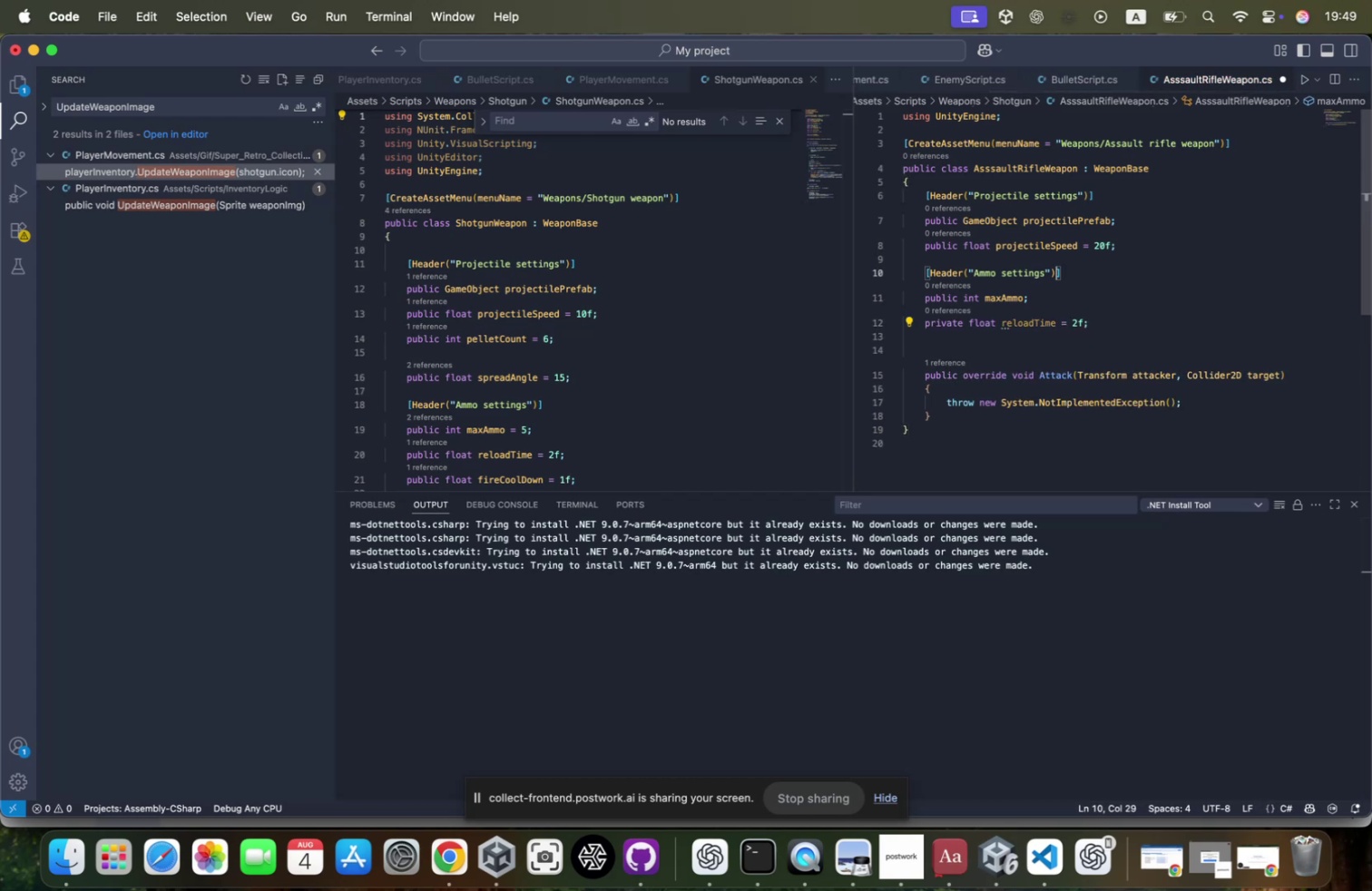 
key(ArrowLeft)
 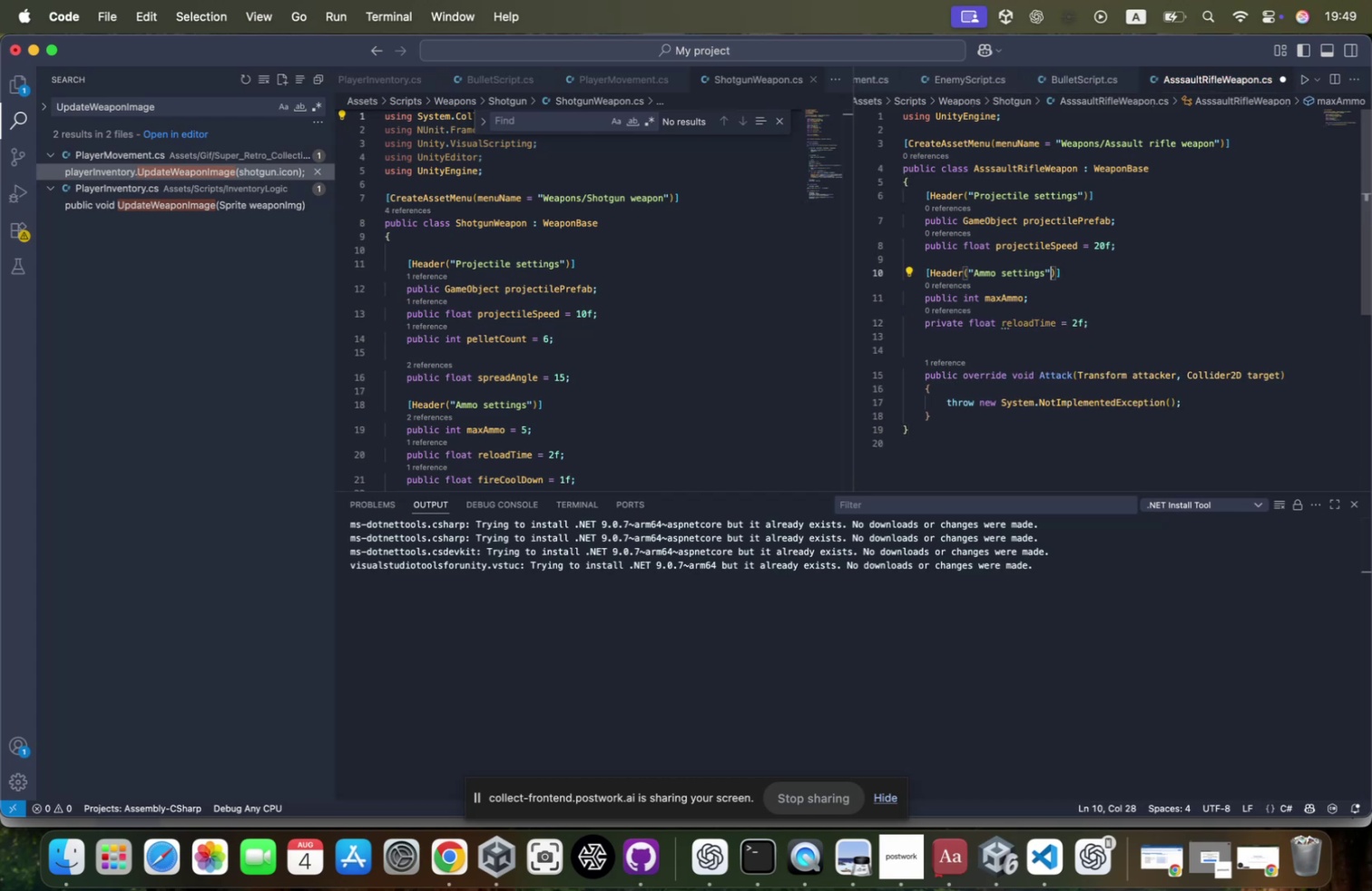 
key(ArrowLeft)
 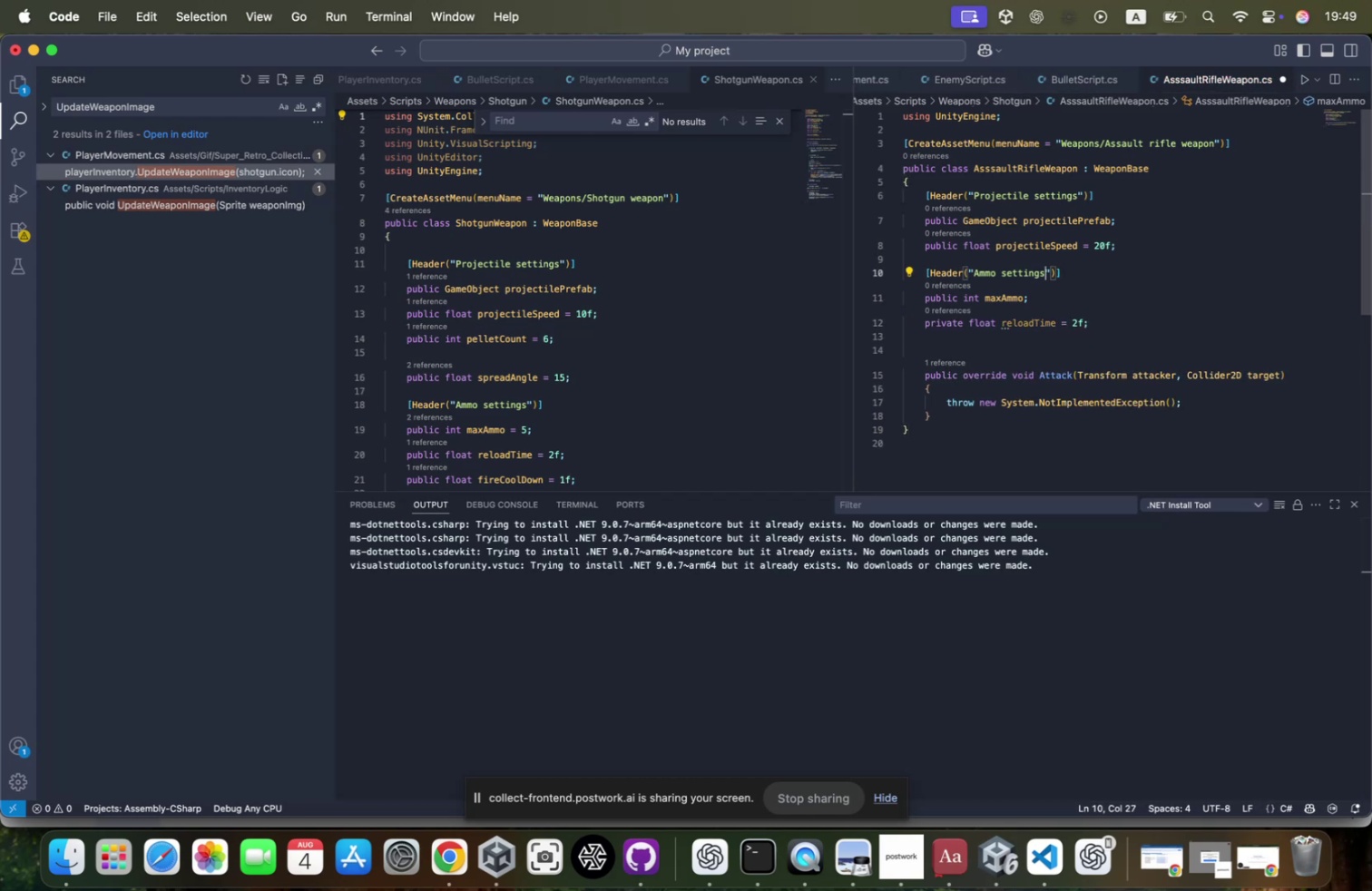 
key(ArrowDown)
 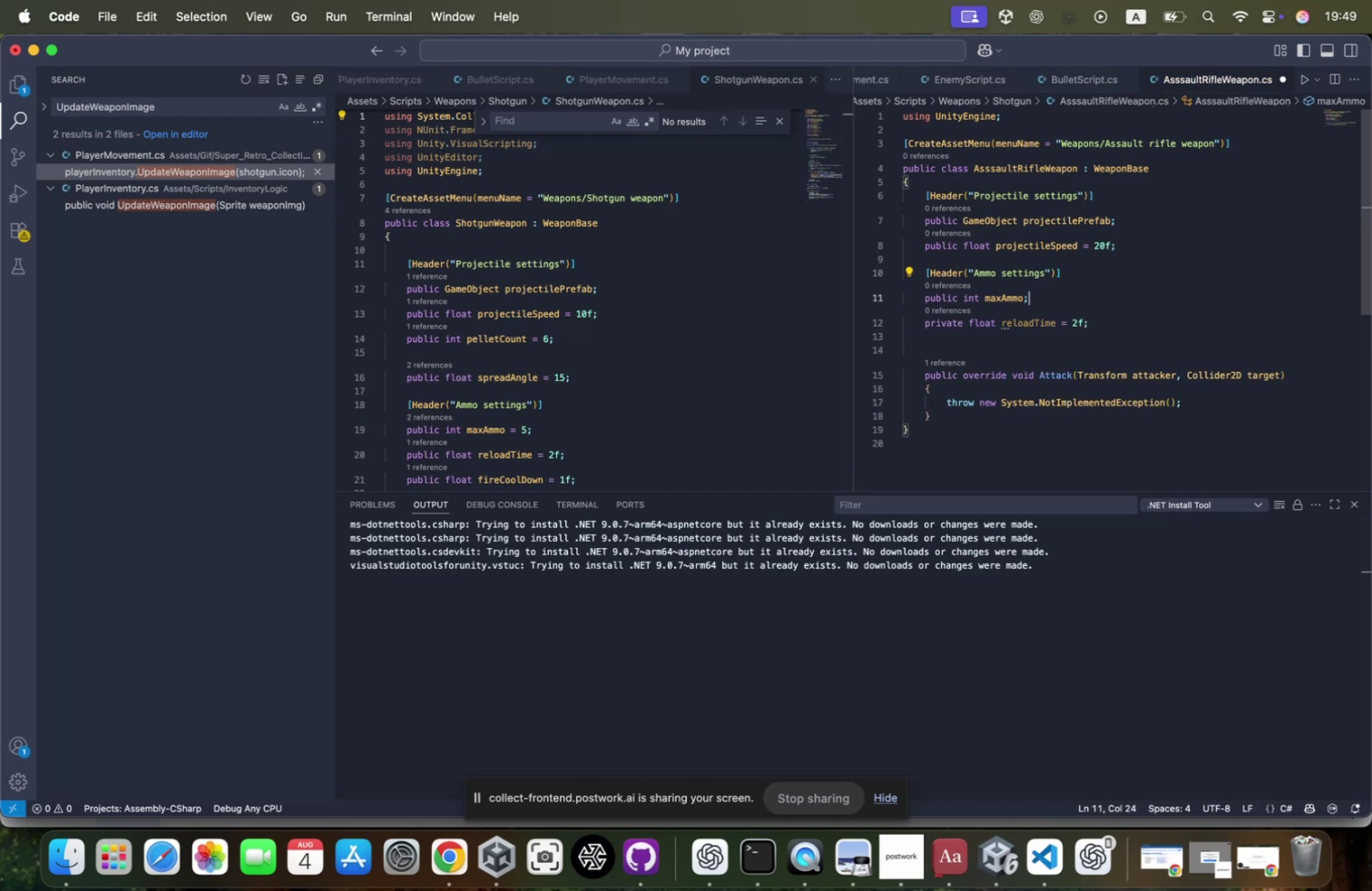 
key(ArrowLeft)
 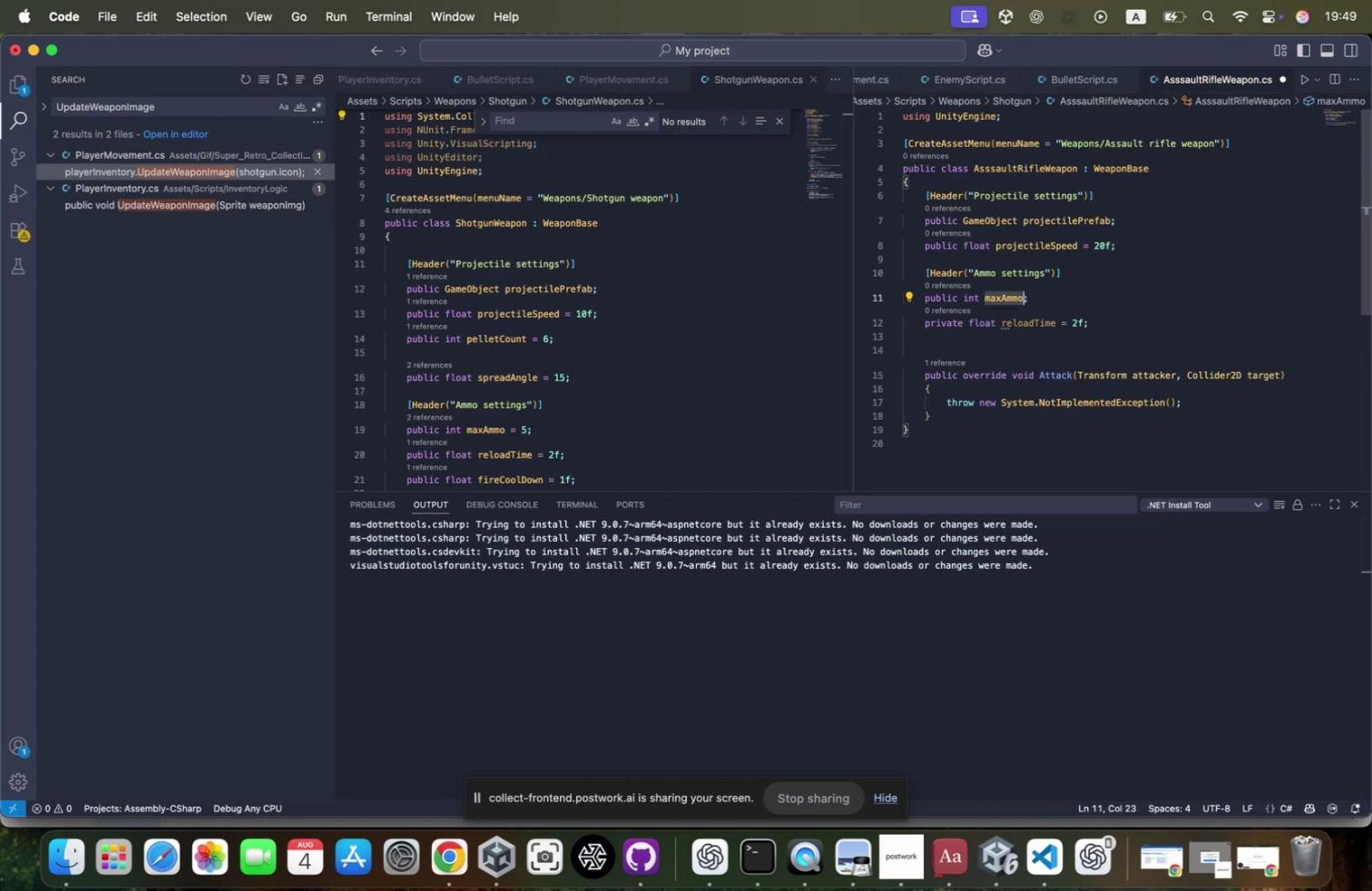 
type( = 30)
 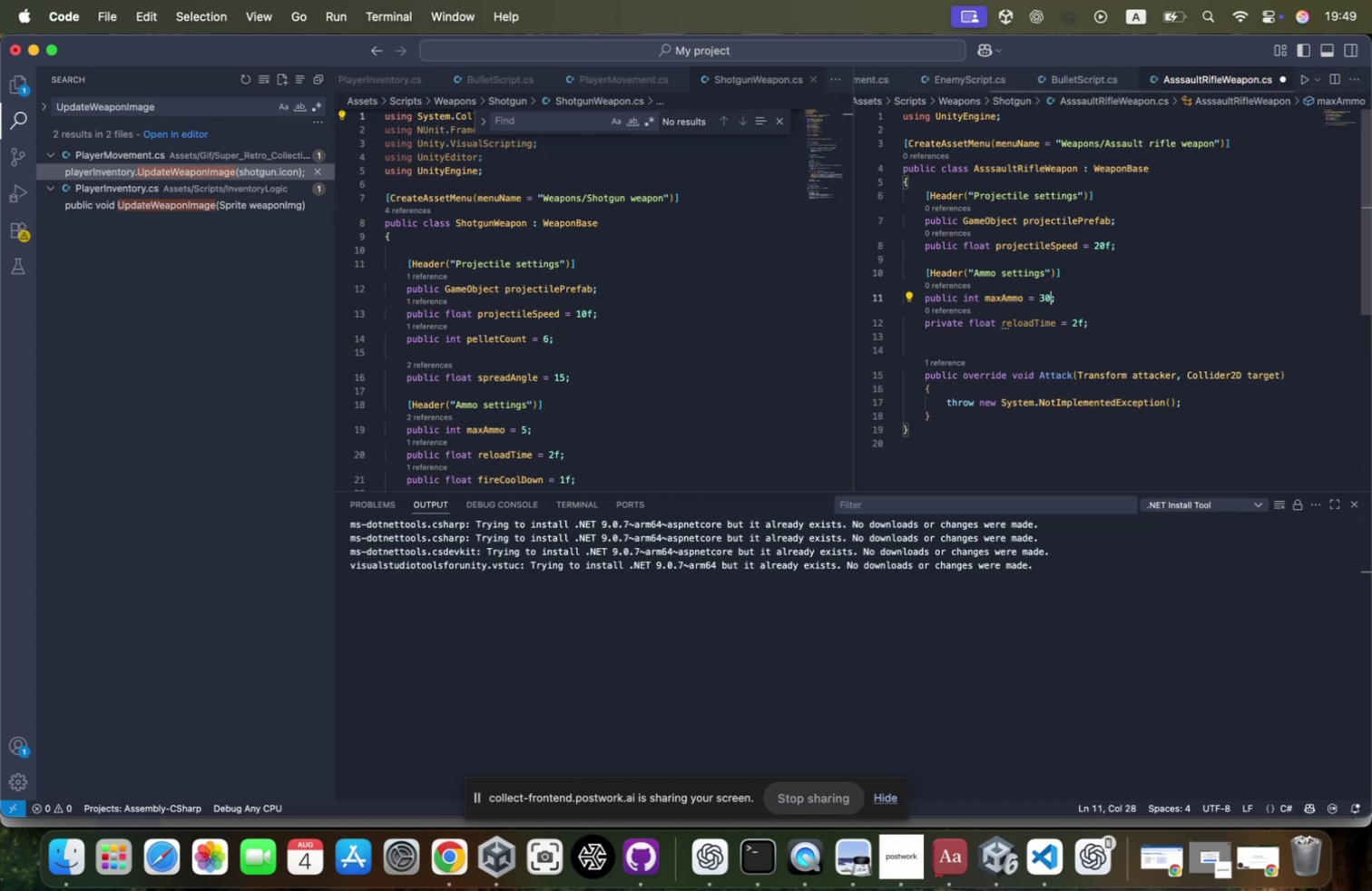 
key(ArrowDown)
 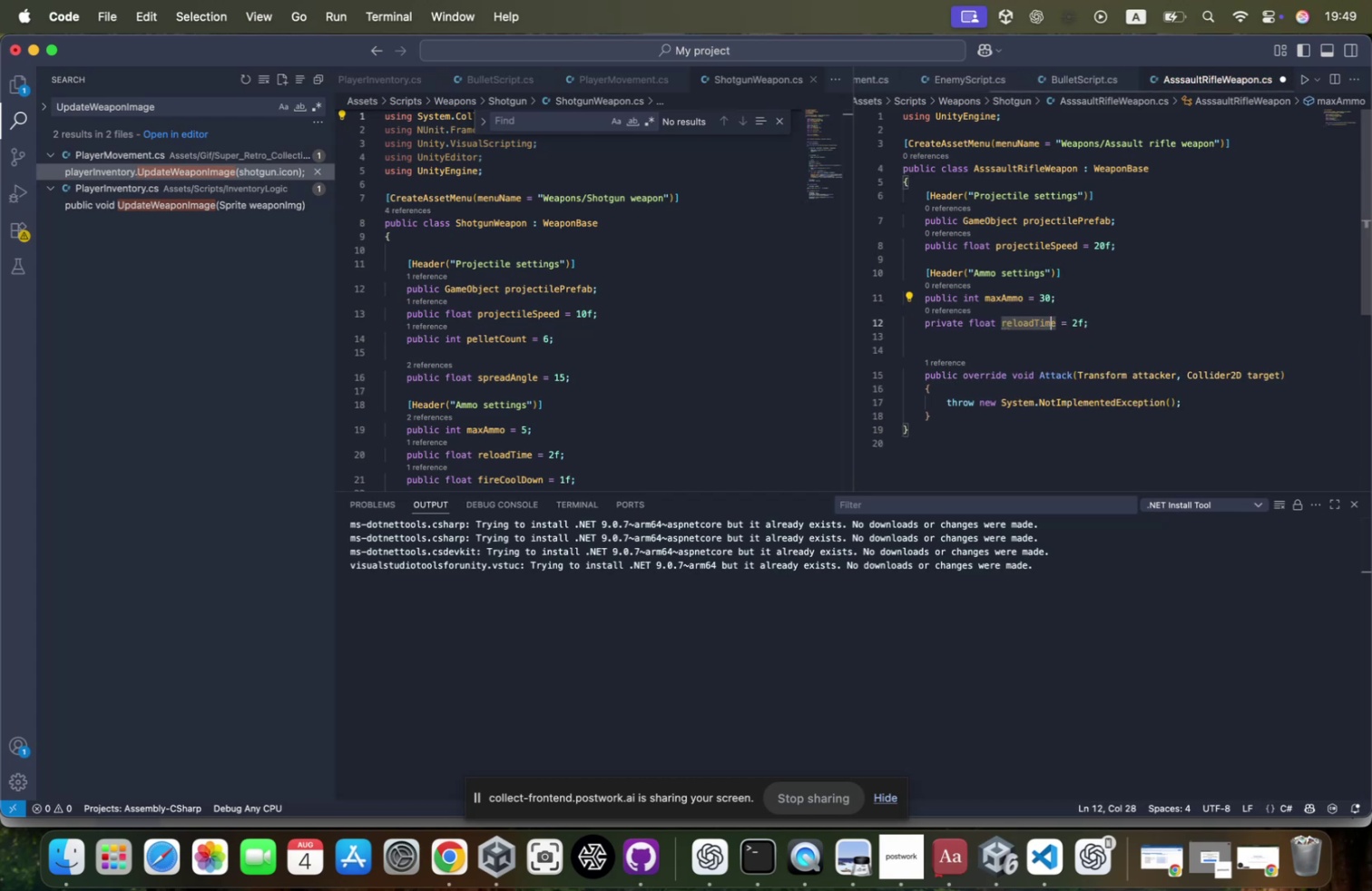 
key(ArrowDown)
 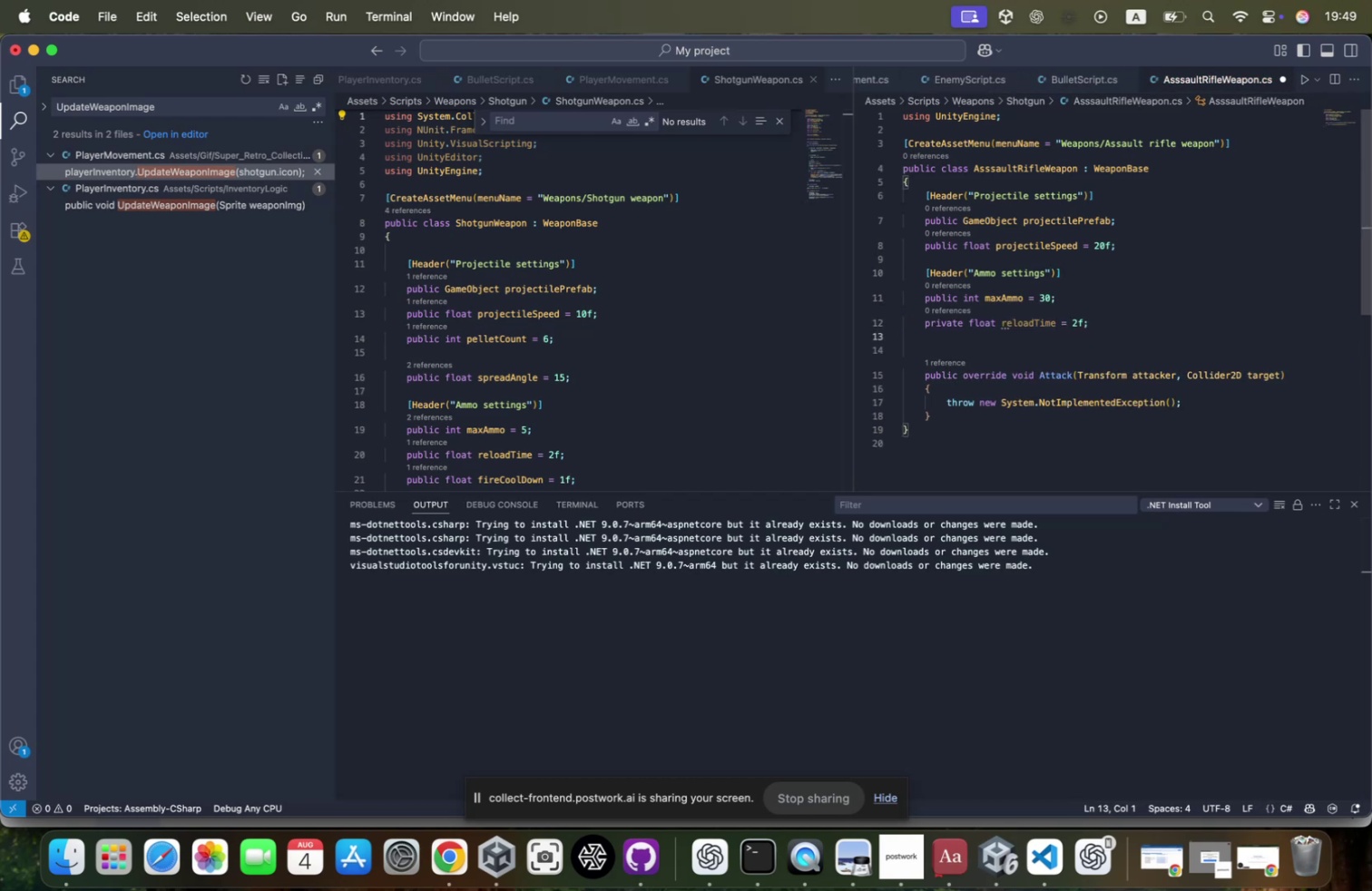 
key(Tab)
 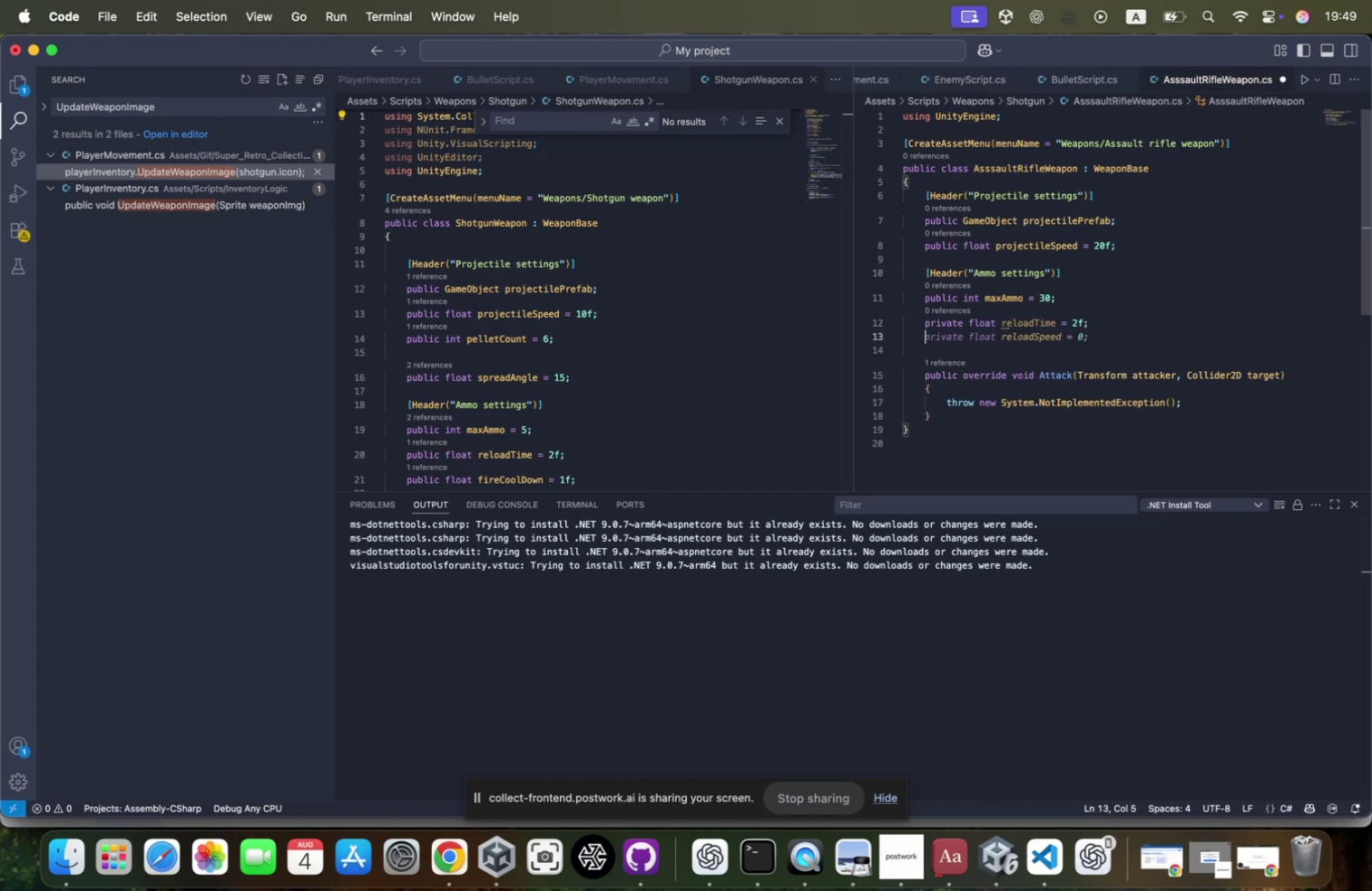 
key(Enter)
 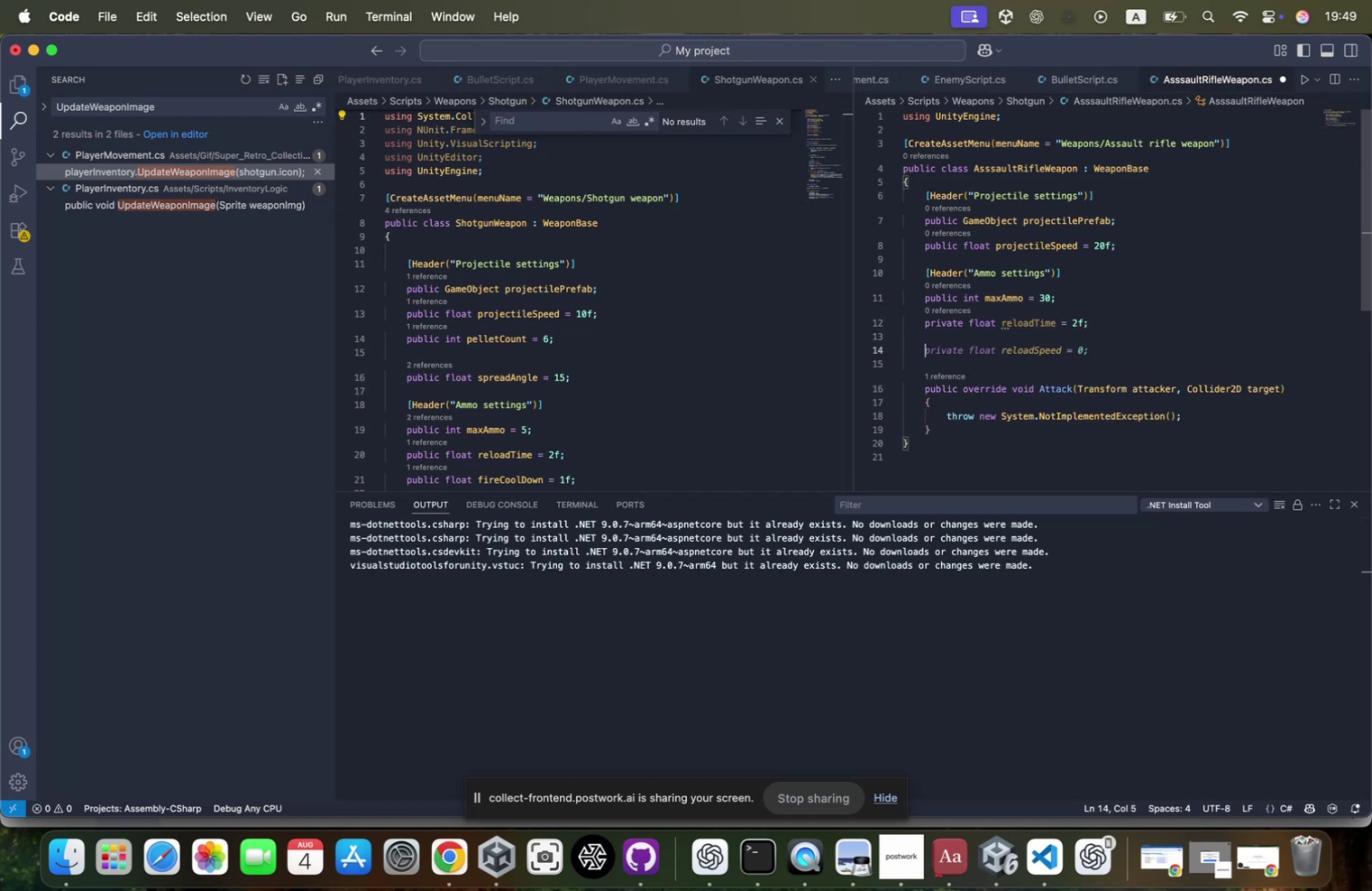 
type(public float fire rate )
key(Backspace)
key(Backspace)
key(Backspace)
key(Backspace)
key(Backspace)
key(Backspace)
key(Backspace)
type(eRate = 0.1;)
key(Backspace)
type(f;)
 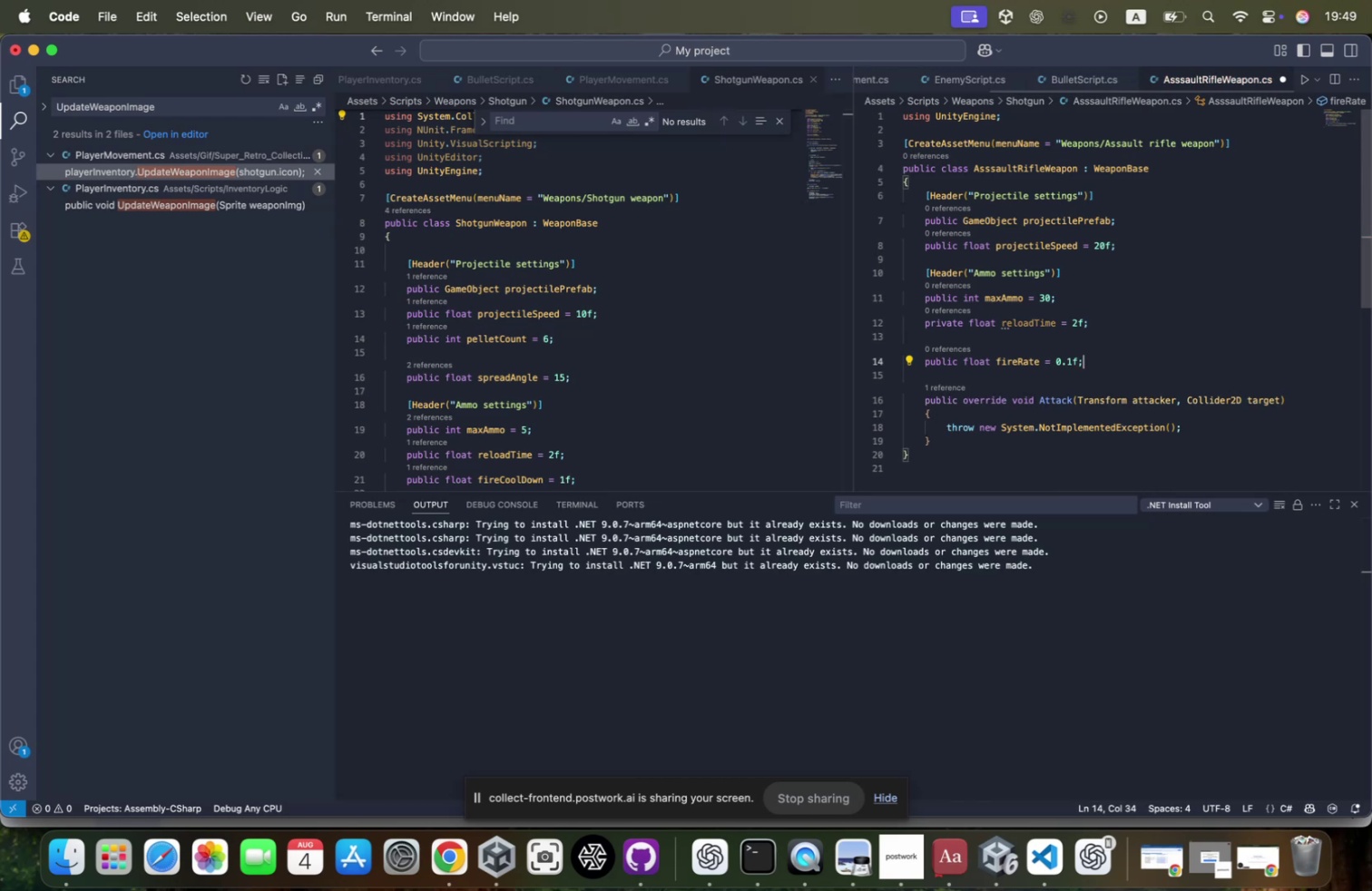 
key(Enter)
 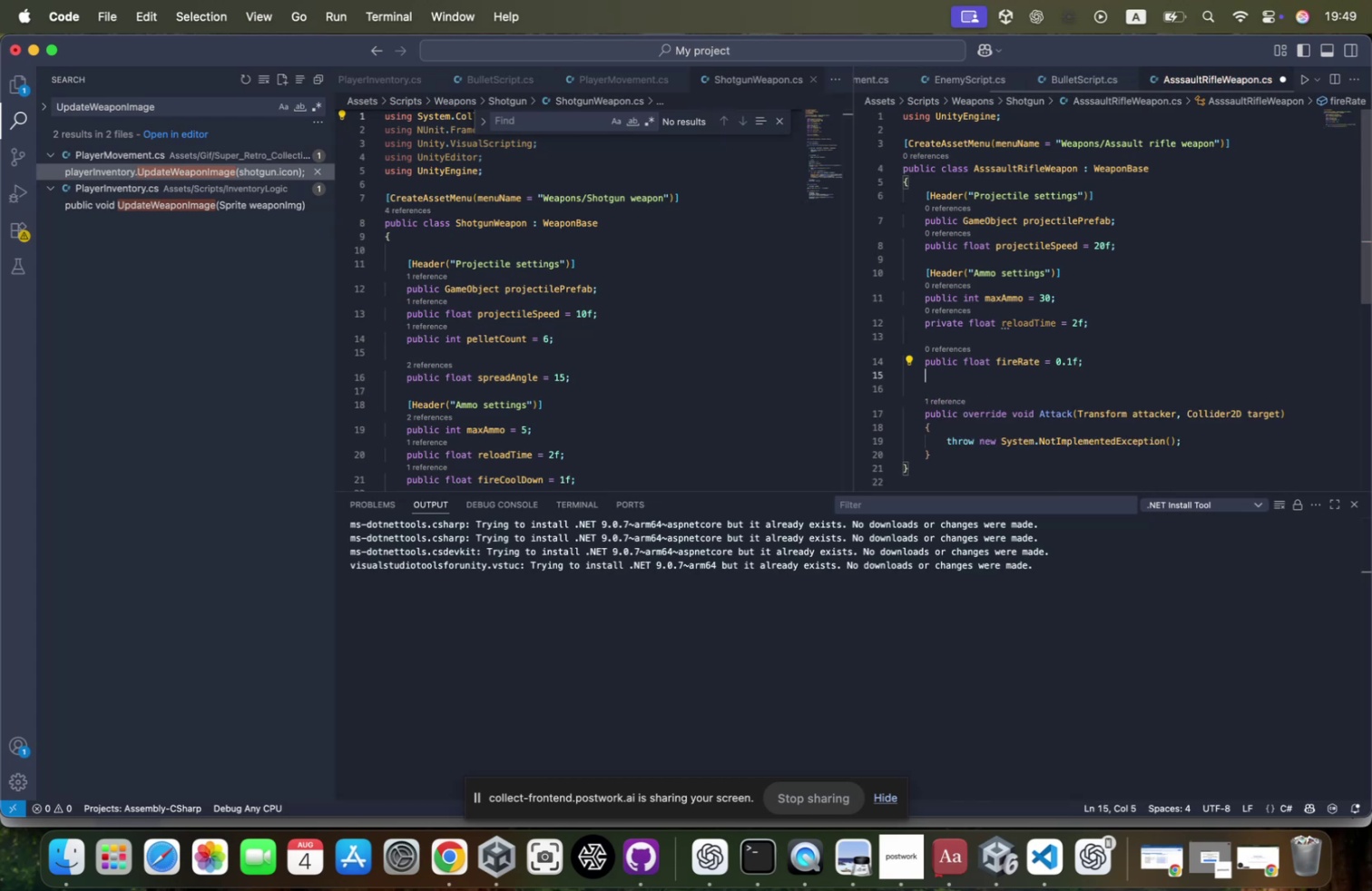 
key(Enter)
 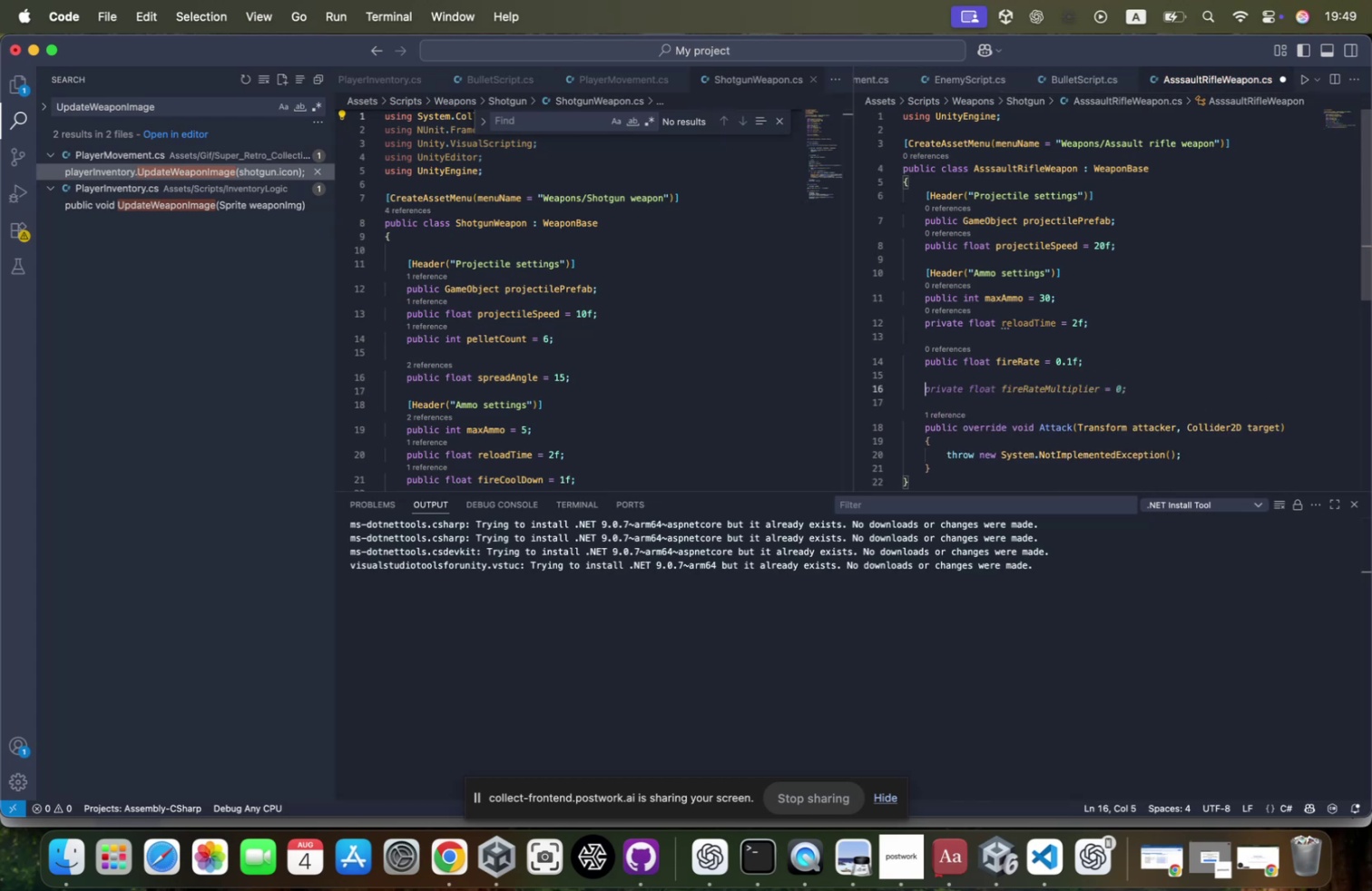 
type(publ)
key(Backspace)
key(Backspace)
key(Backspace)
 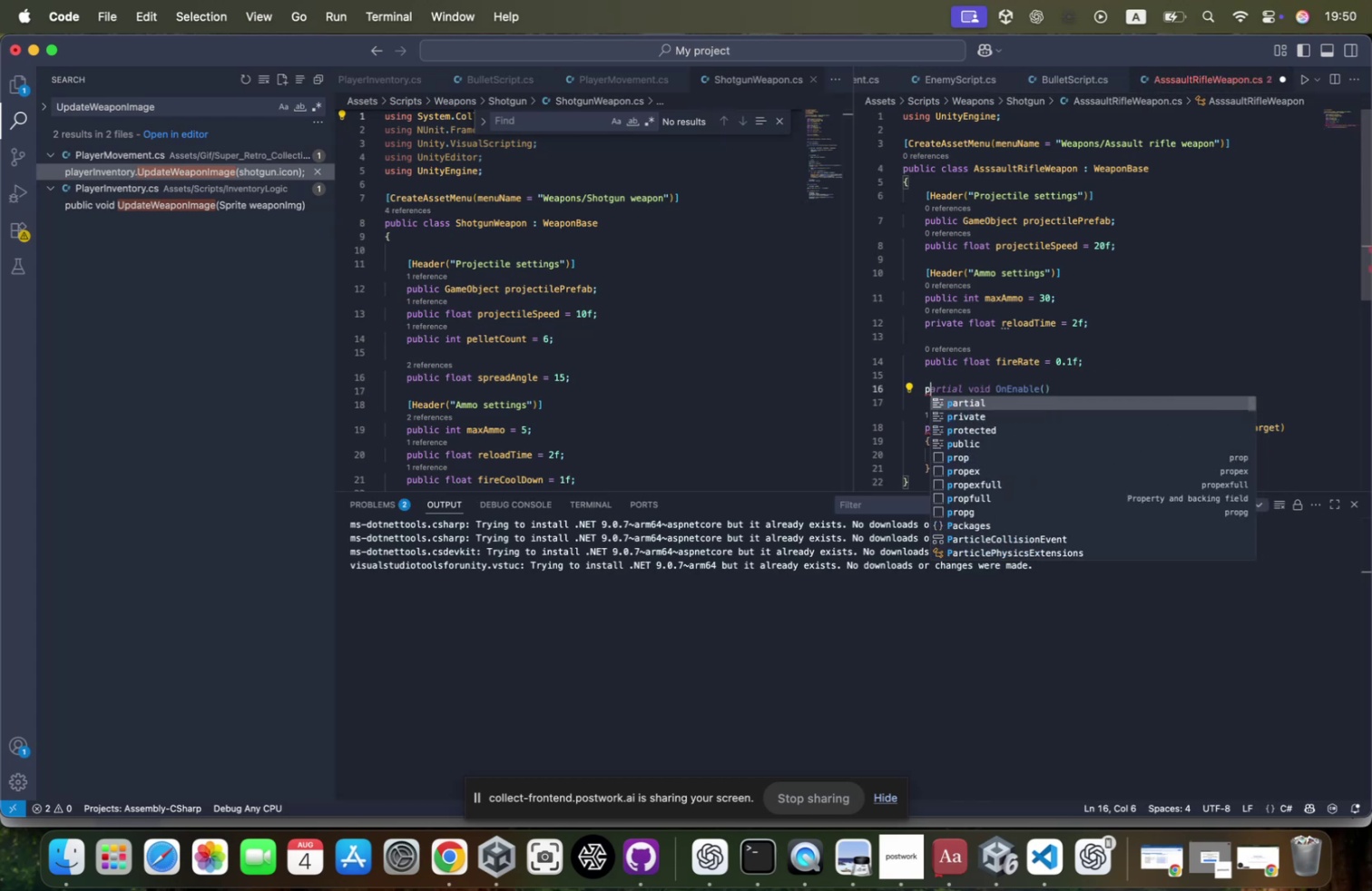 
type(rivate)
key(Tab)
type( int currentAmm)
key(Tab)
type( =)
key(Backspace)
key(Backspace)
type(;)
 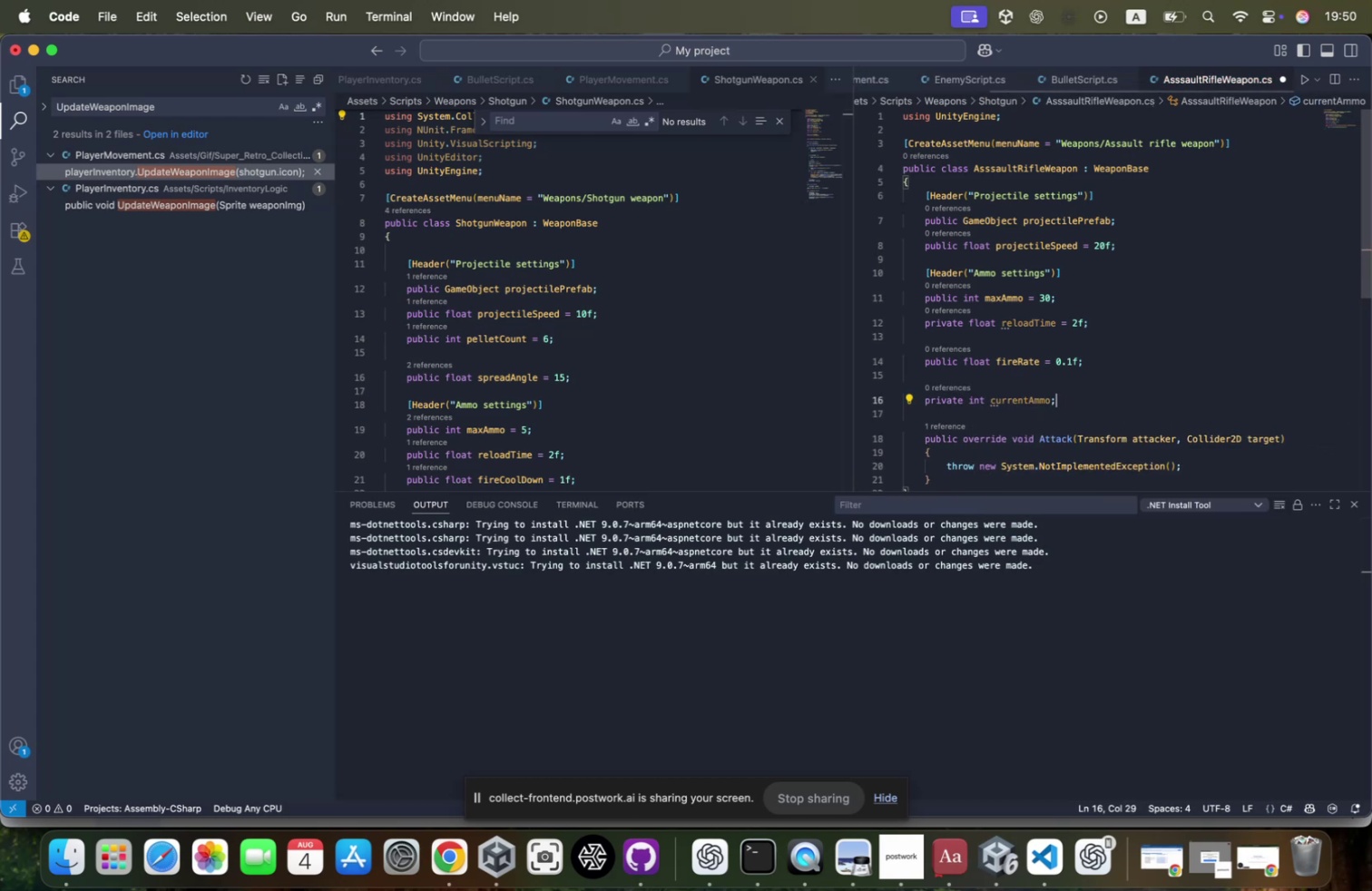 
key(Enter)
 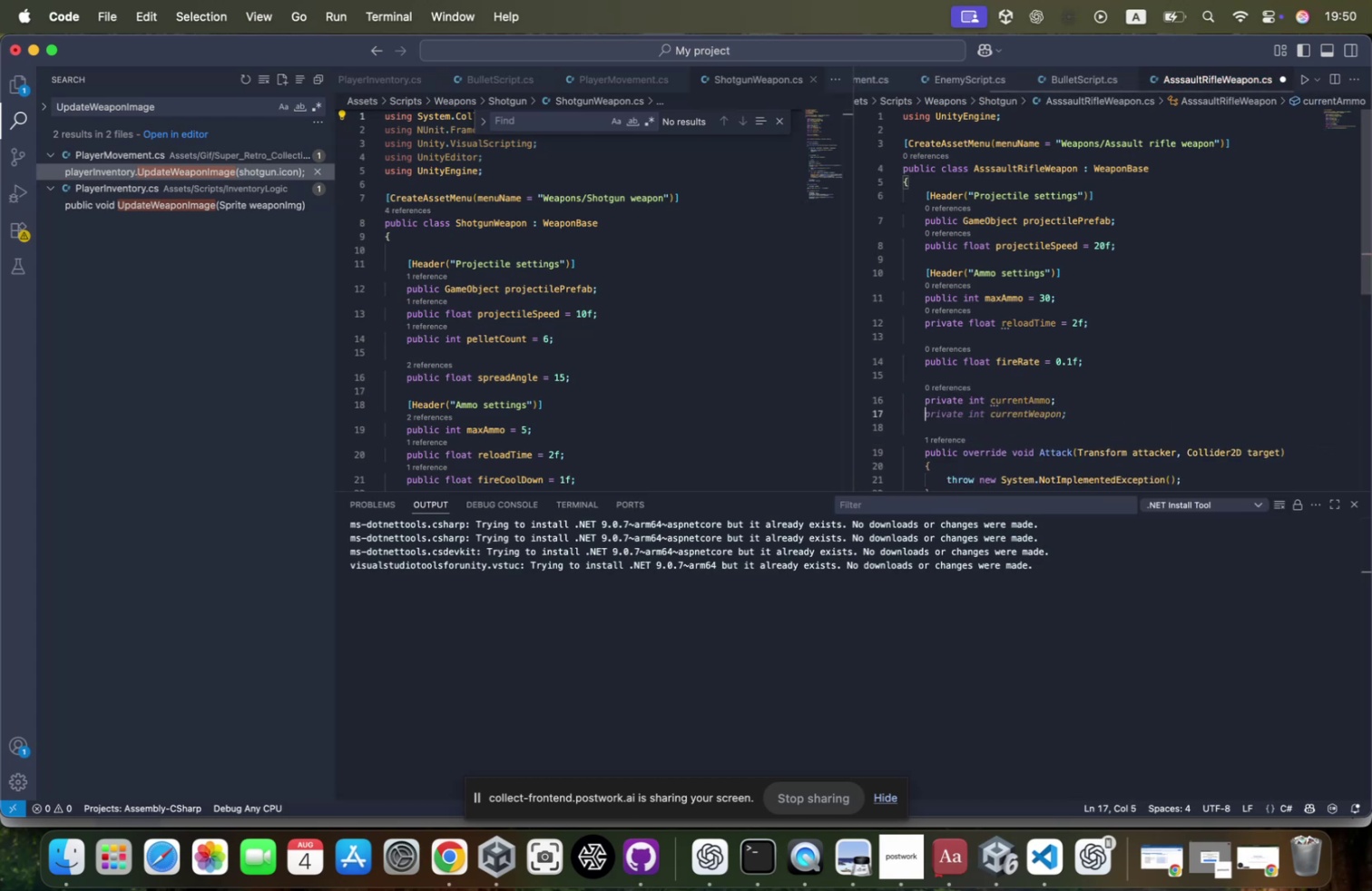 
key(Enter)
 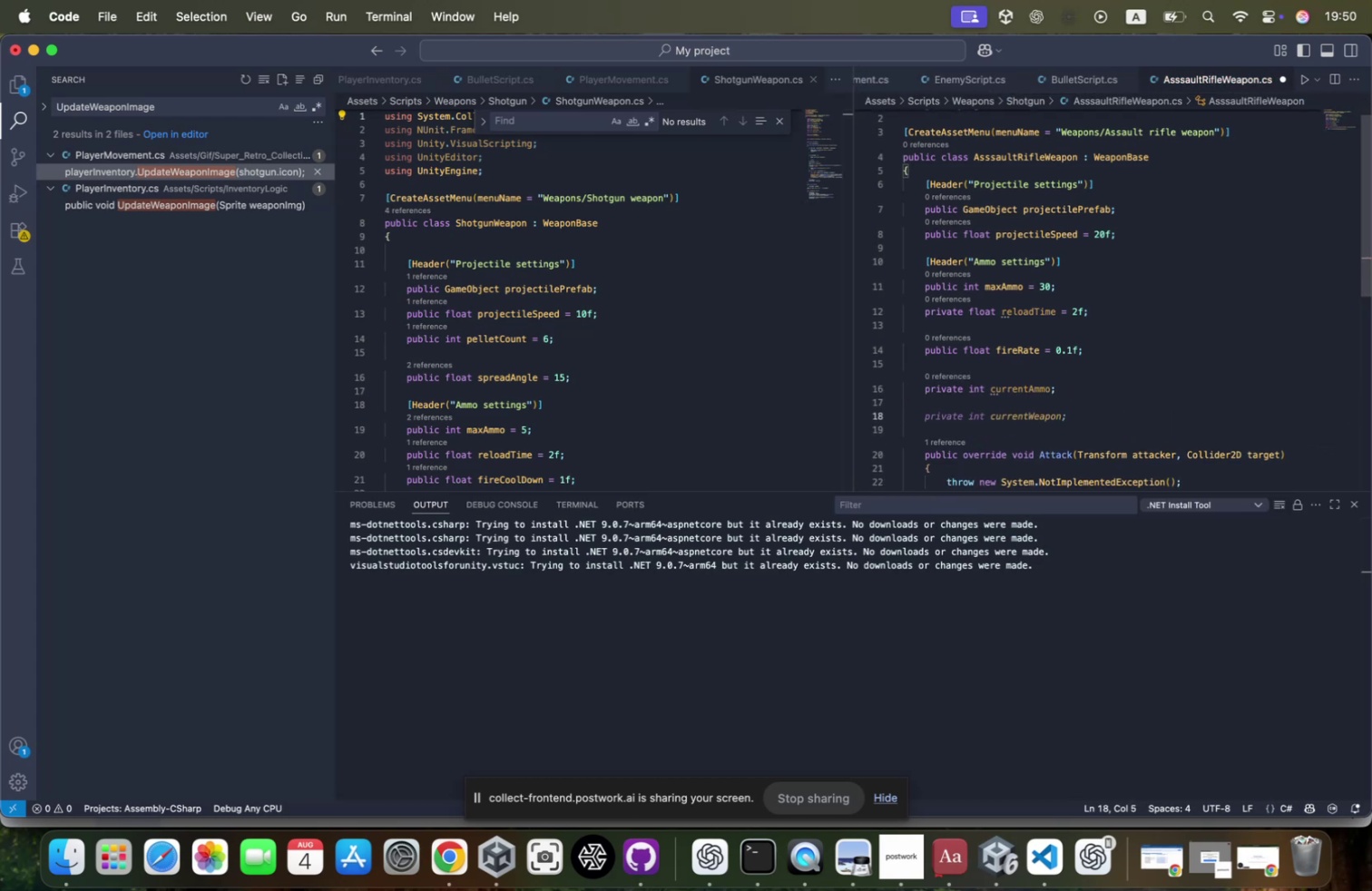 
type(private boool isRelo)
key(Tab)
key(Tab)
key(Backspace)
type(= )
key(Backspace)
type( )
key(Backspace)
key(Backspace)
type( = fals)
key(Tab)
type(;)
 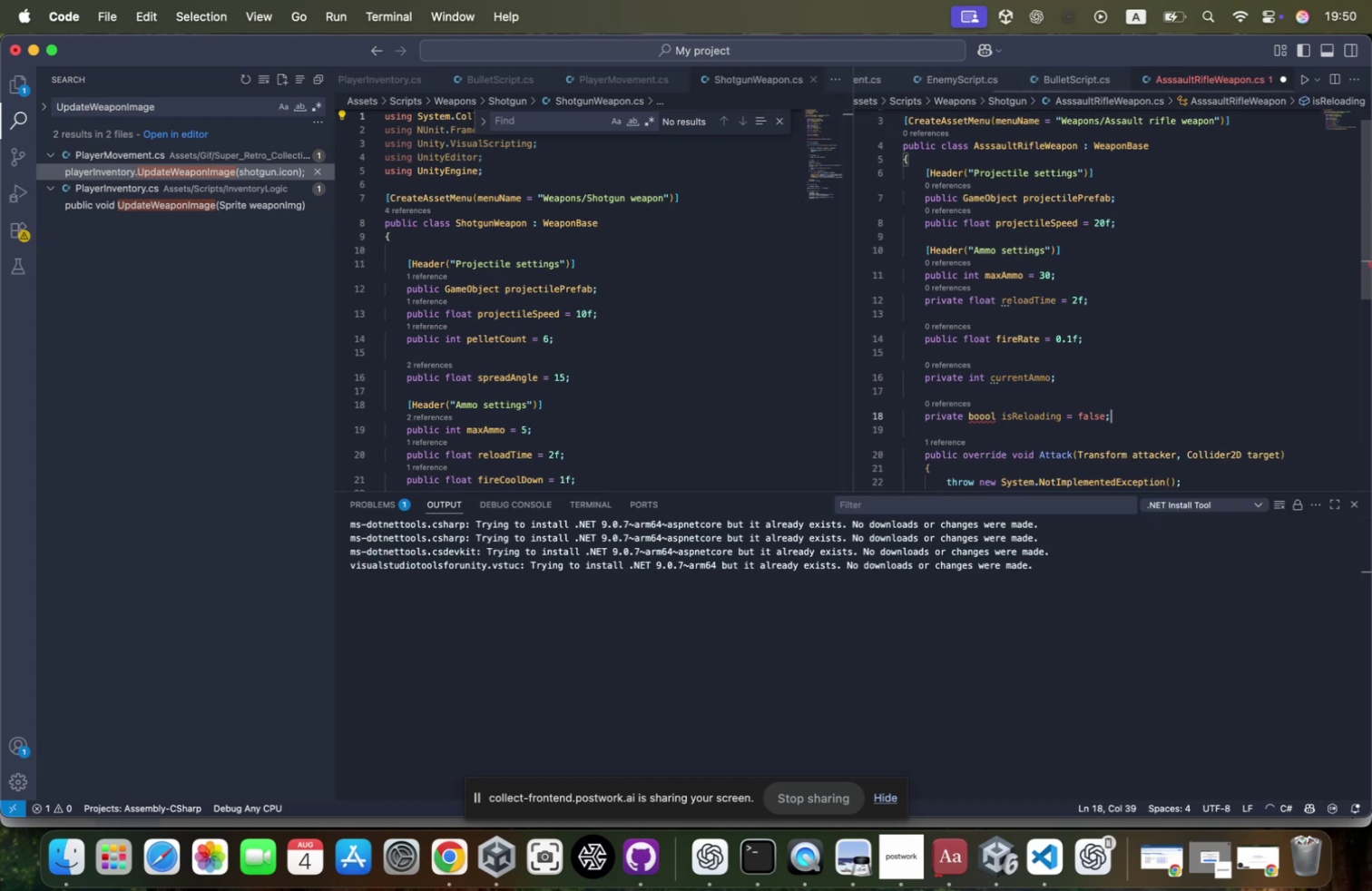 
key(Enter)
 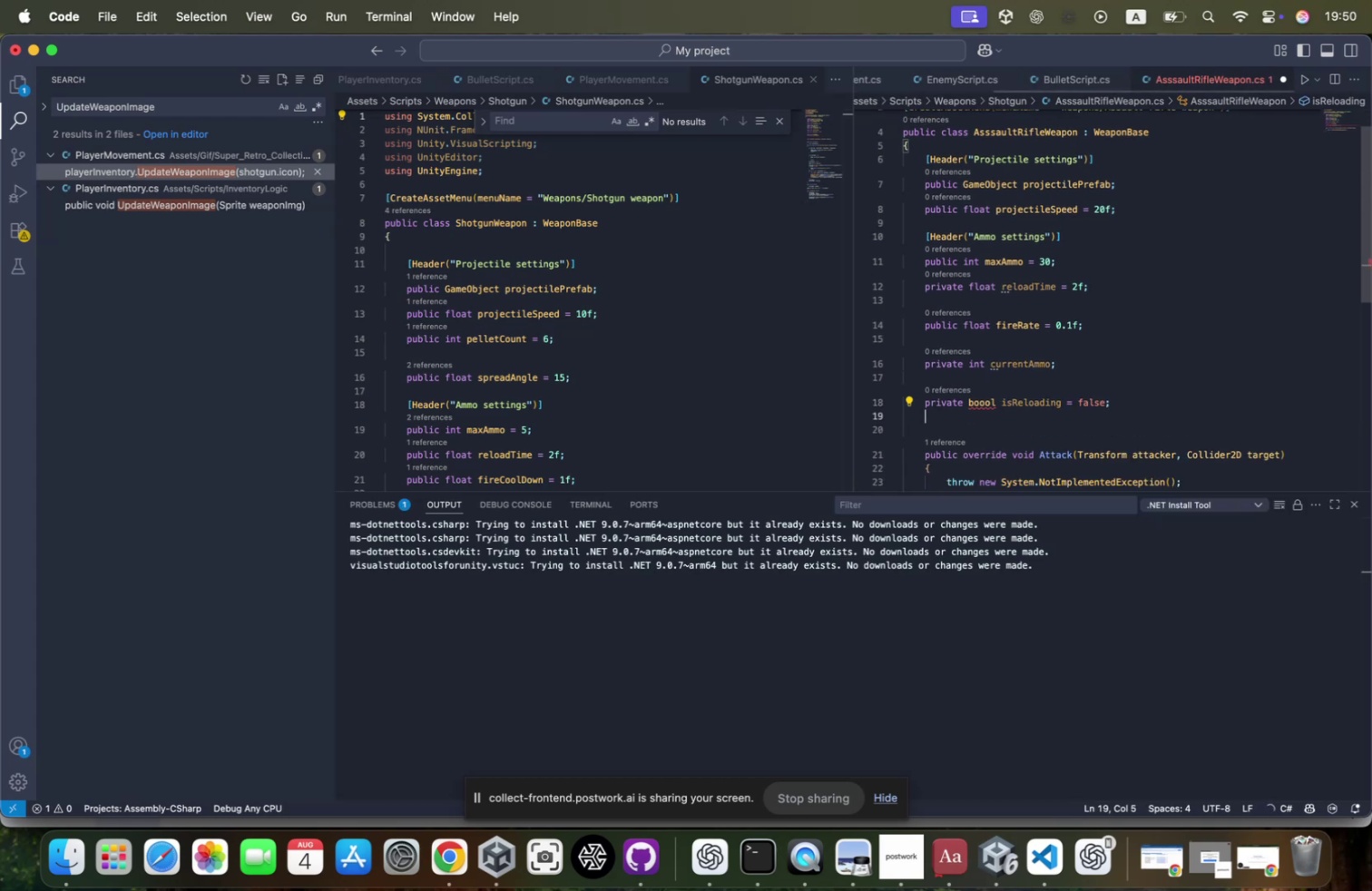 
key(Enter)
 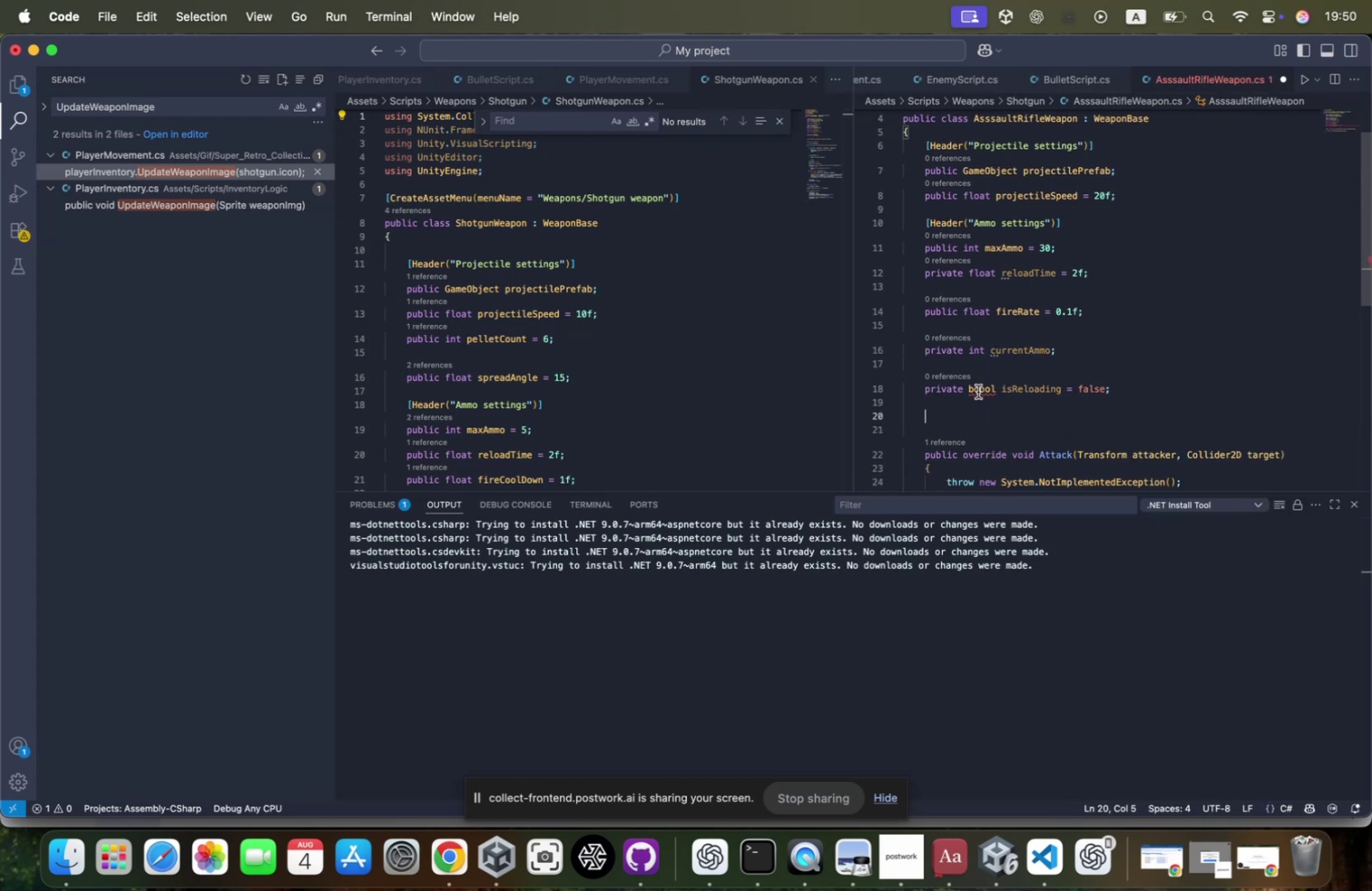 
key(Backspace)
 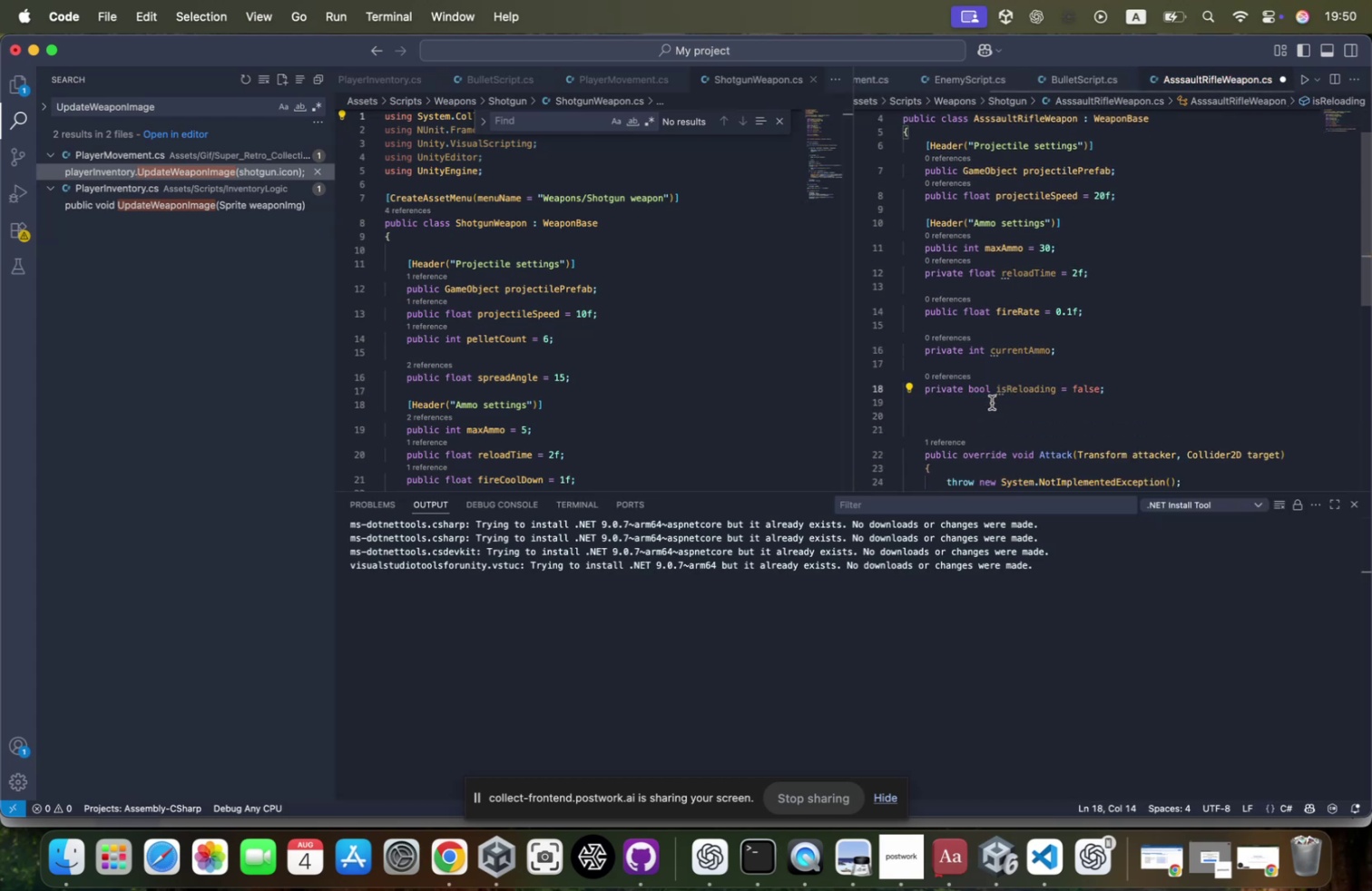 
left_click([985, 410])
 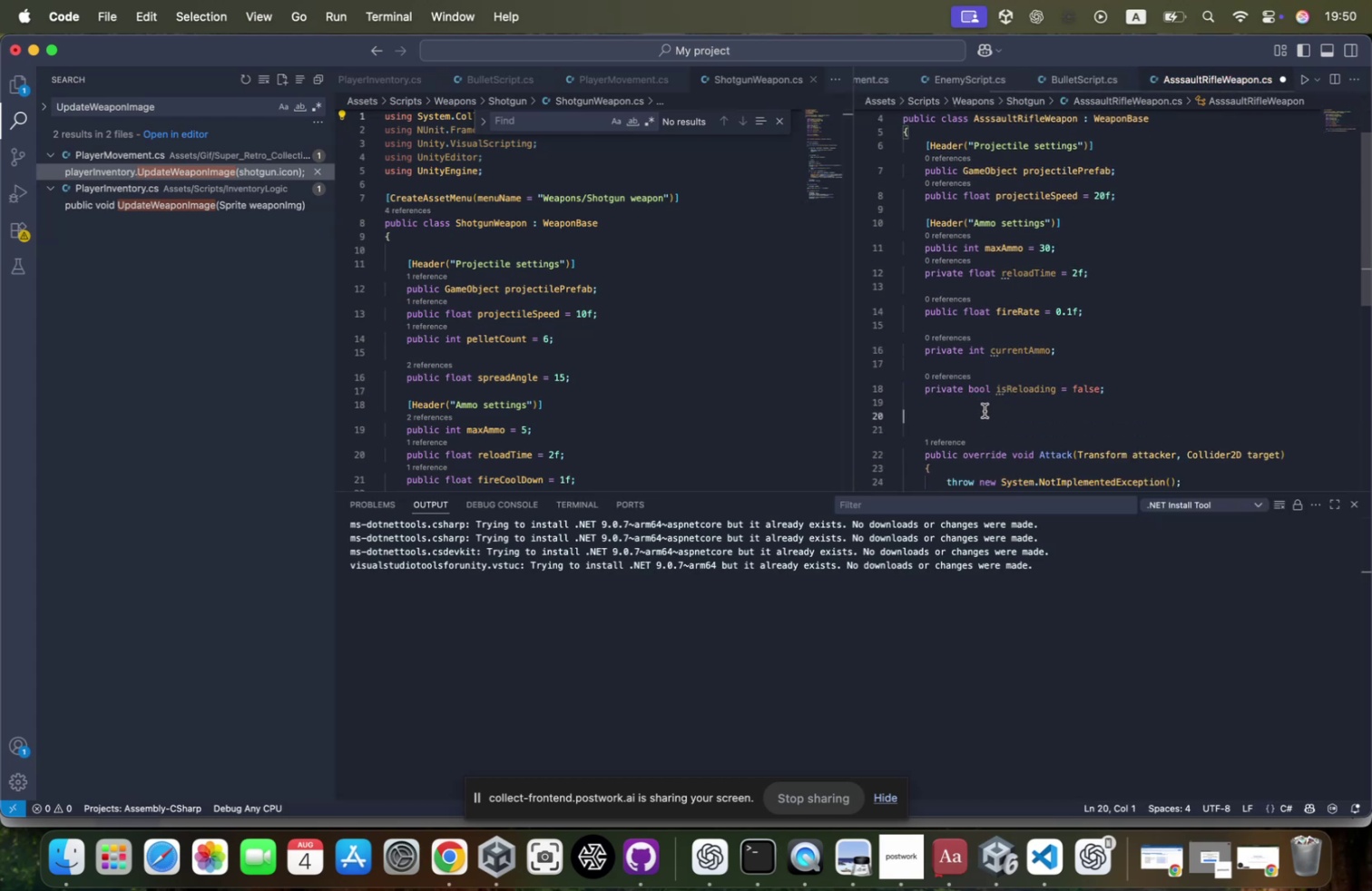 
key(Tab)
 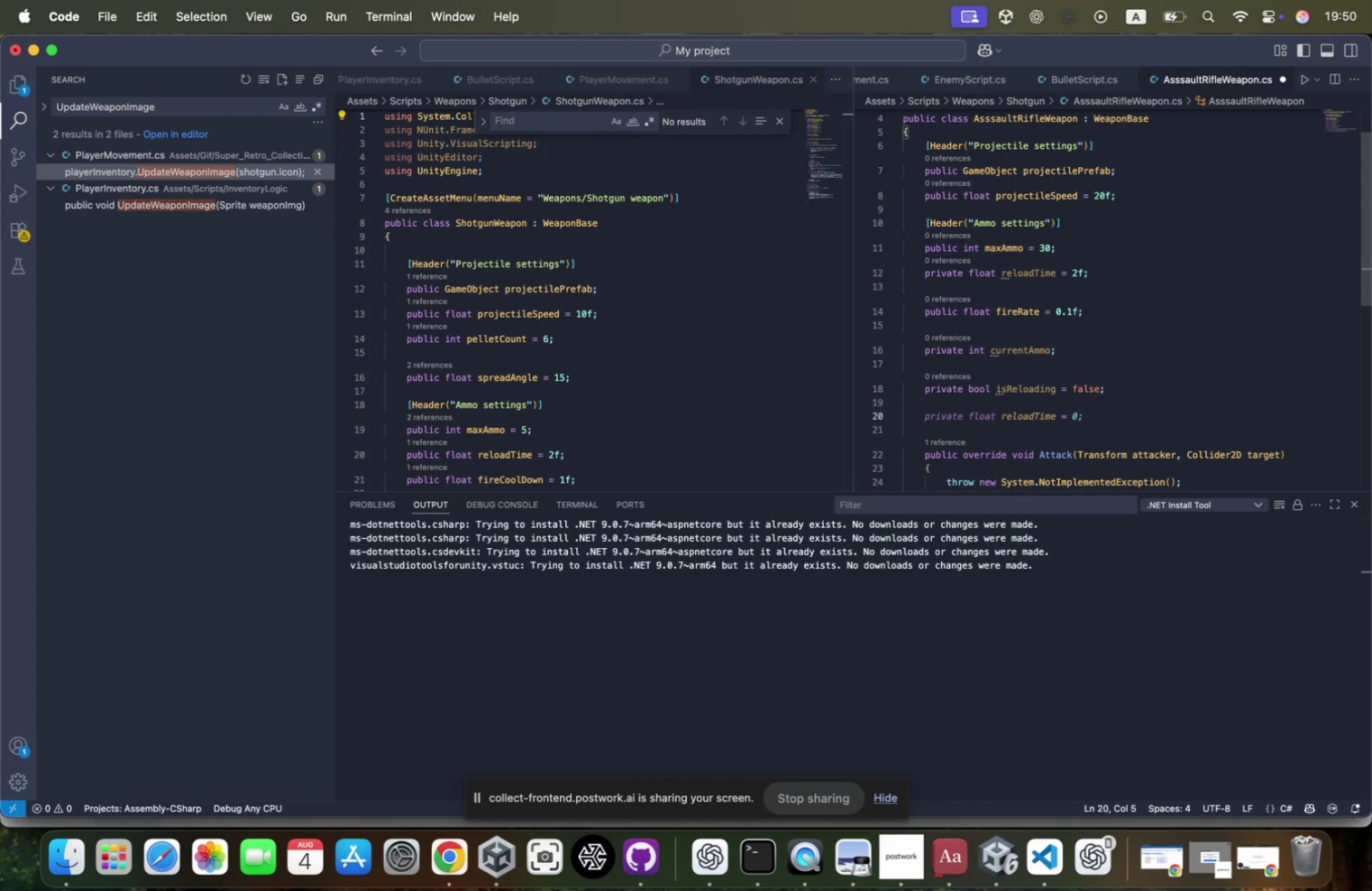 
wait(5.25)
 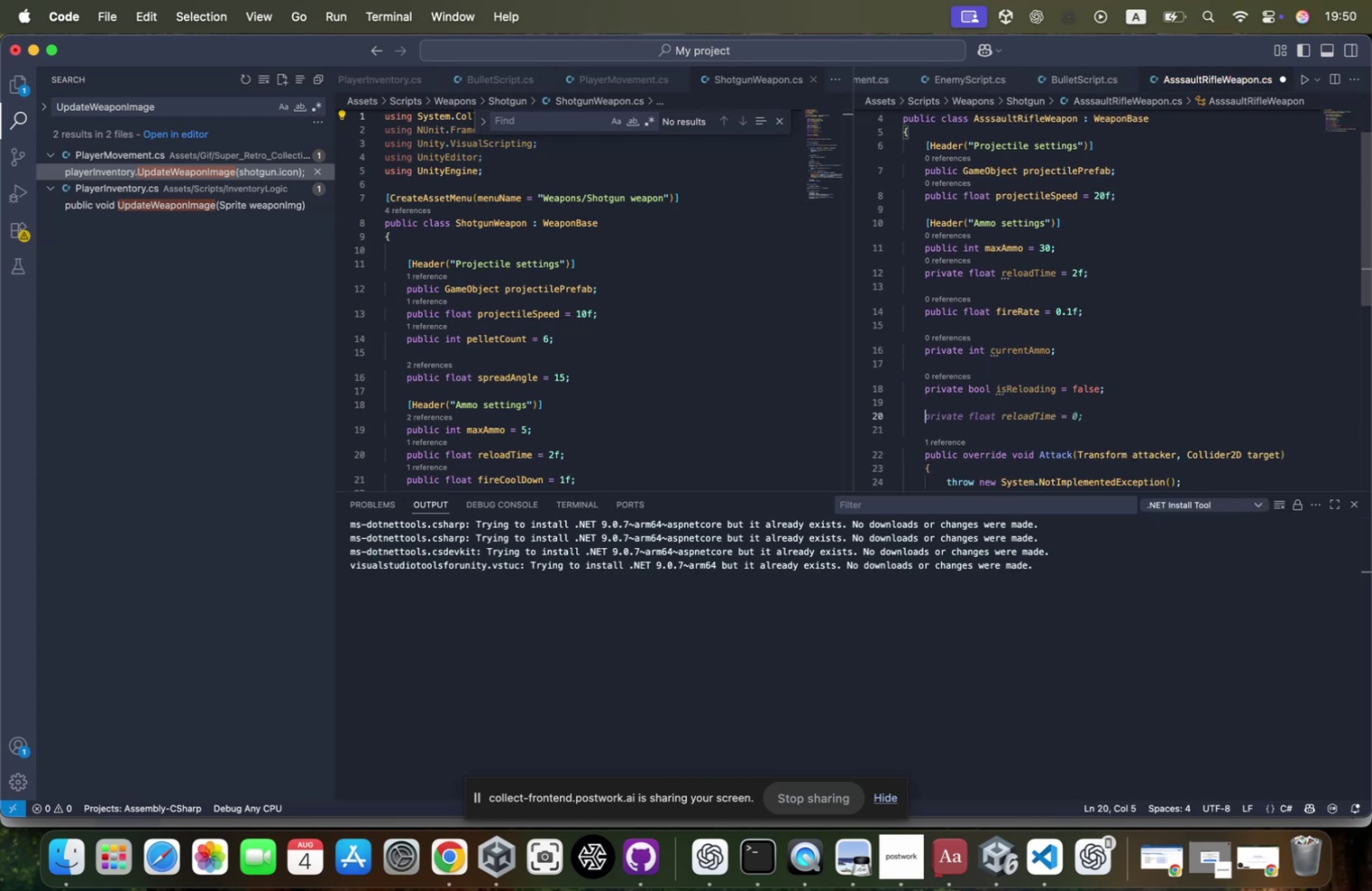 
type(private float is)
key(Backspace)
key(Backspace)
type(lastF)
key(Tab)
type( = 0f;)
 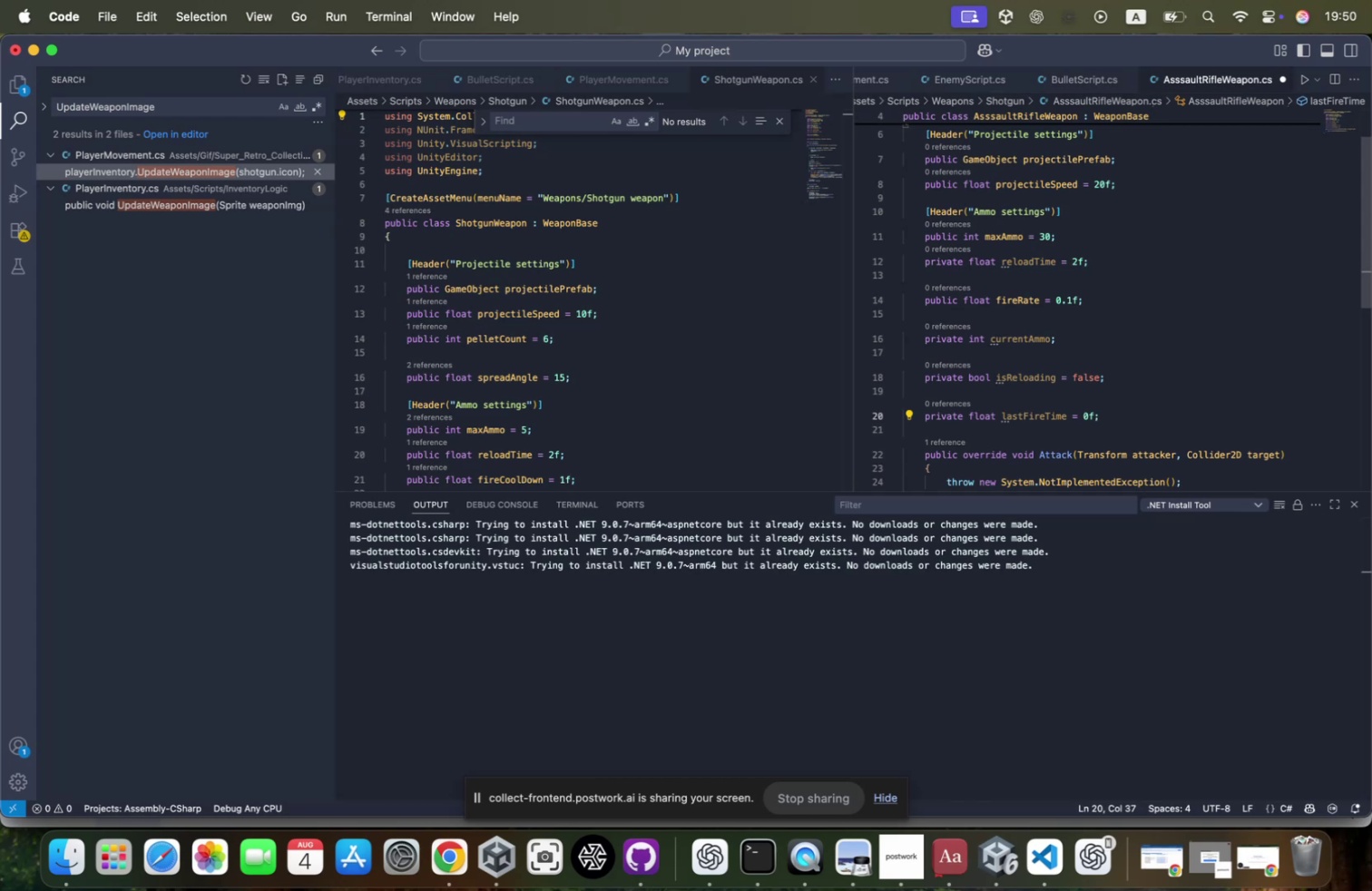 
scroll: coordinate [985, 410], scroll_direction: down, amount: 5.0
 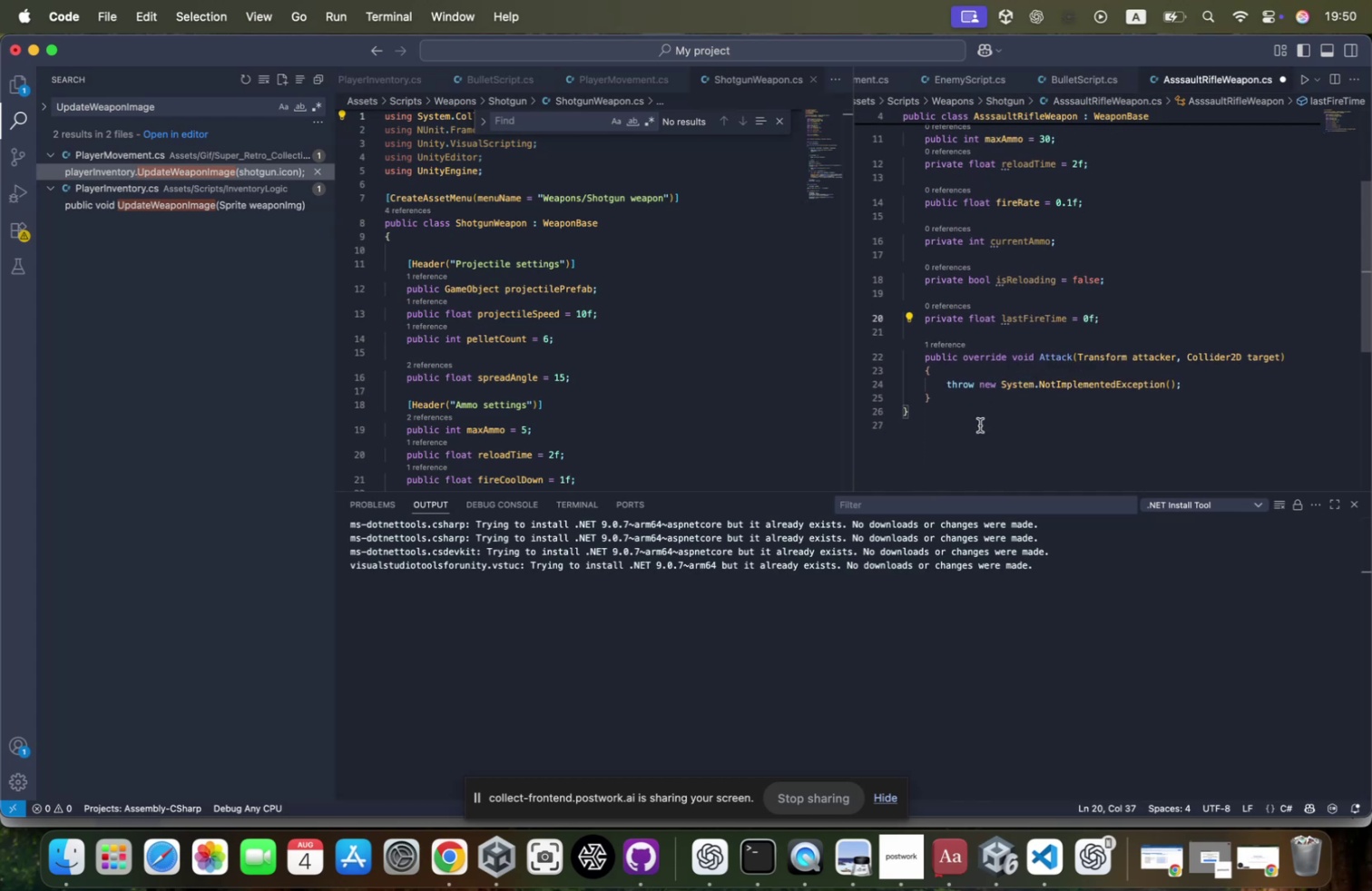 
left_click([982, 398])
 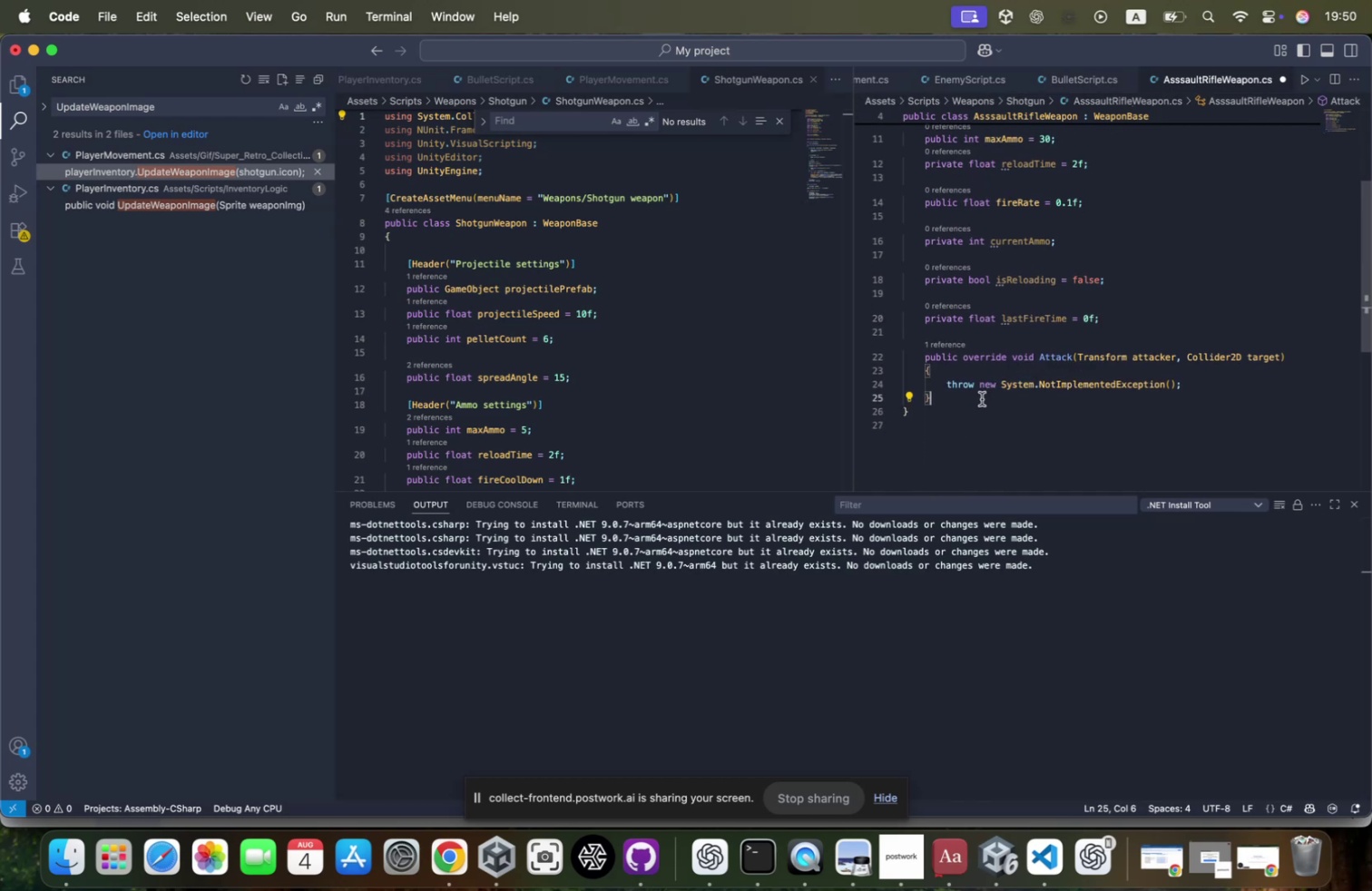 
key(Enter)
 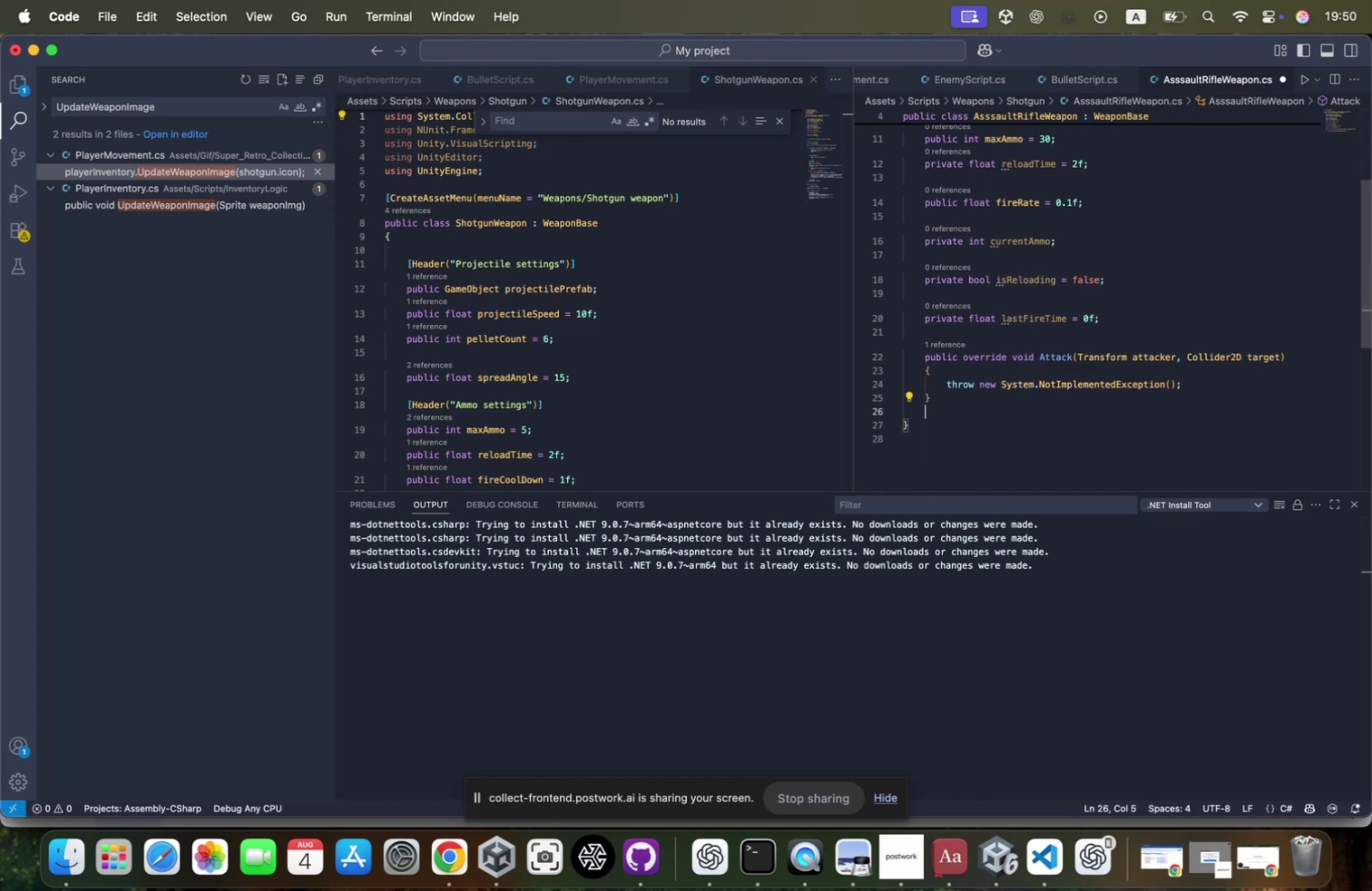 
key(Enter)
 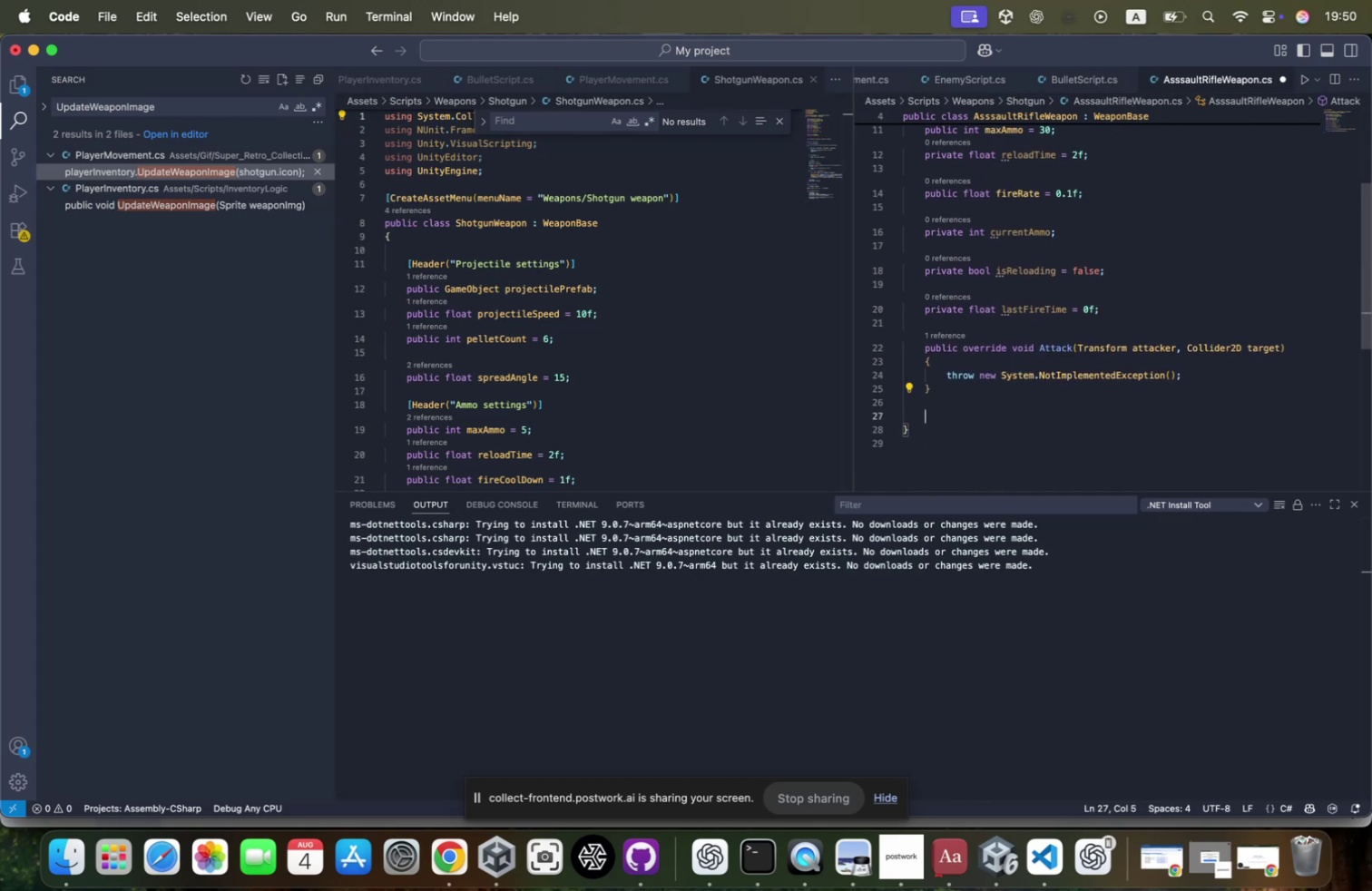 
key(Enter)
 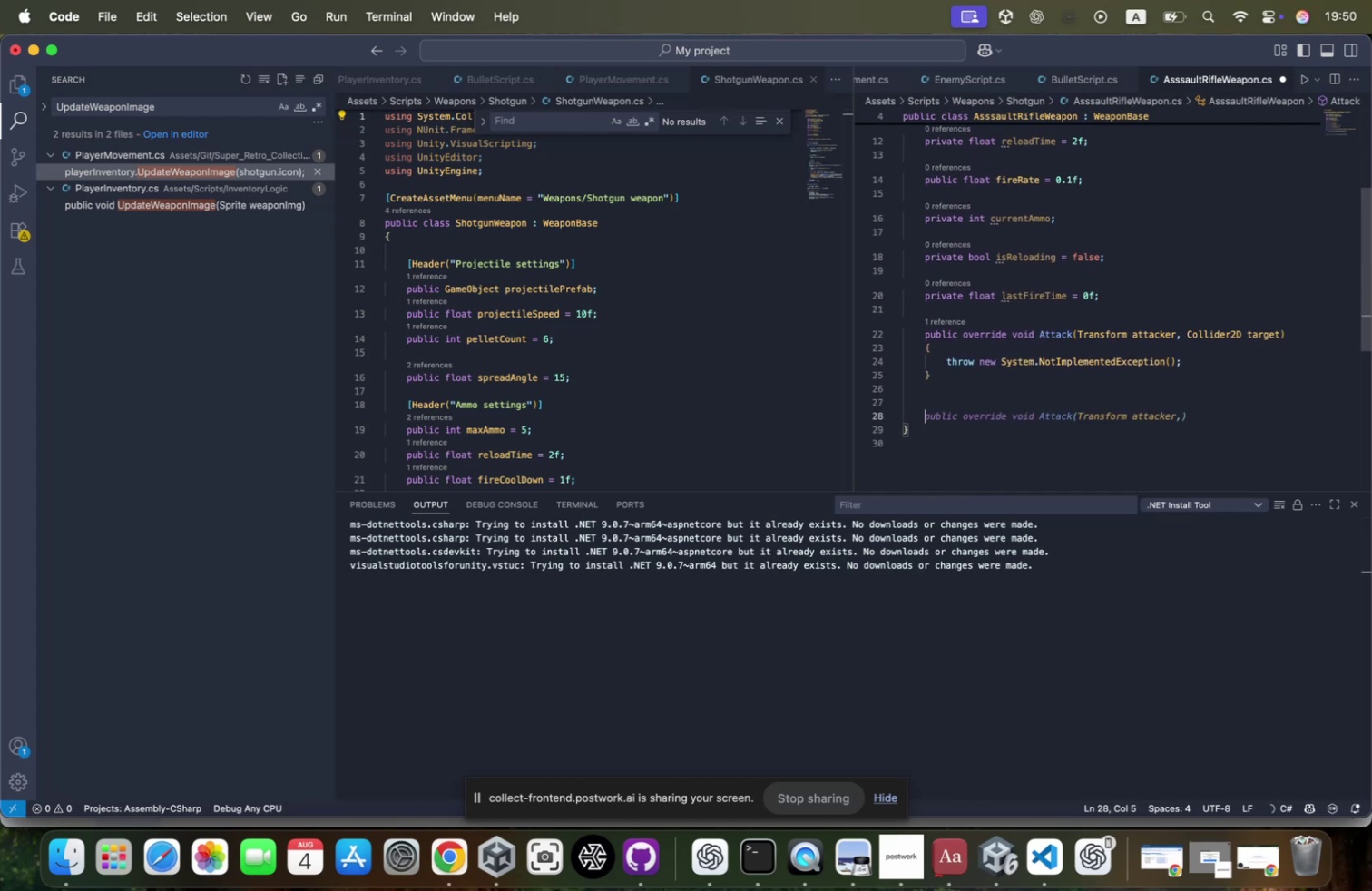 
type(public void InitAmmo();)
key(Backspace)
 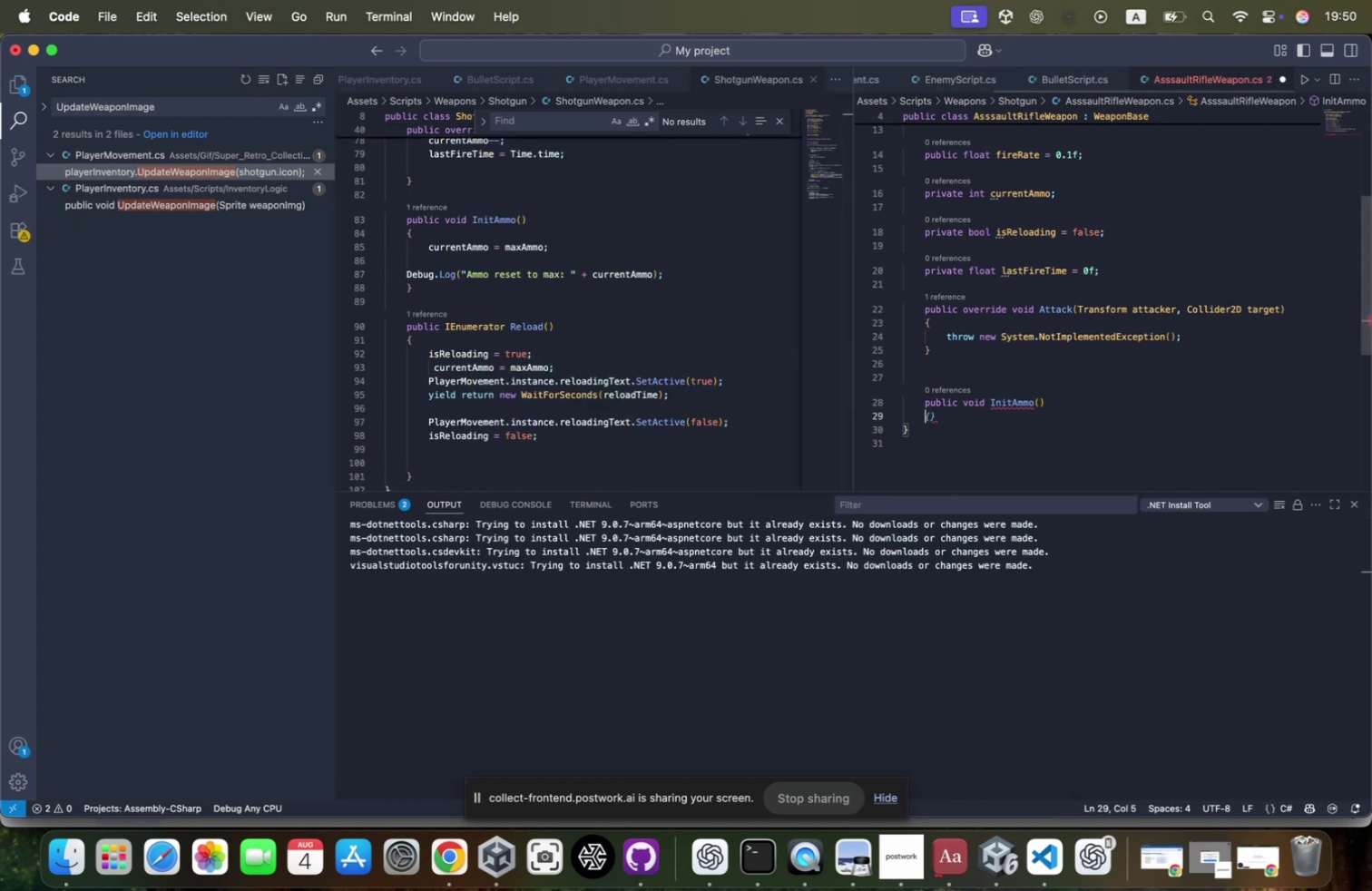 
scroll: coordinate [712, 355], scroll_direction: down, amount: 92.0
 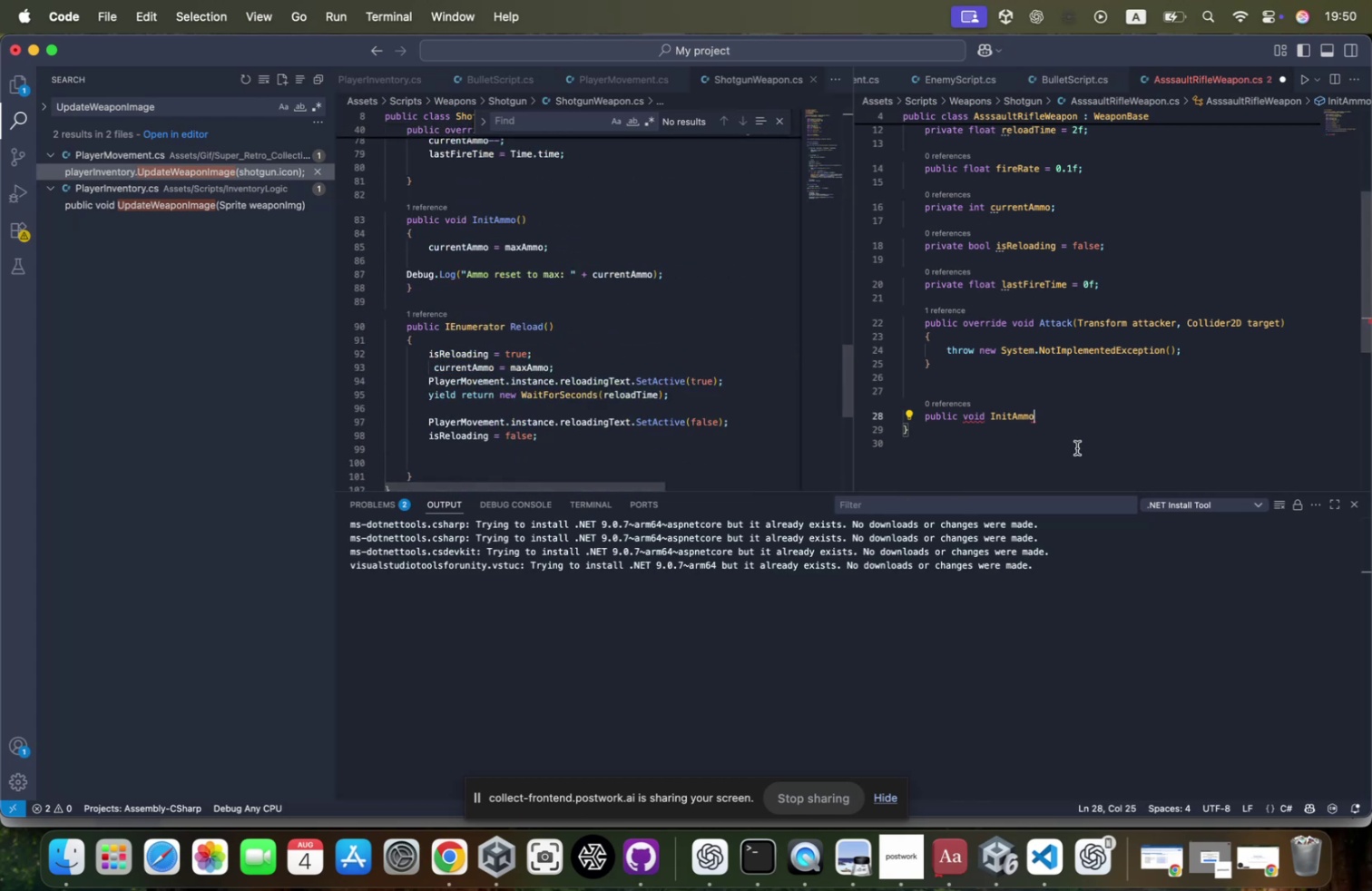 
key(Enter)
 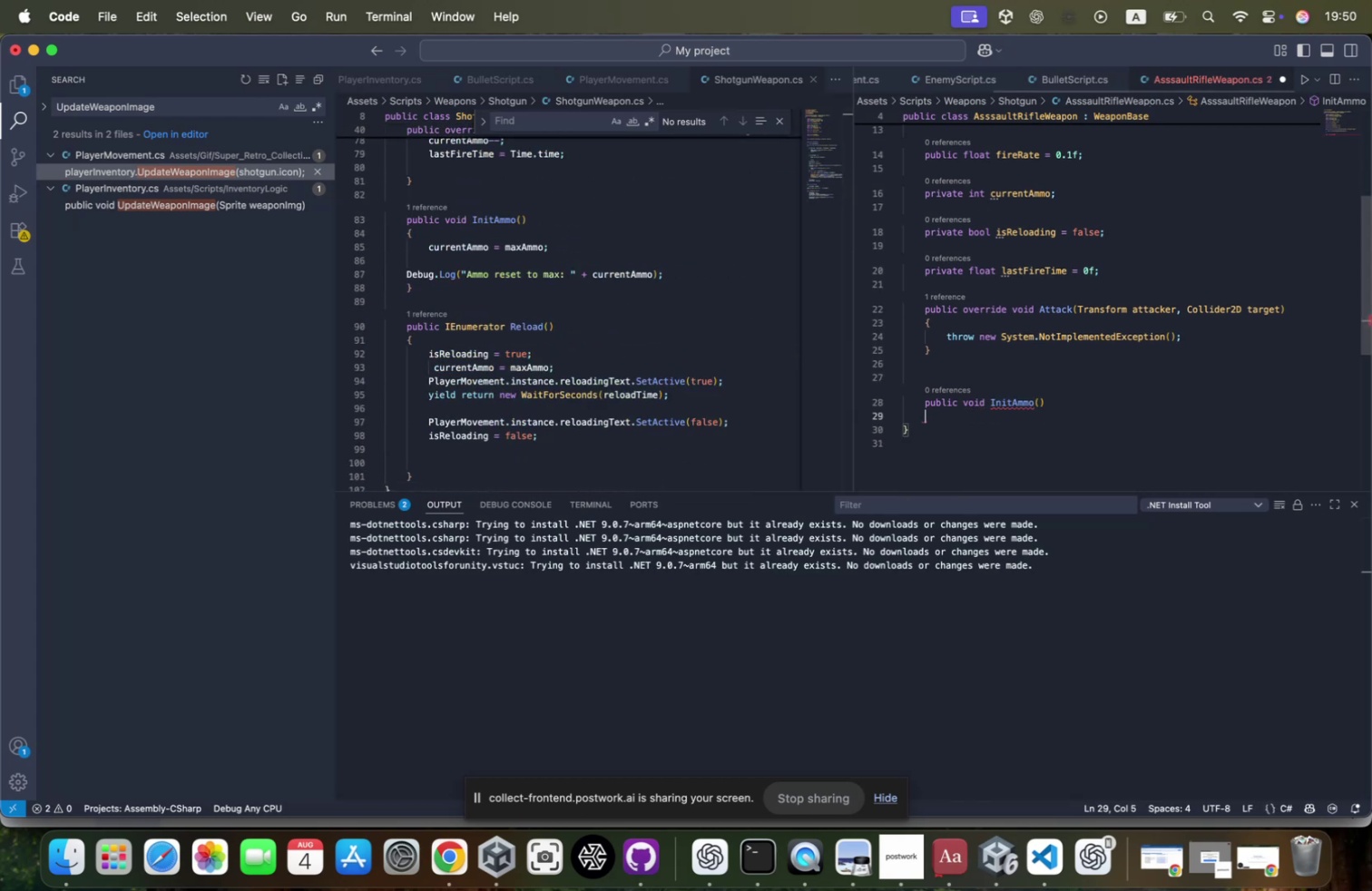 
key(Shift+ShiftRight)
 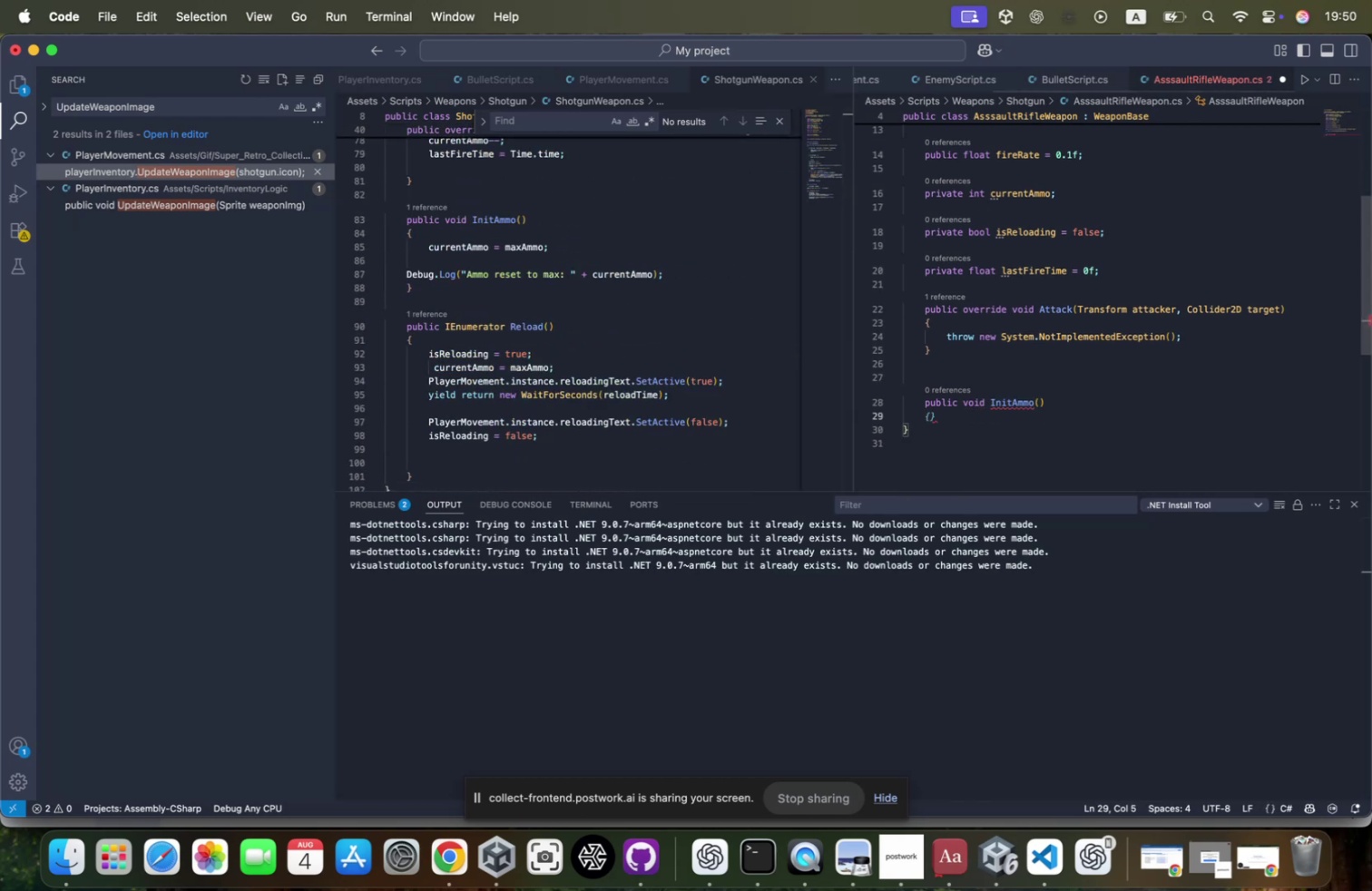 
hold_key(key=ShiftRight, duration=0.41)
 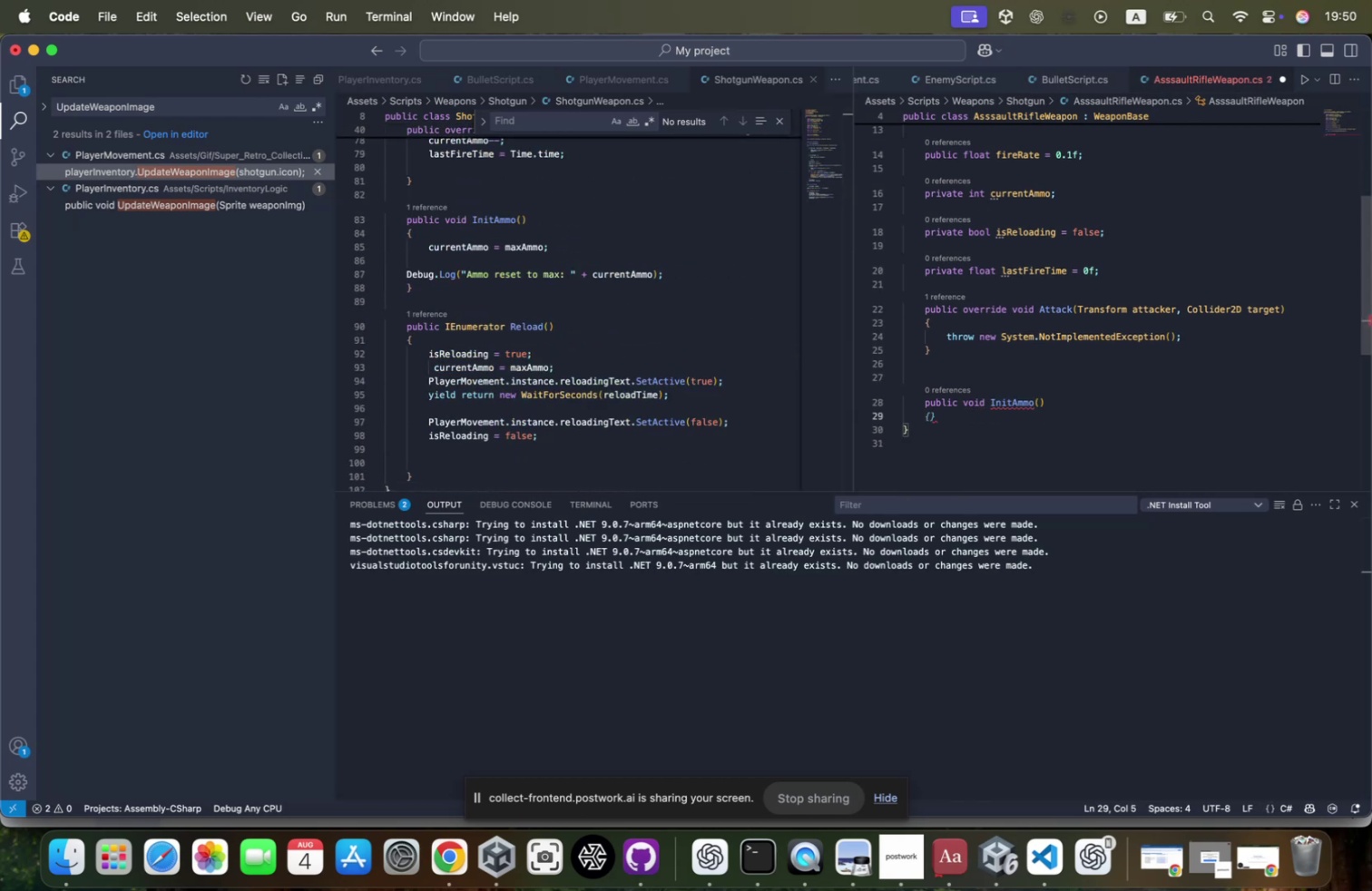 
key(Shift+ShiftRight)
 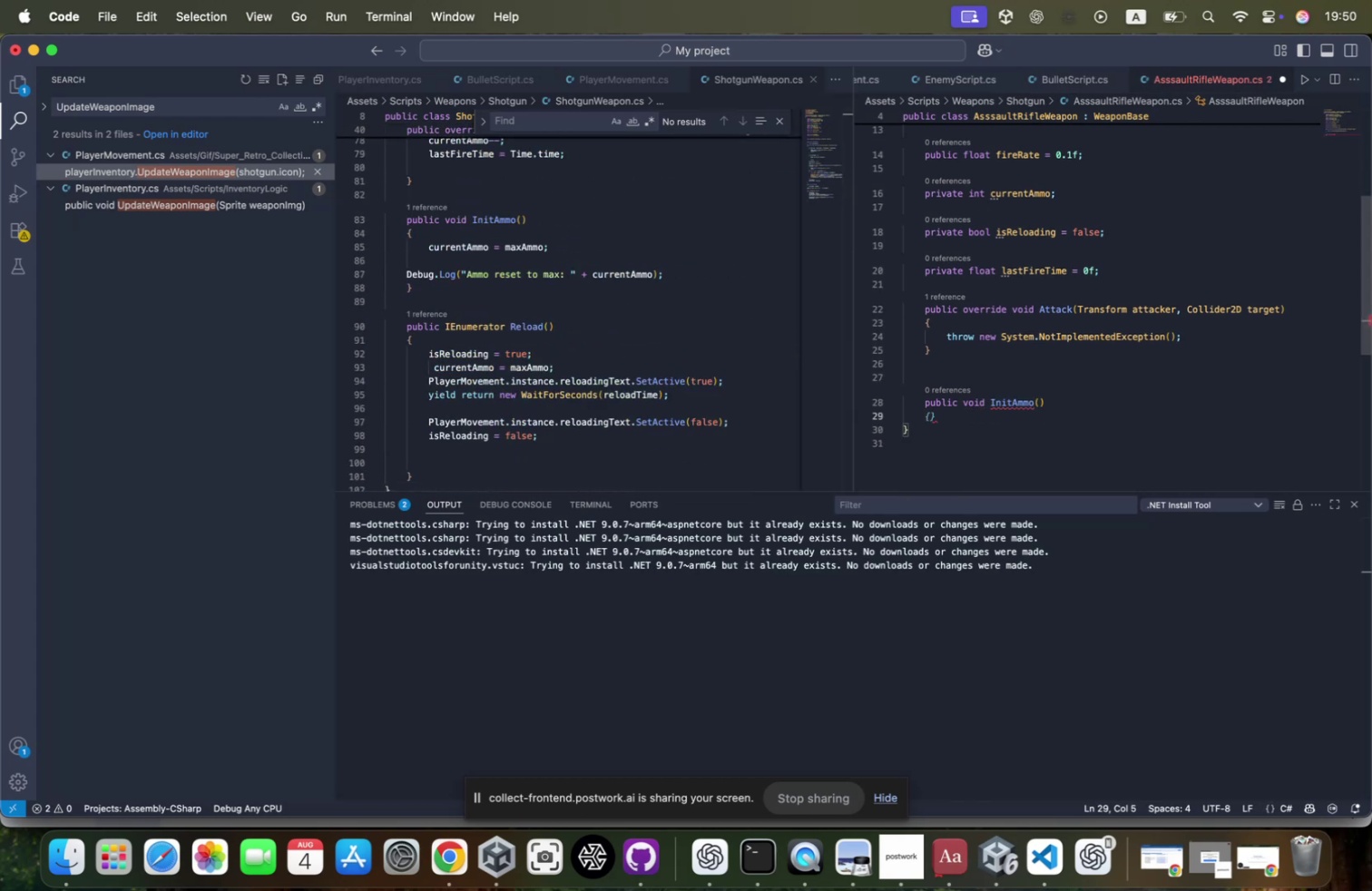 
key(Shift+BracketLeft)
 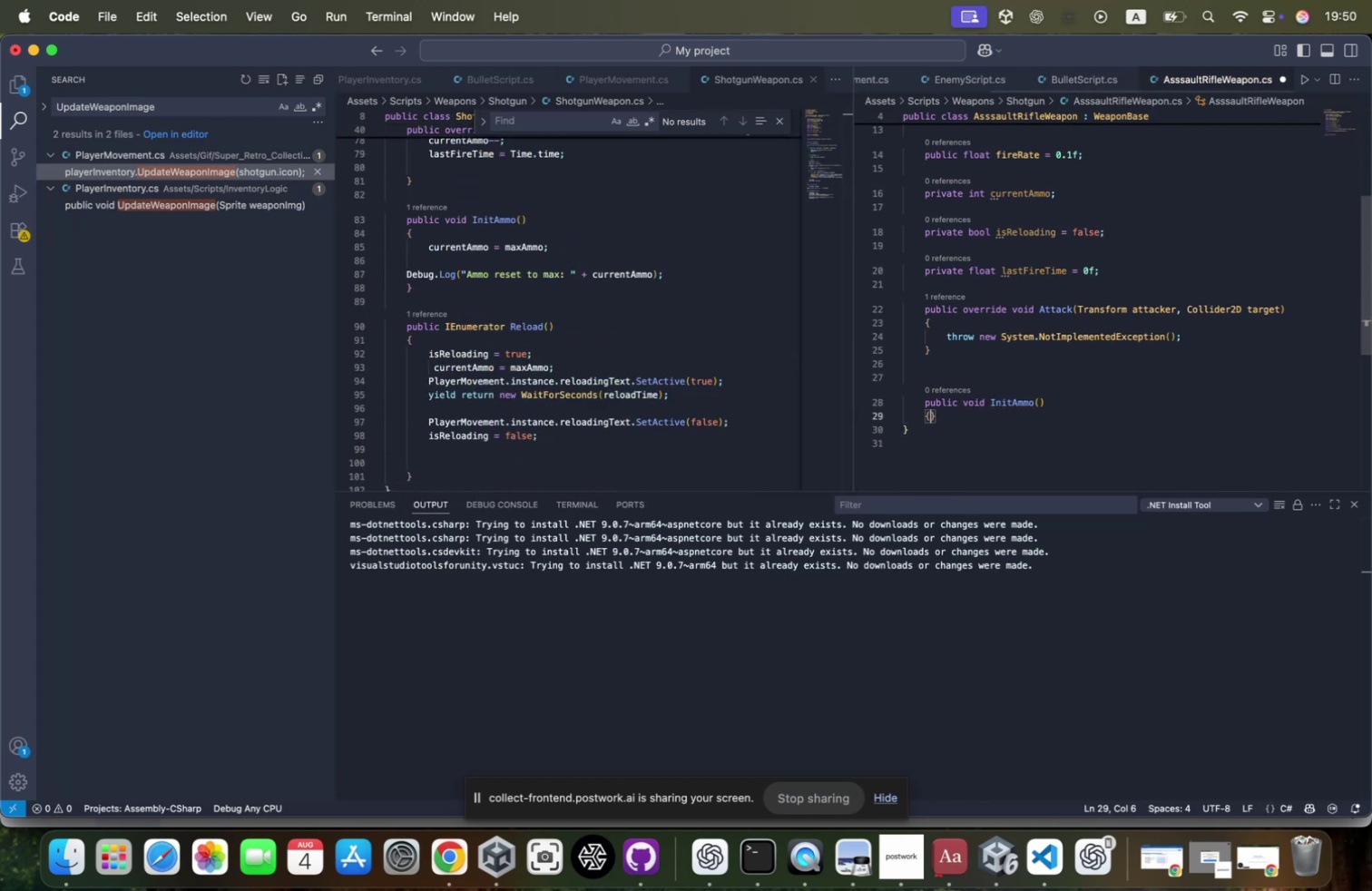 
key(Enter)
 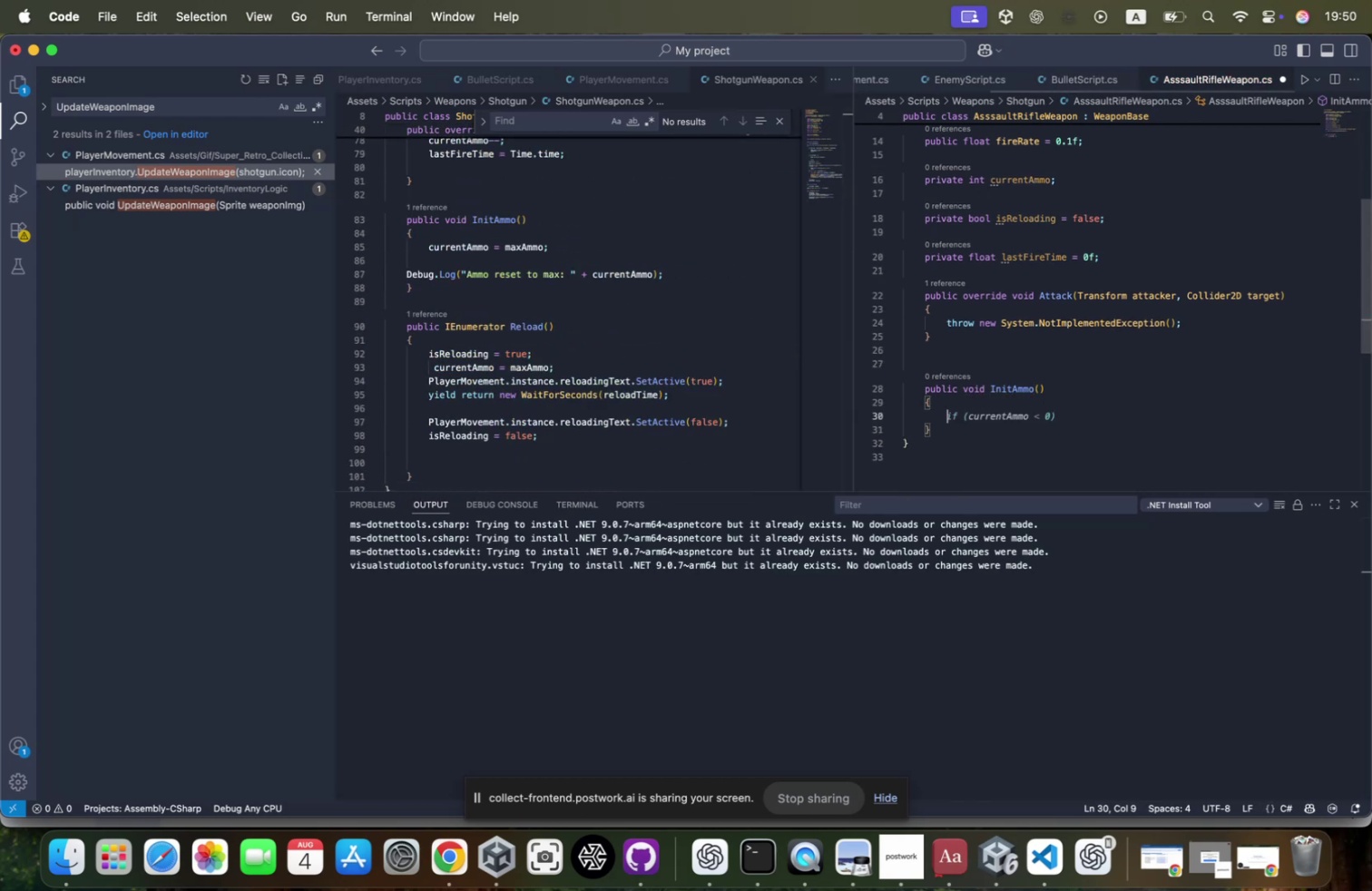 
type(curre)
key(Tab)
type( -)
key(Backspace)
type(= maxa)
key(Tab)
type(;)
 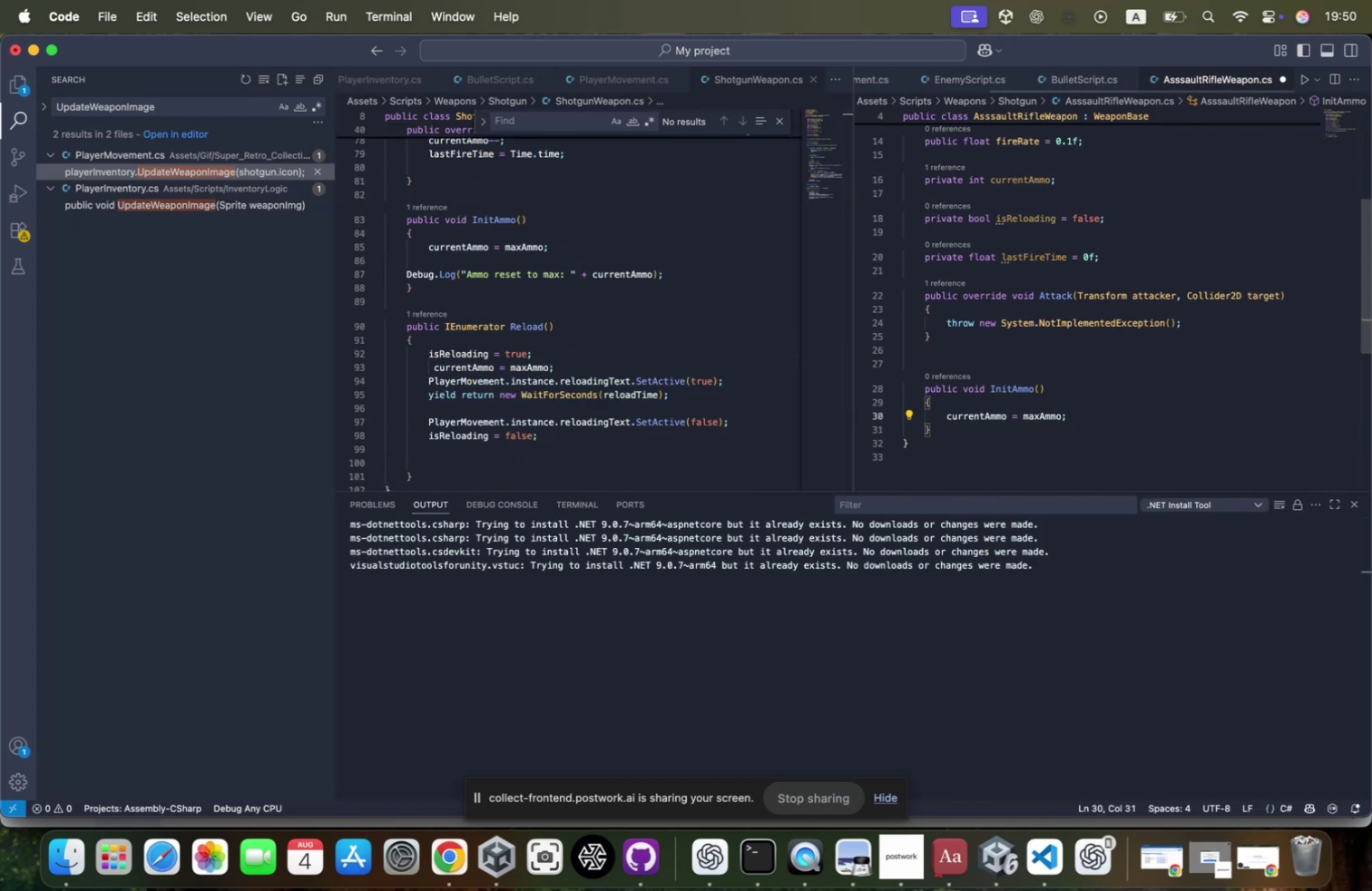 
key(ArrowDown)
 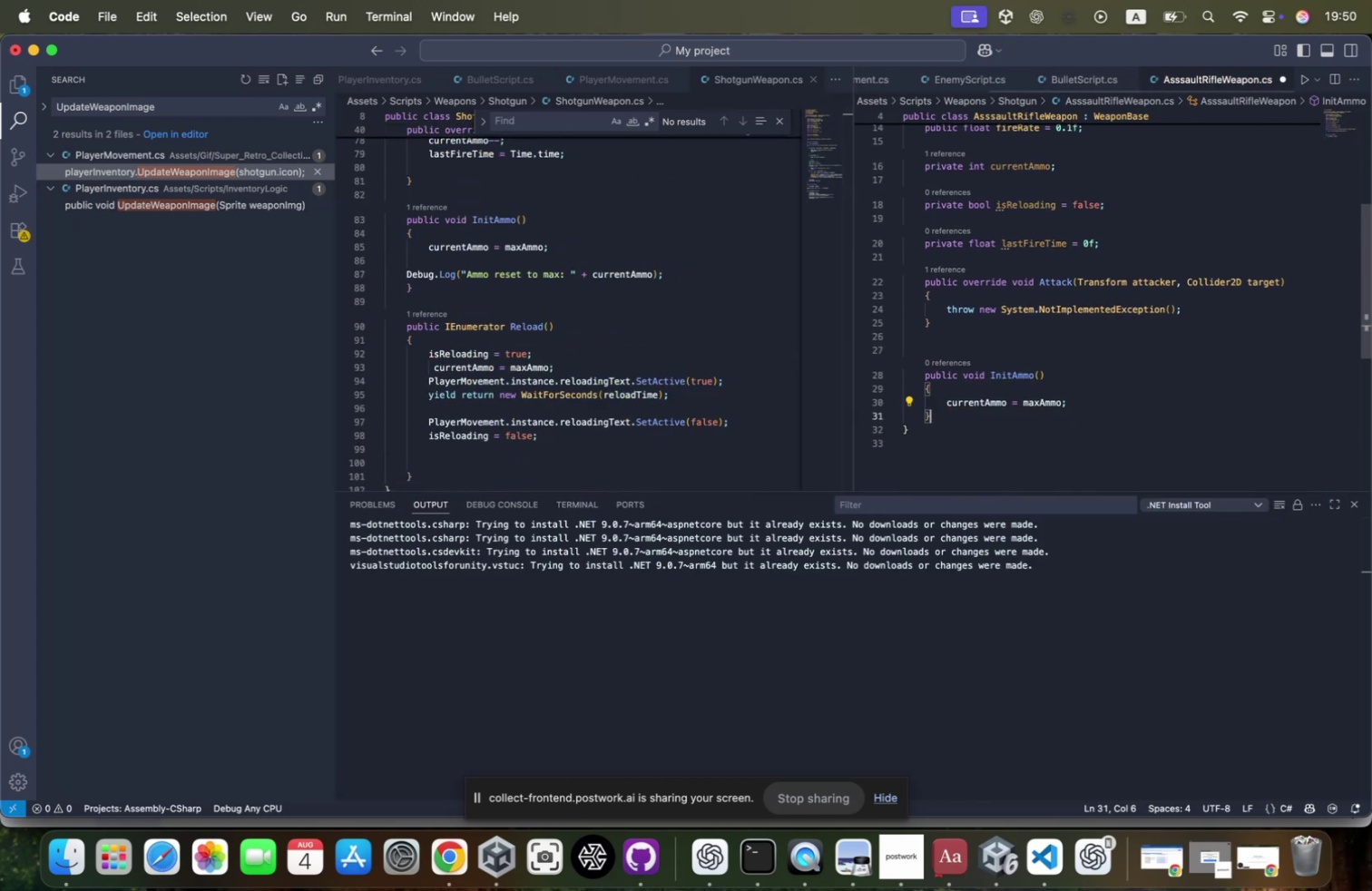 
key(Enter)
 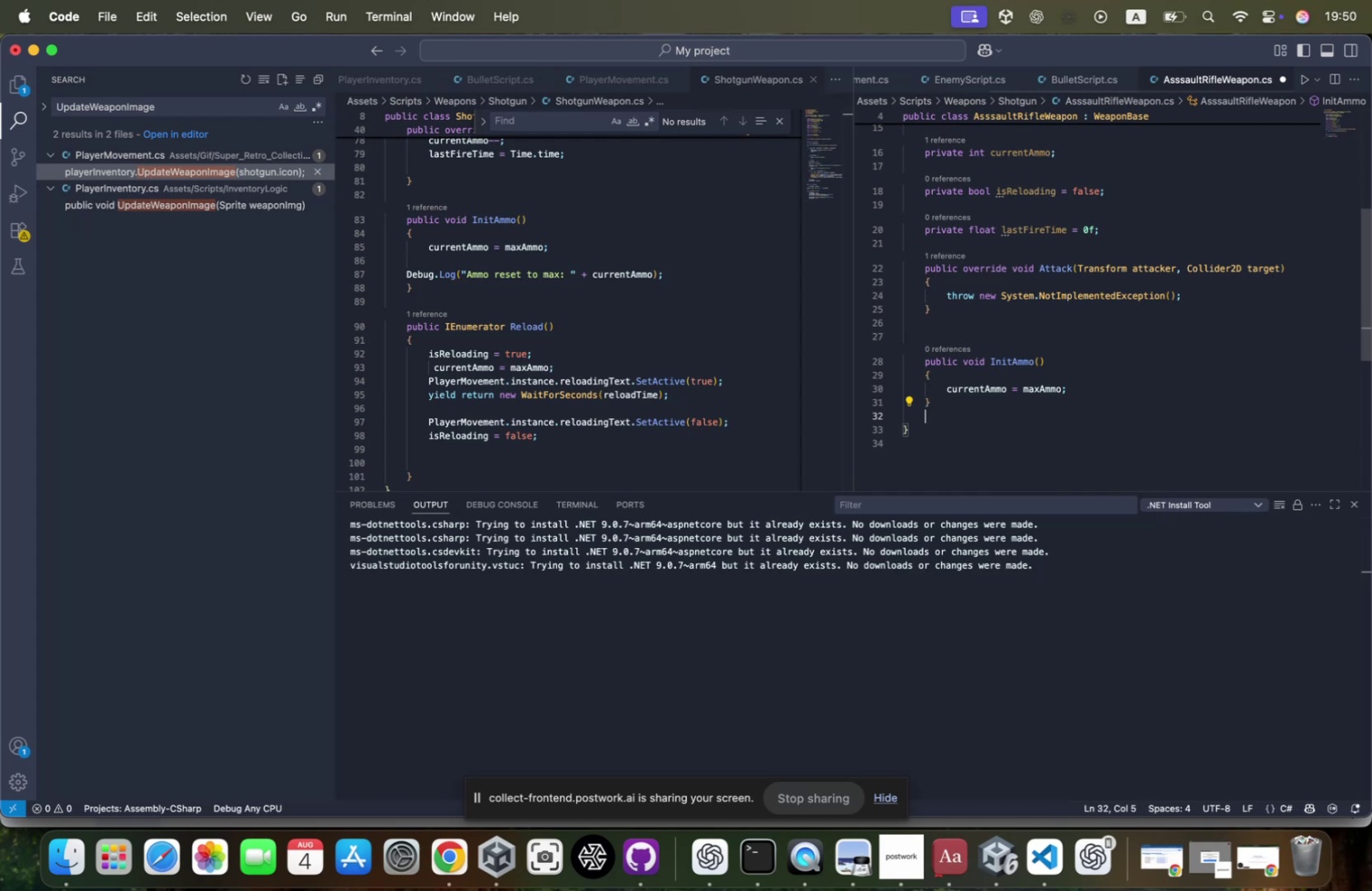 
key(Enter)
 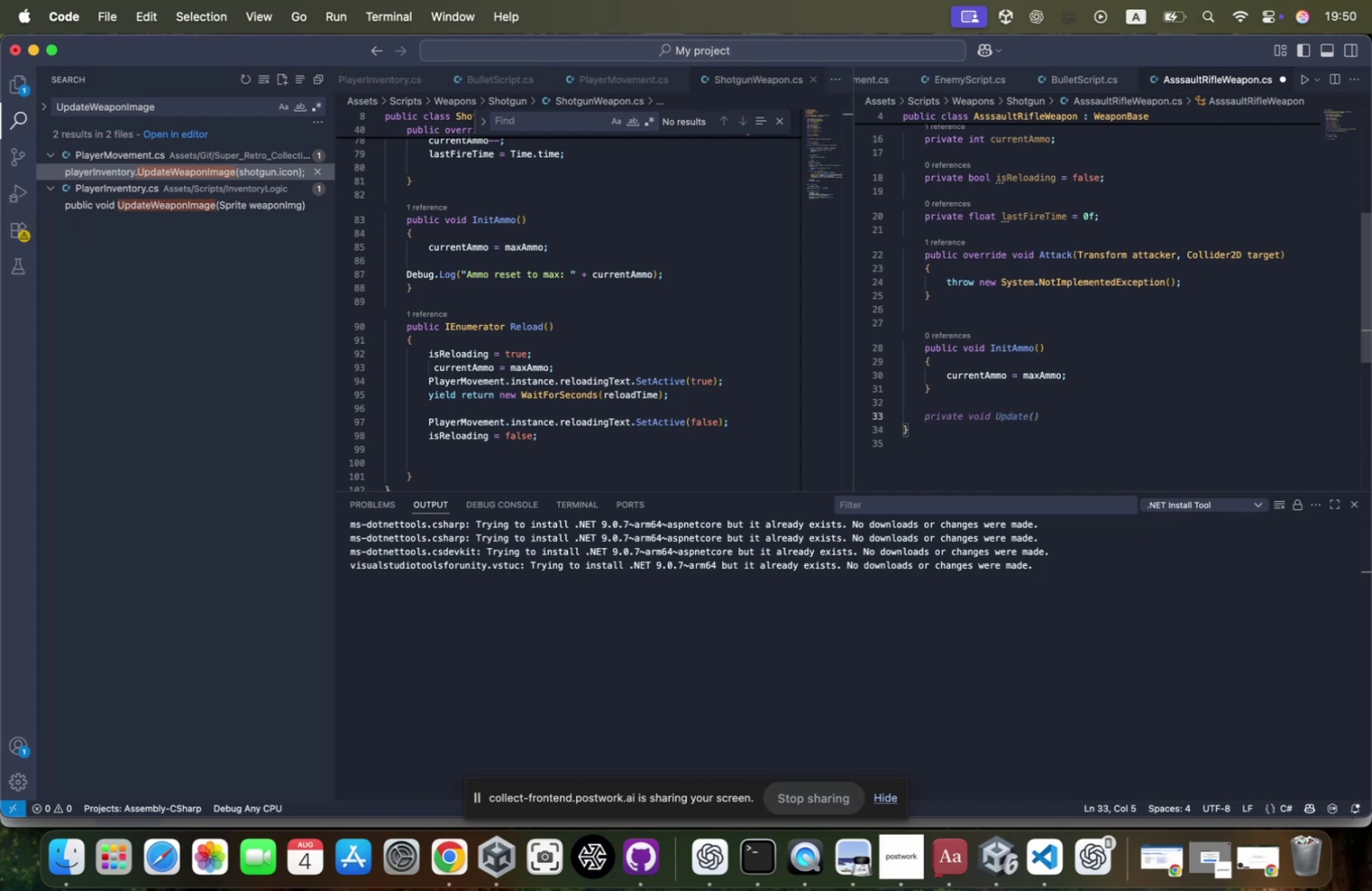 
type(public in)
key(Backspace)
type(enumerator)
key(Tab)
type( REload)
key(Backspace)
key(Backspace)
key(Backspace)
key(Backspace)
key(Backspace)
type(eload())
 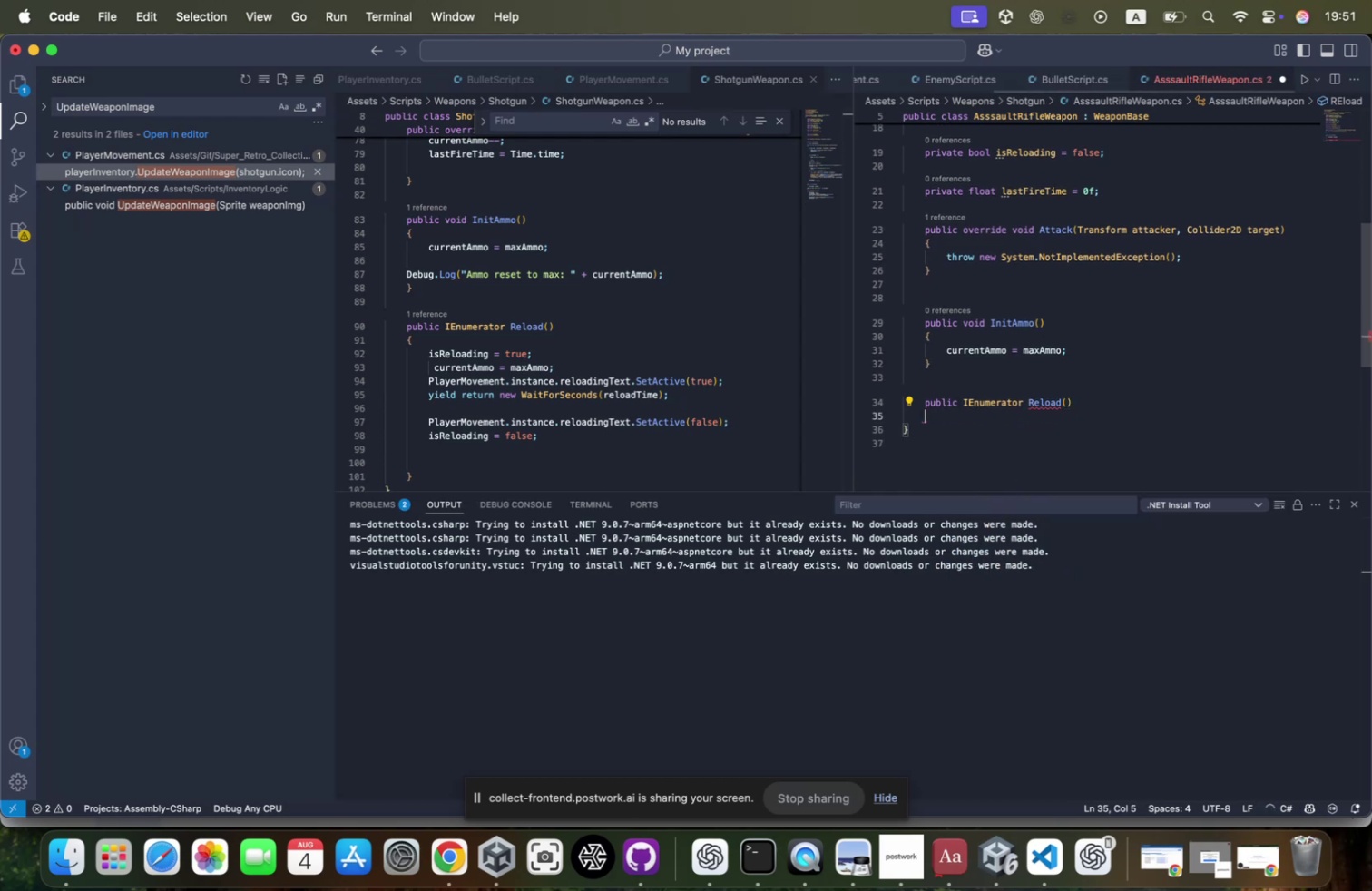 
 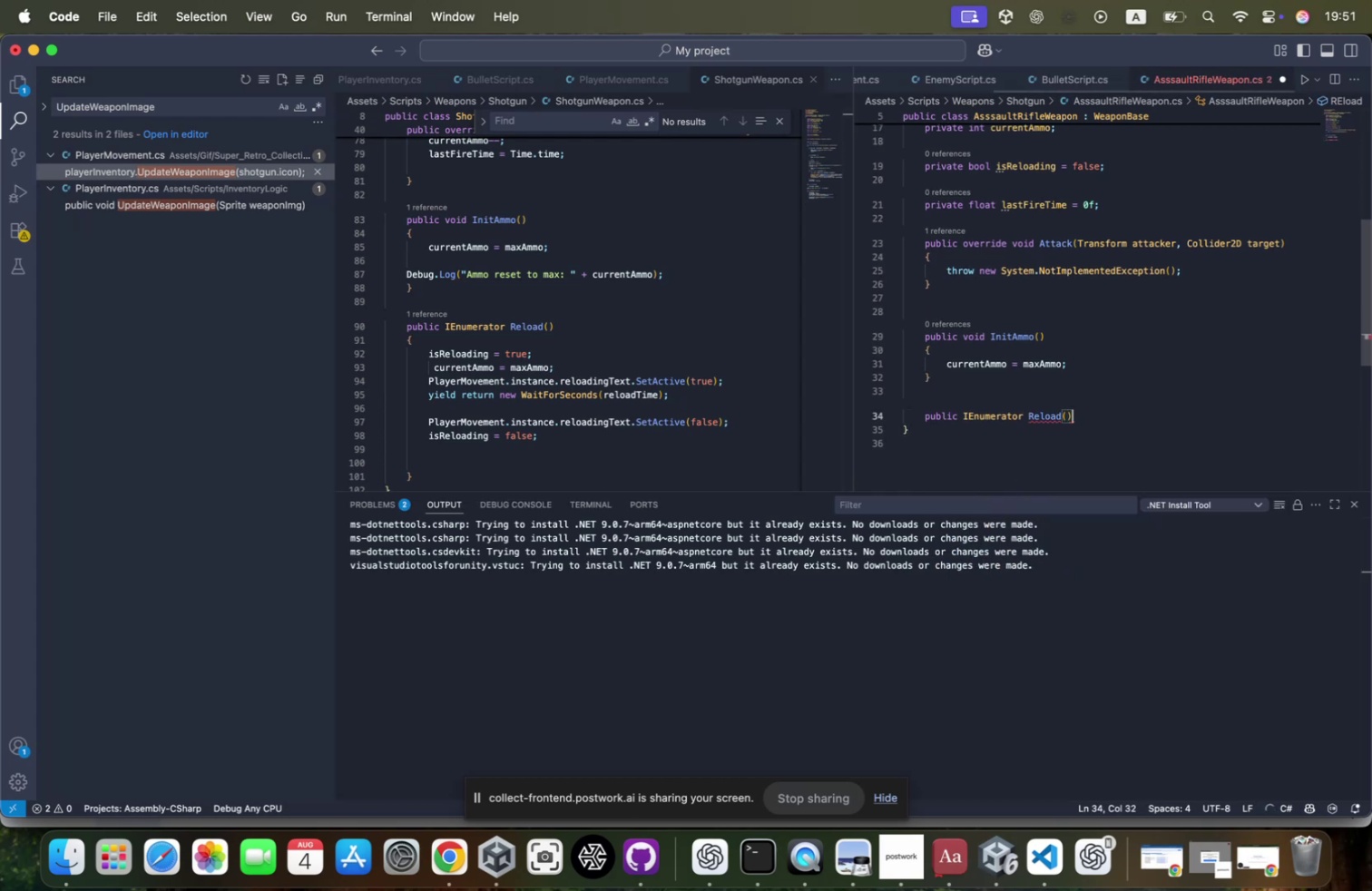 
key(Enter)
 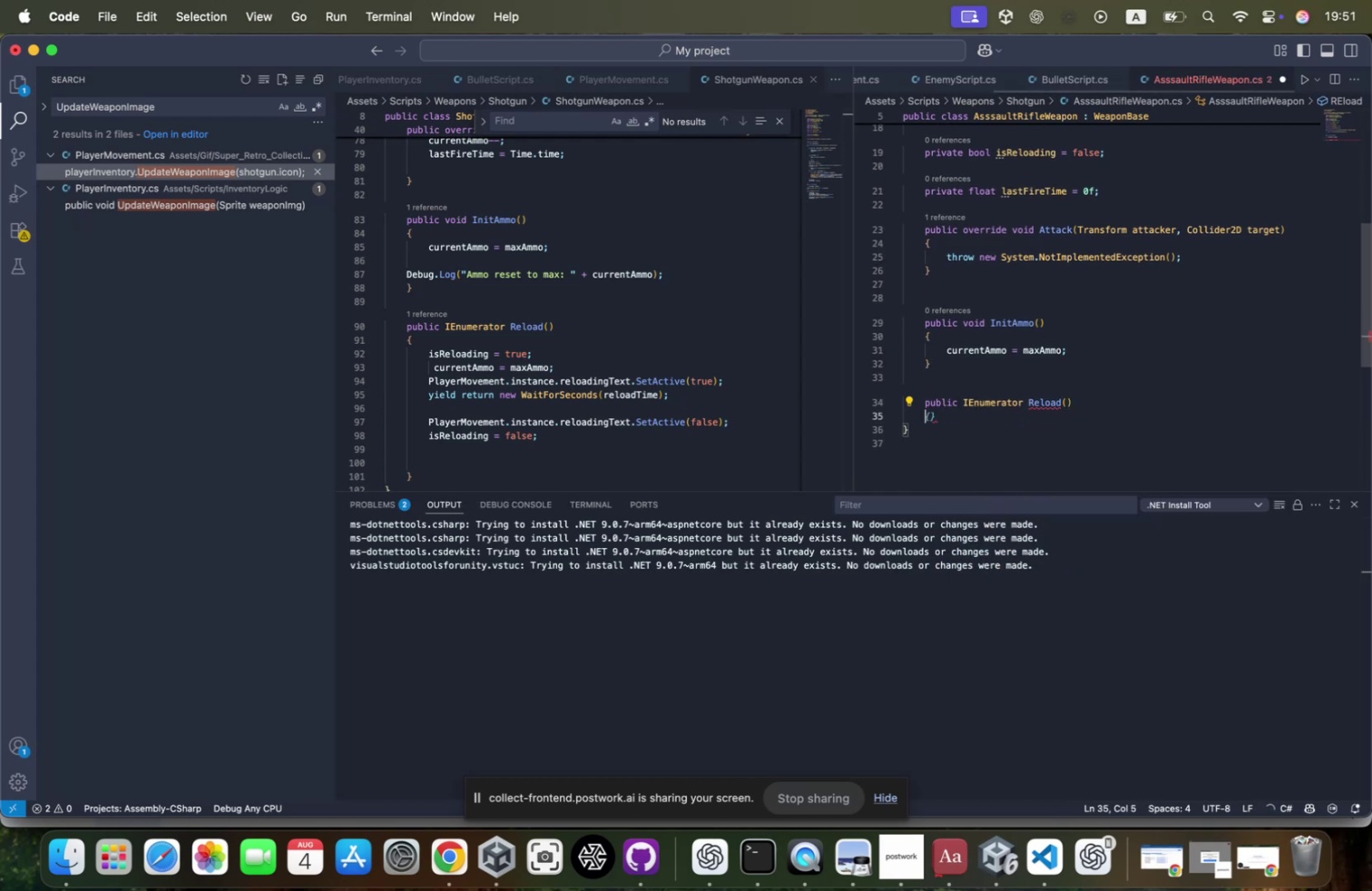 
key(Shift+ShiftRight)
 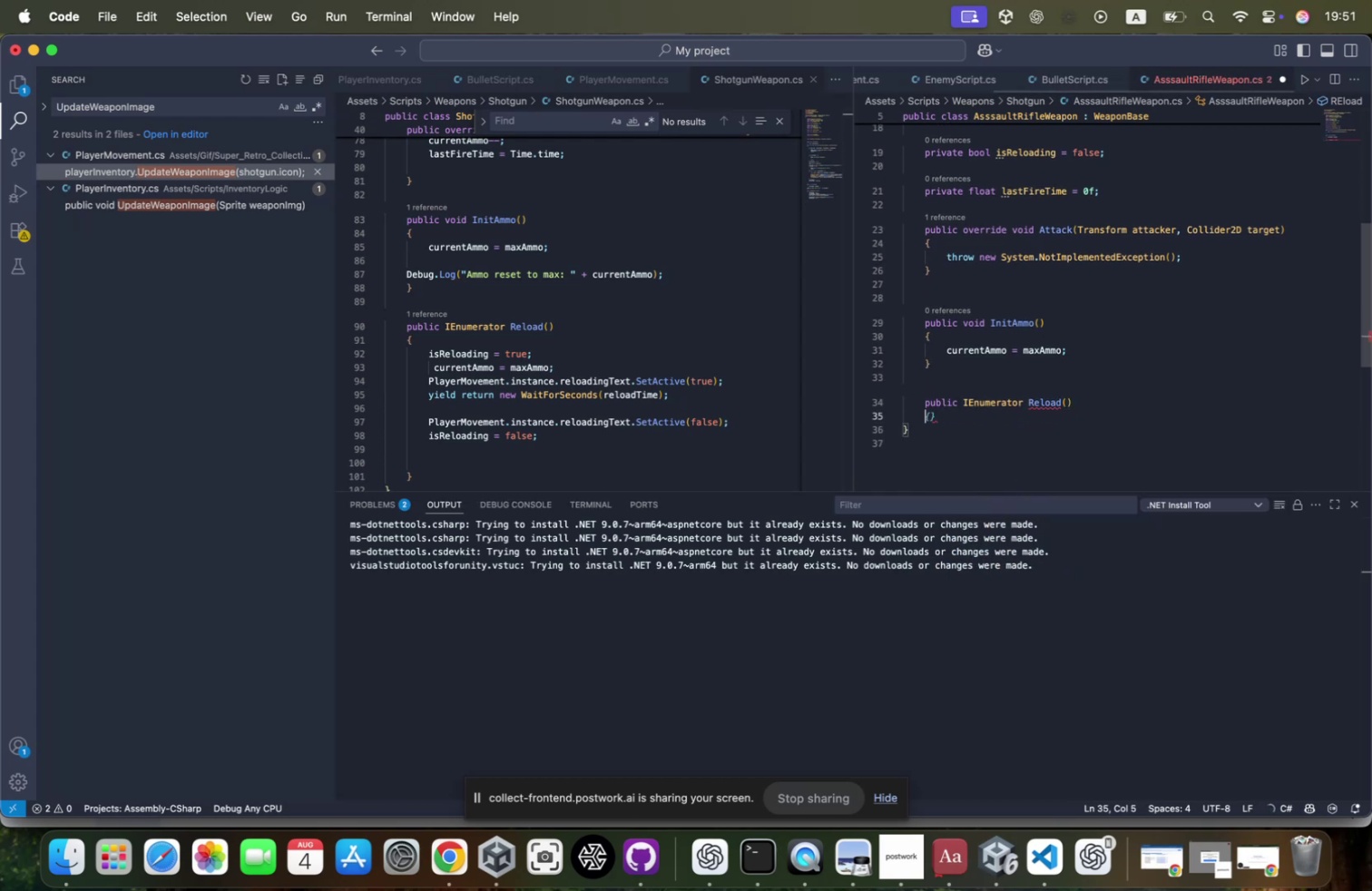 
key(Shift+BracketLeft)
 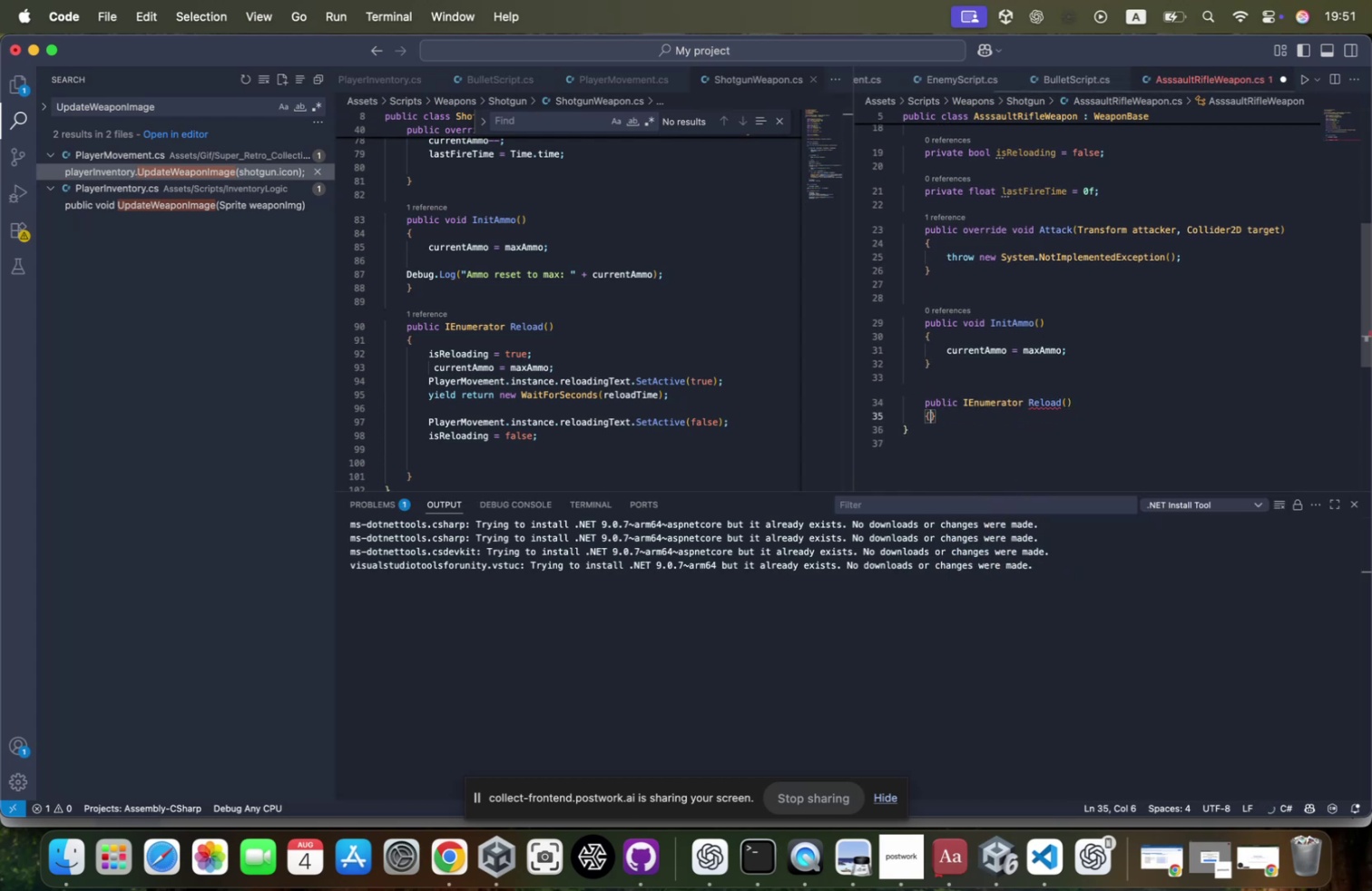 
key(Enter)
 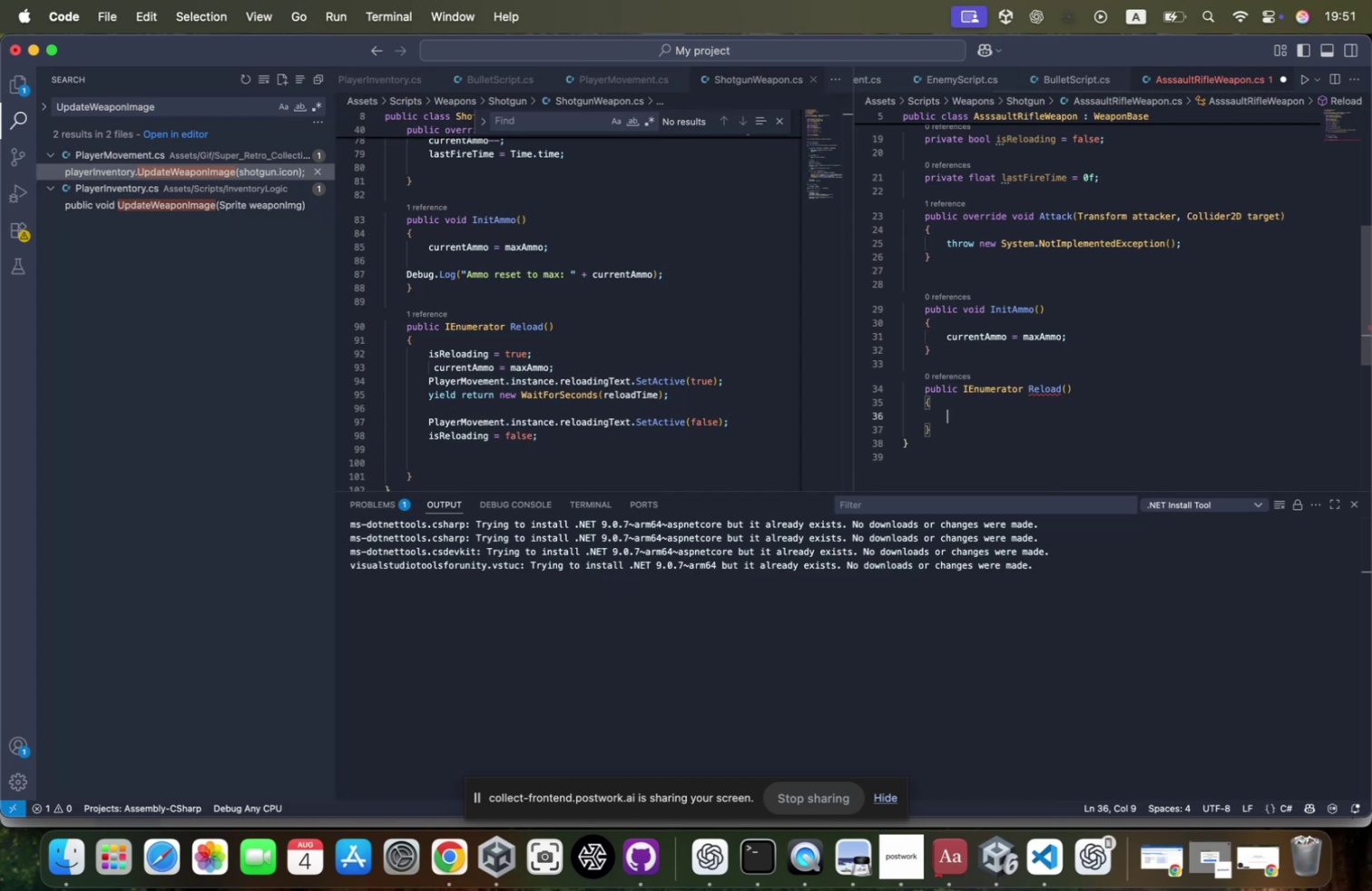 
type(isrelo)
key(Tab)
type( = true)
key(Tab)
type(;)
 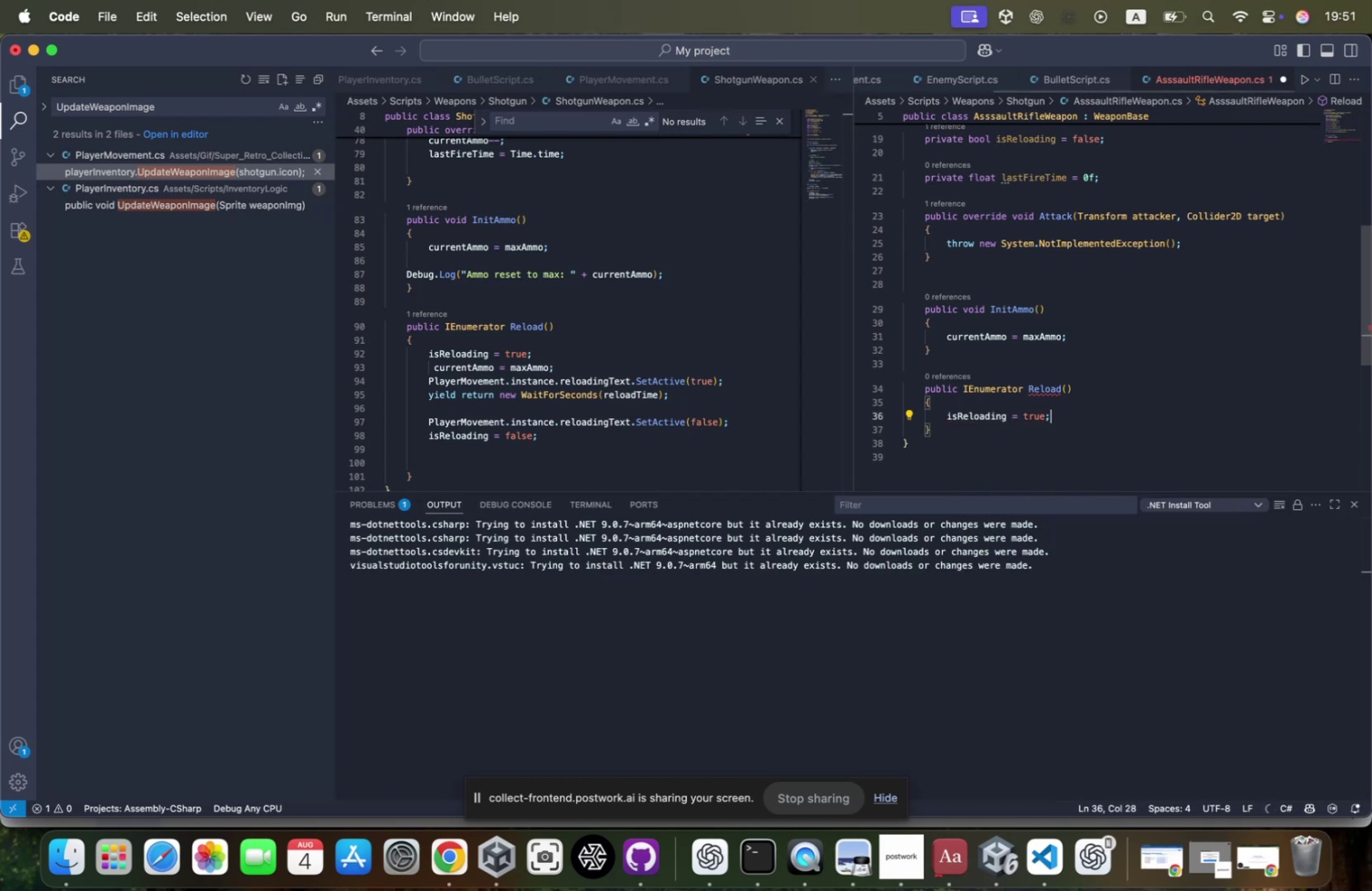 
key(Enter)
 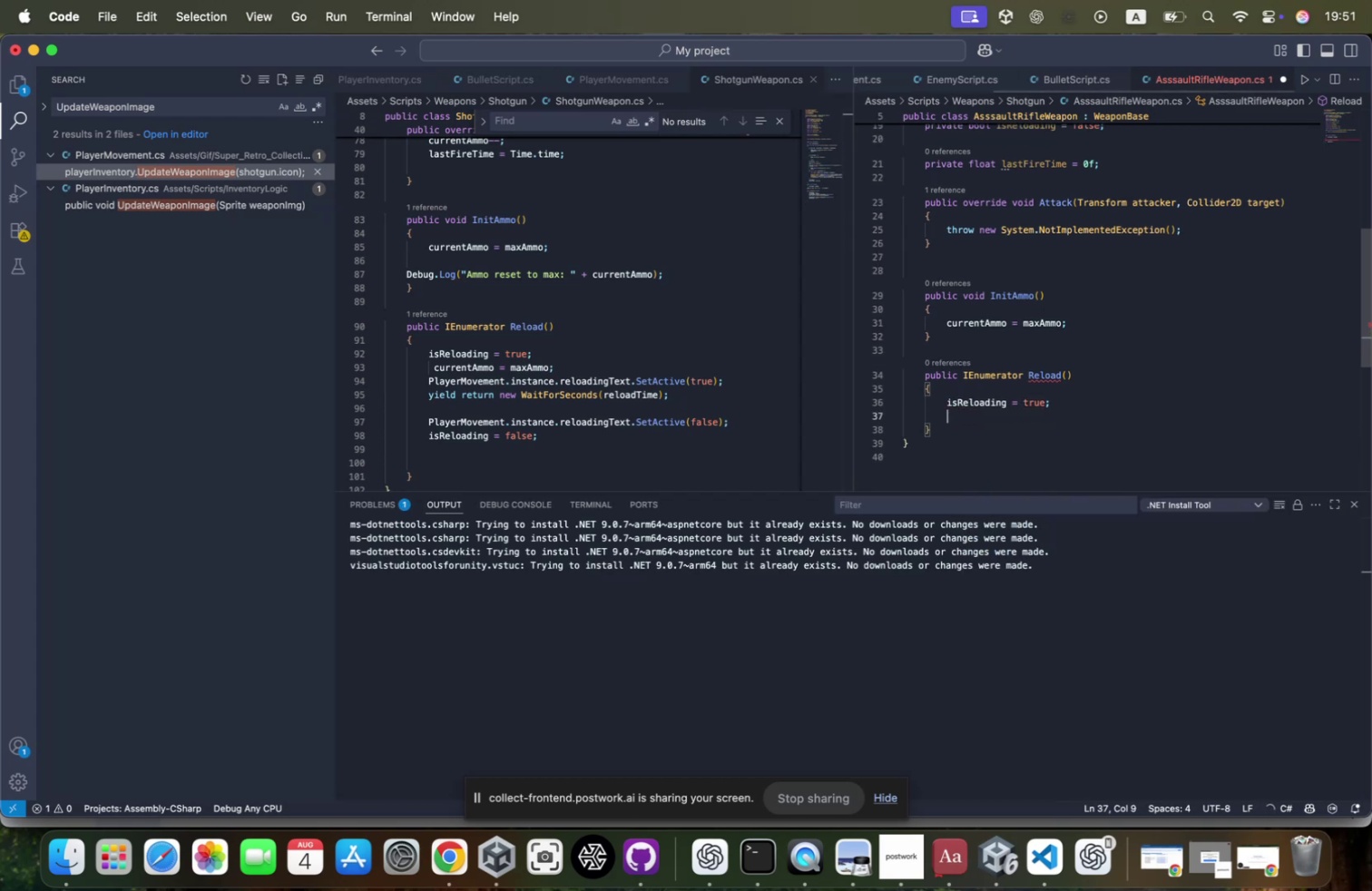 
type(yi)
key(Tab)
type( re)
key(Tab)
type( new waito)
key(Backspace)
type(to)
key(Backspace)
key(Backspace)
type(forse)
key(Tab)
type((reloadti)
key(Tab)
 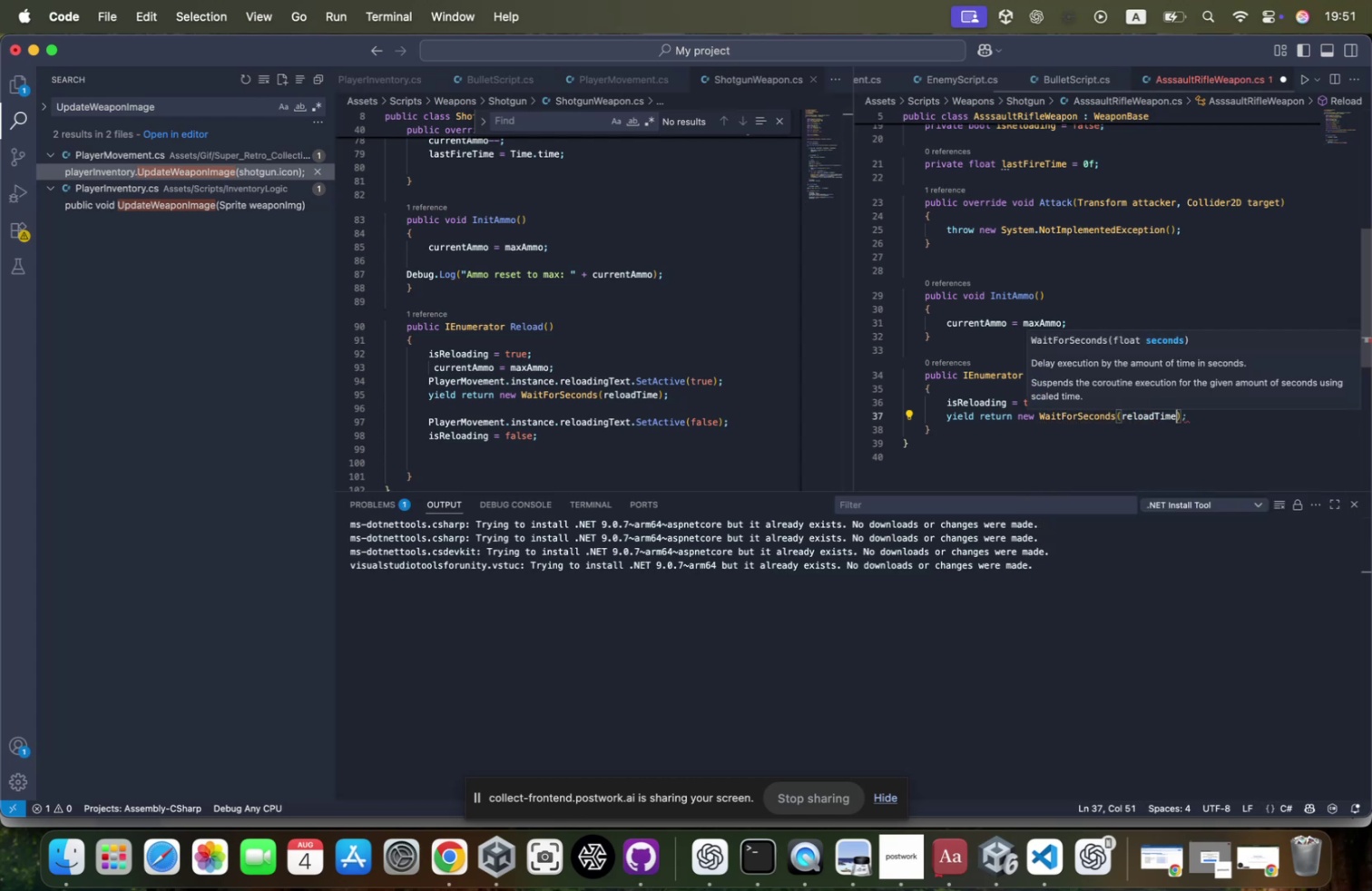 
key(ArrowRight)
 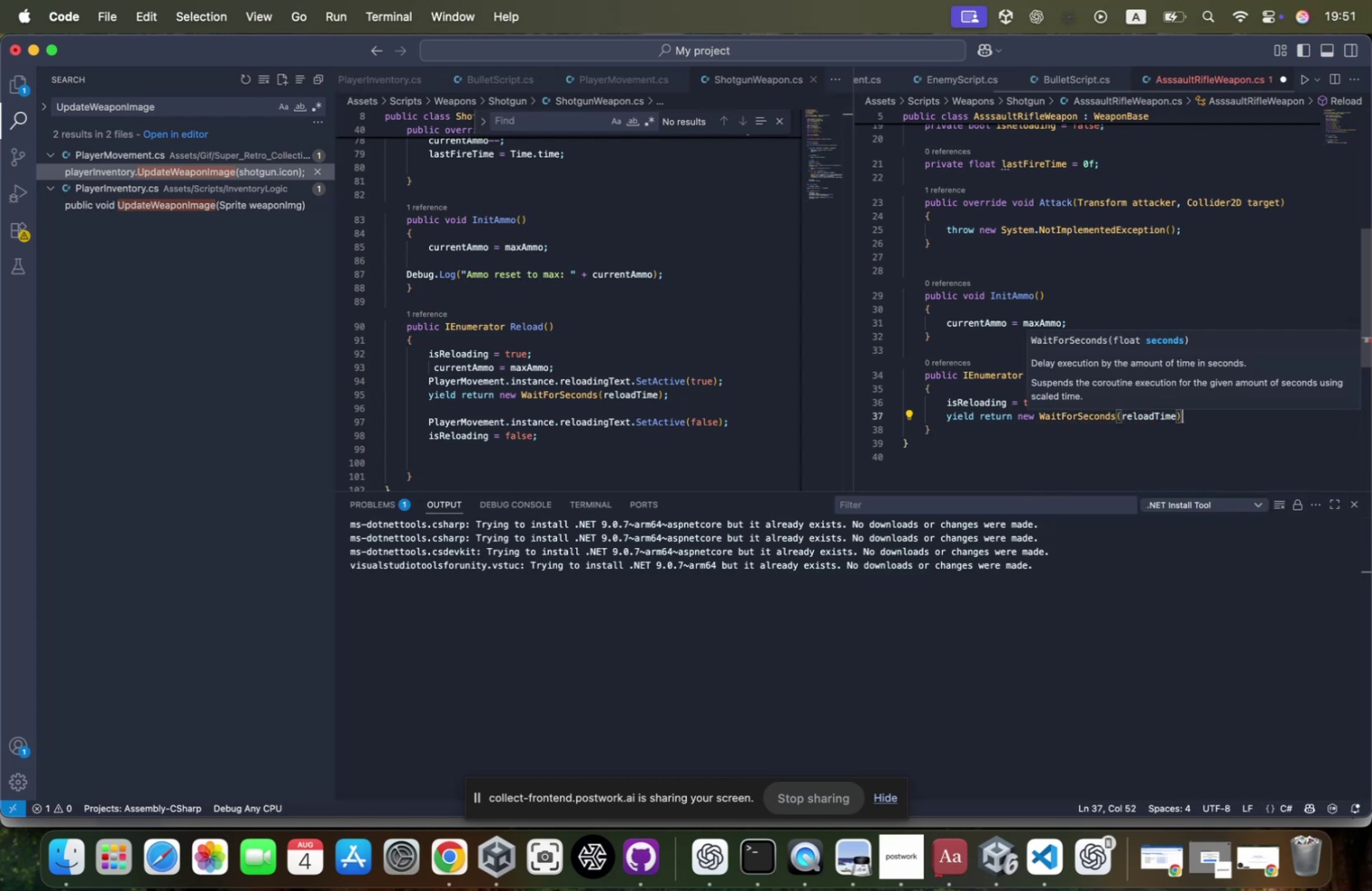 
key(Semicolon)
 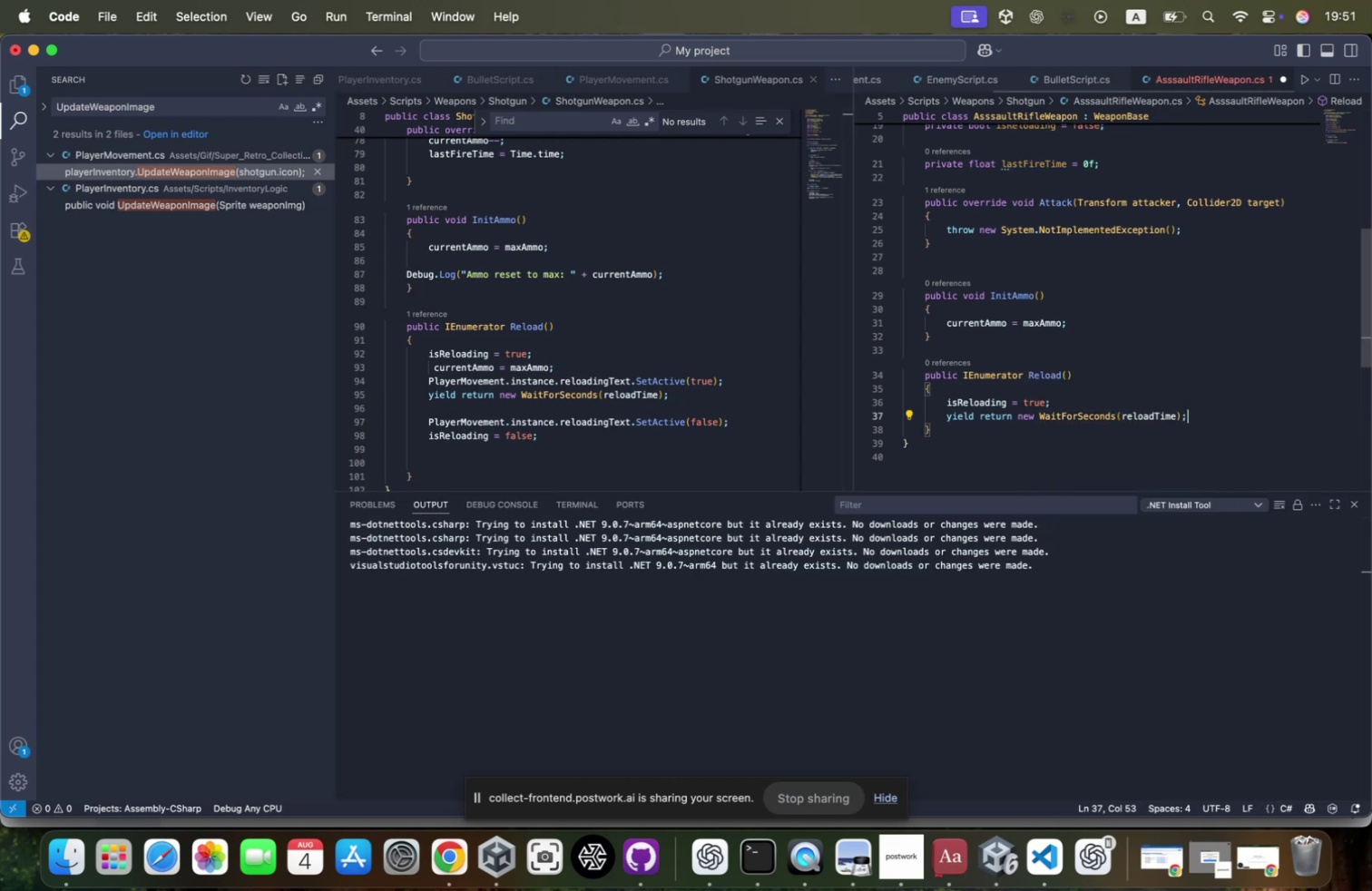 
key(Enter)
 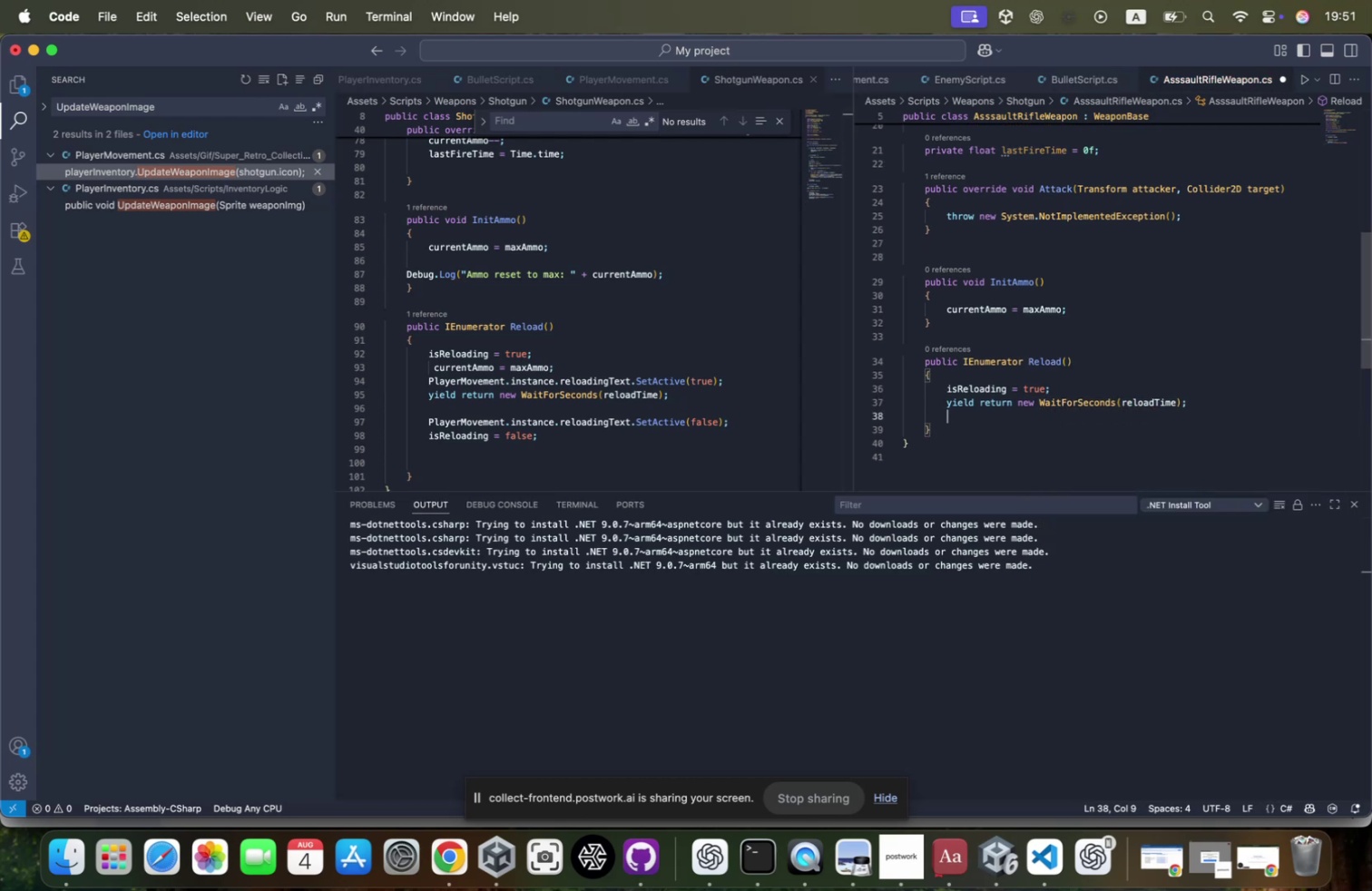 
type(curren)
key(Tab)
type( = maxam)
key(Tab)
type(;)
 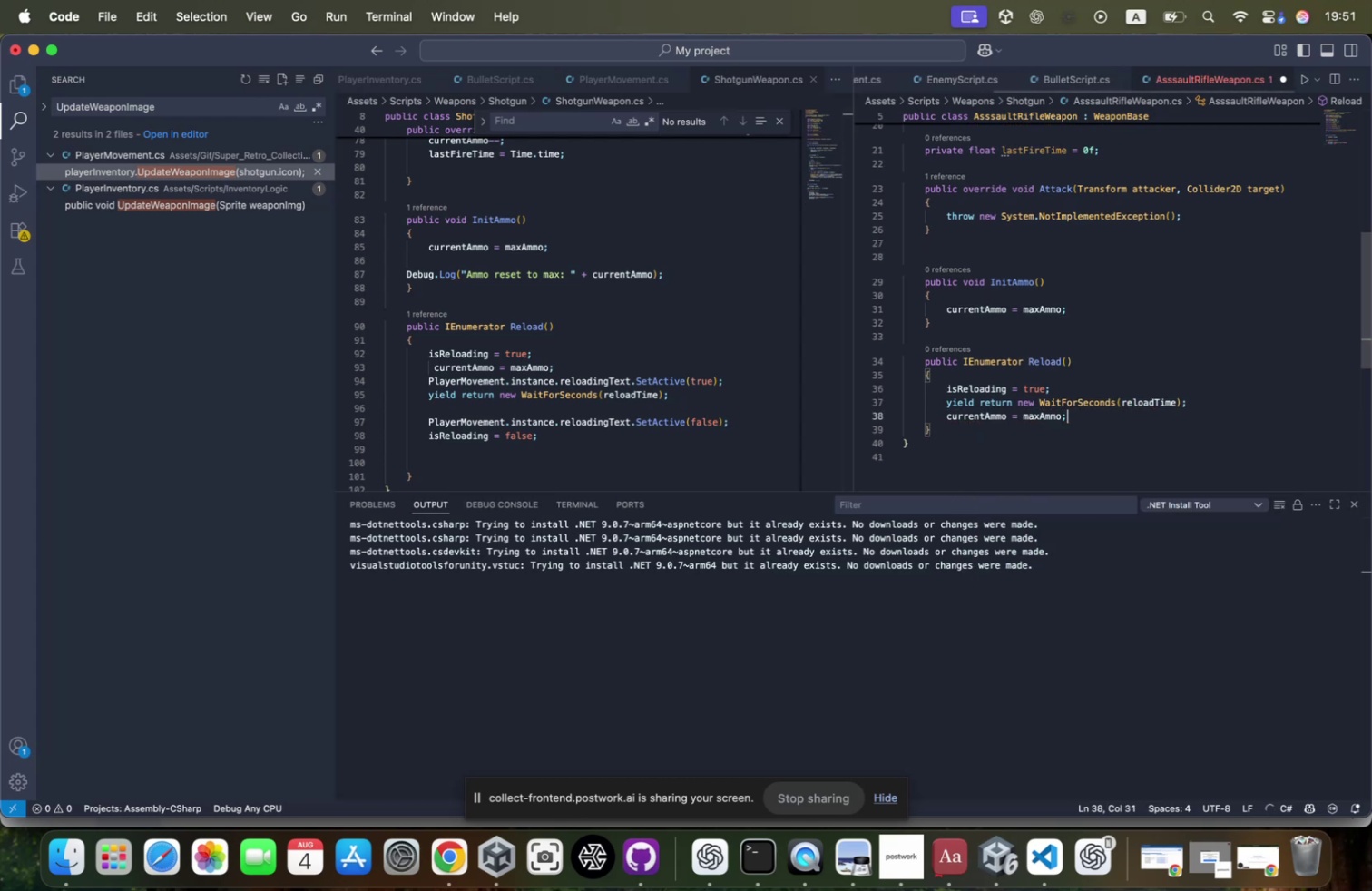 
key(Enter)
 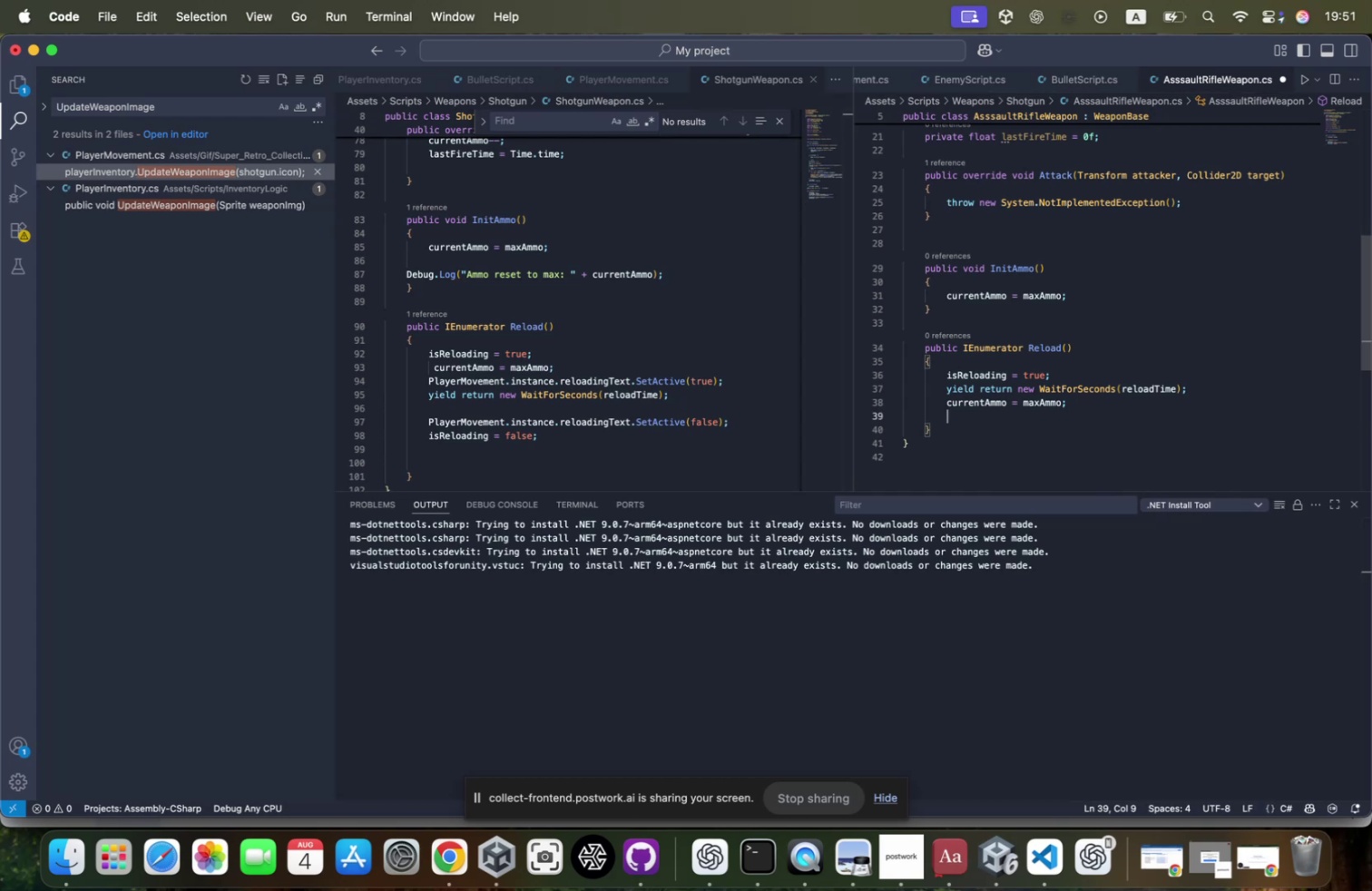 
type(isreload)
key(Tab)
type( = false;)
 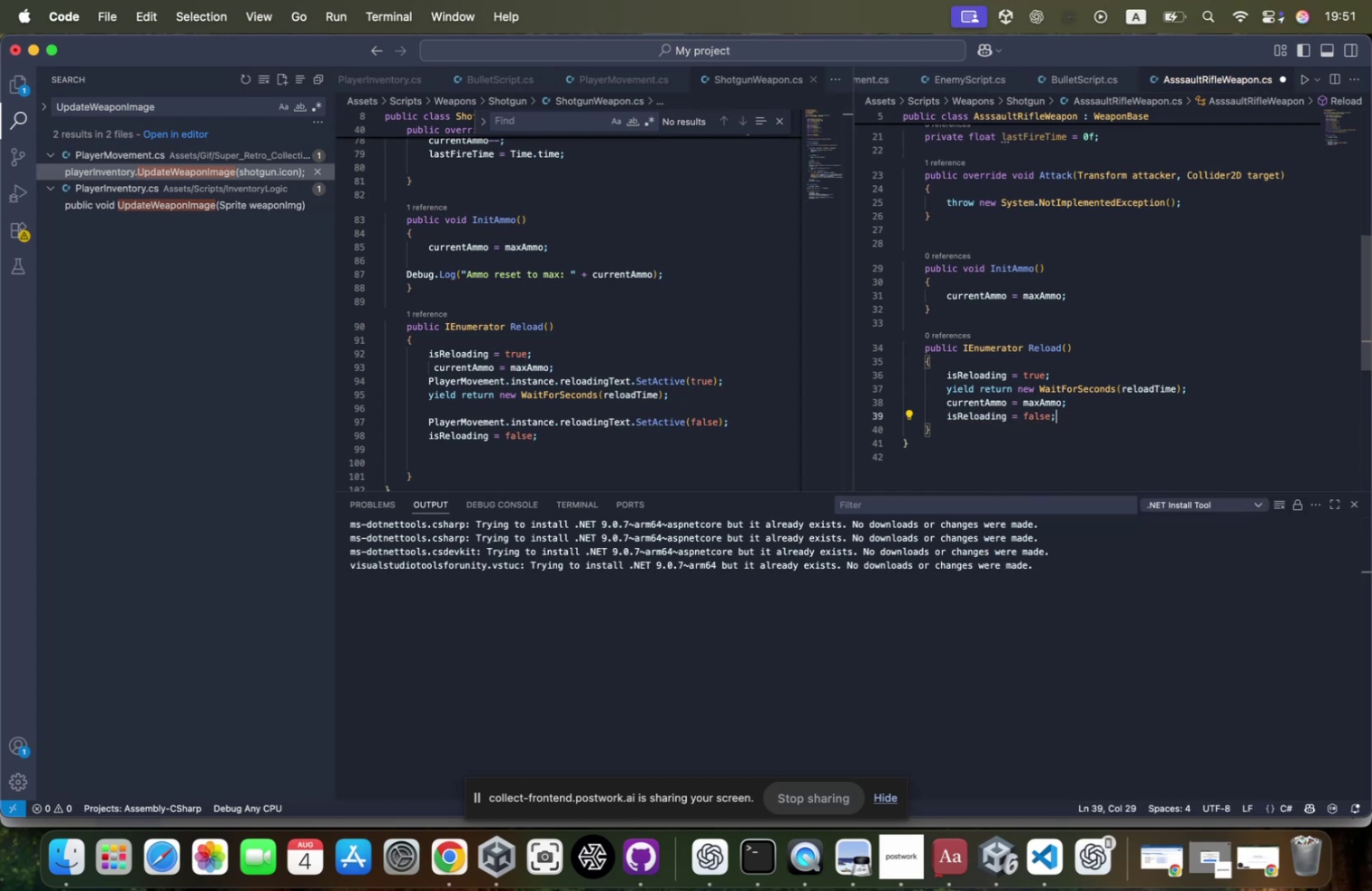 
key(ArrowUp)
 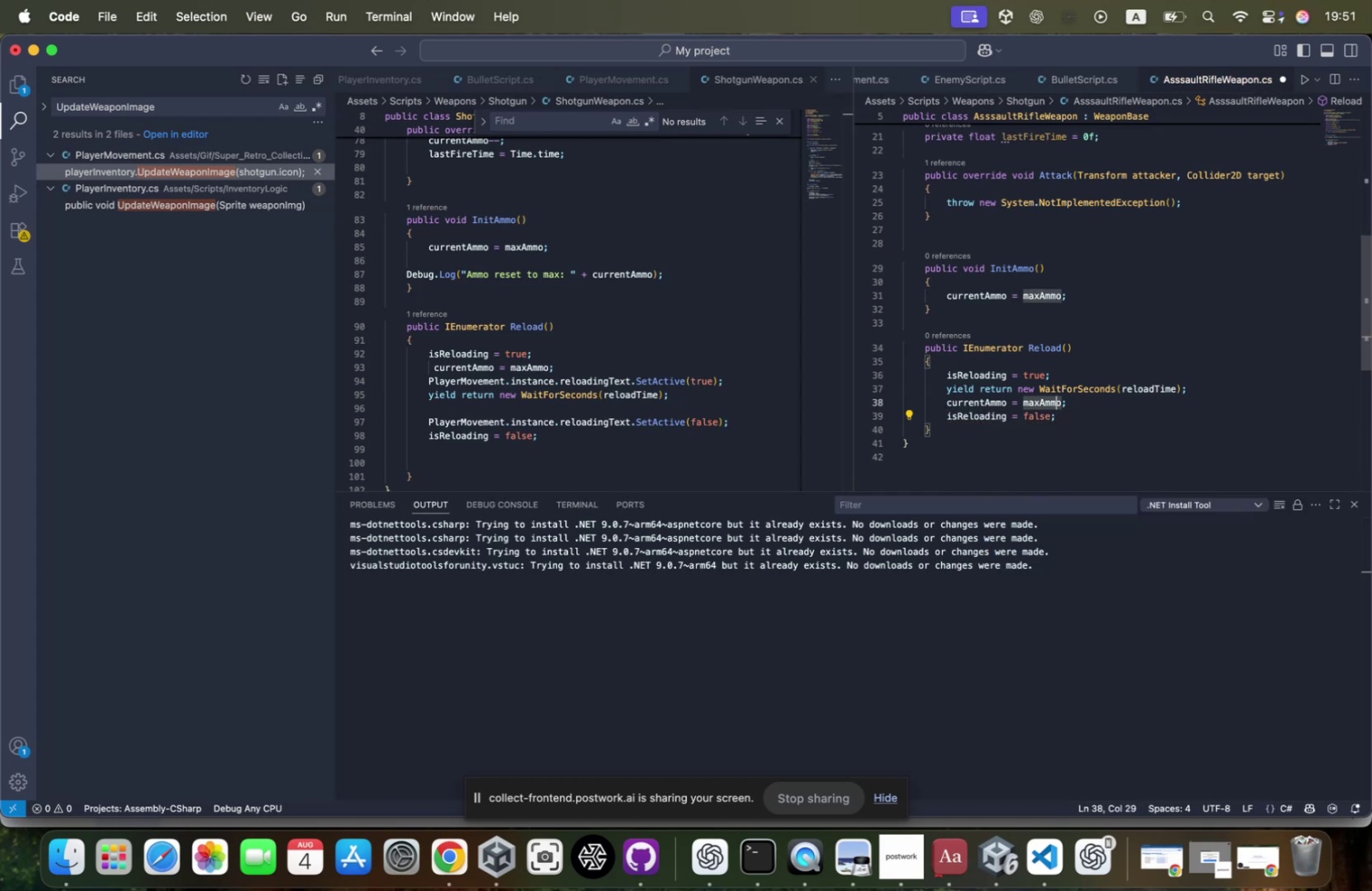 
key(ArrowUp)
 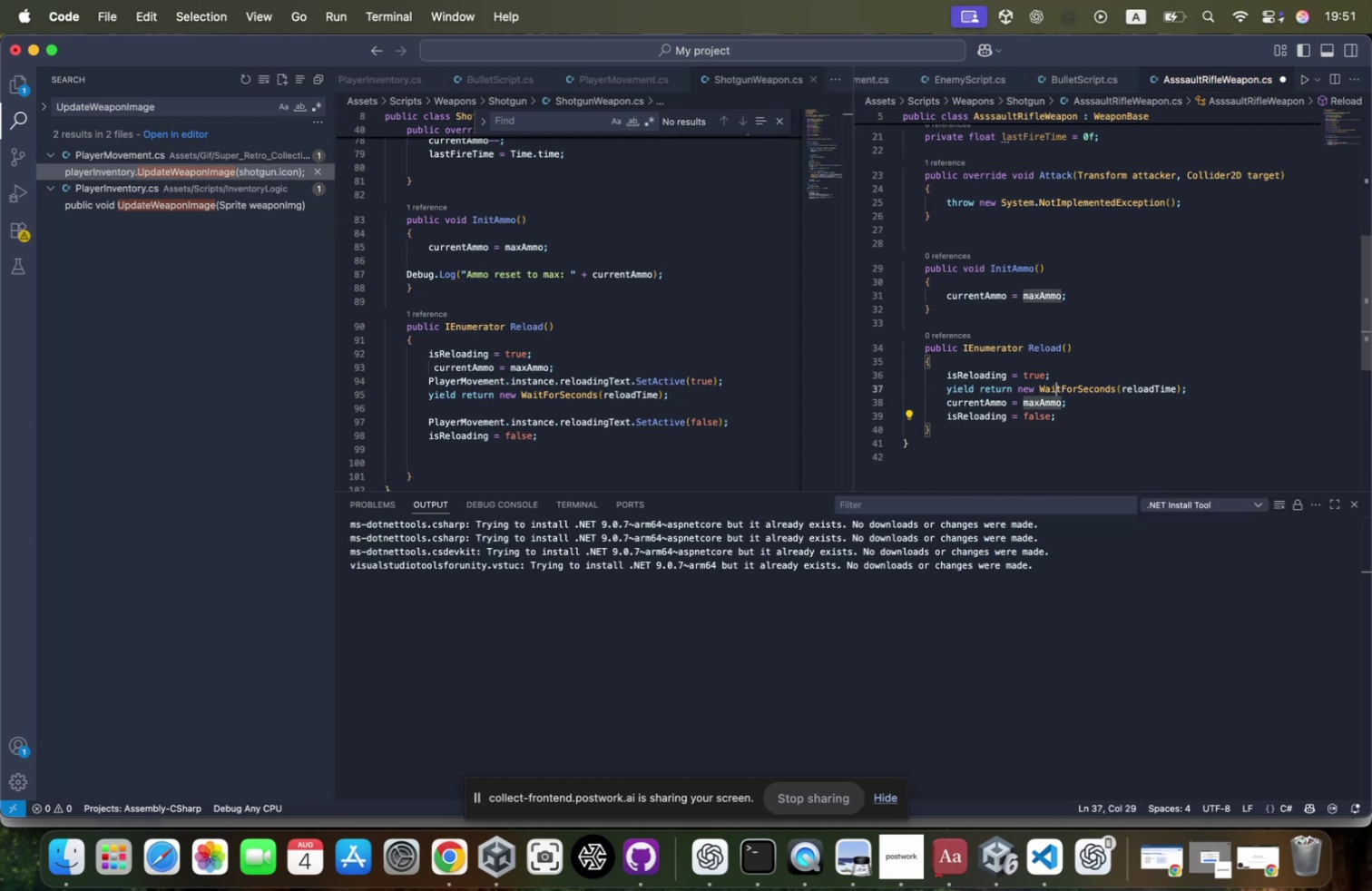 
key(ArrowUp)
 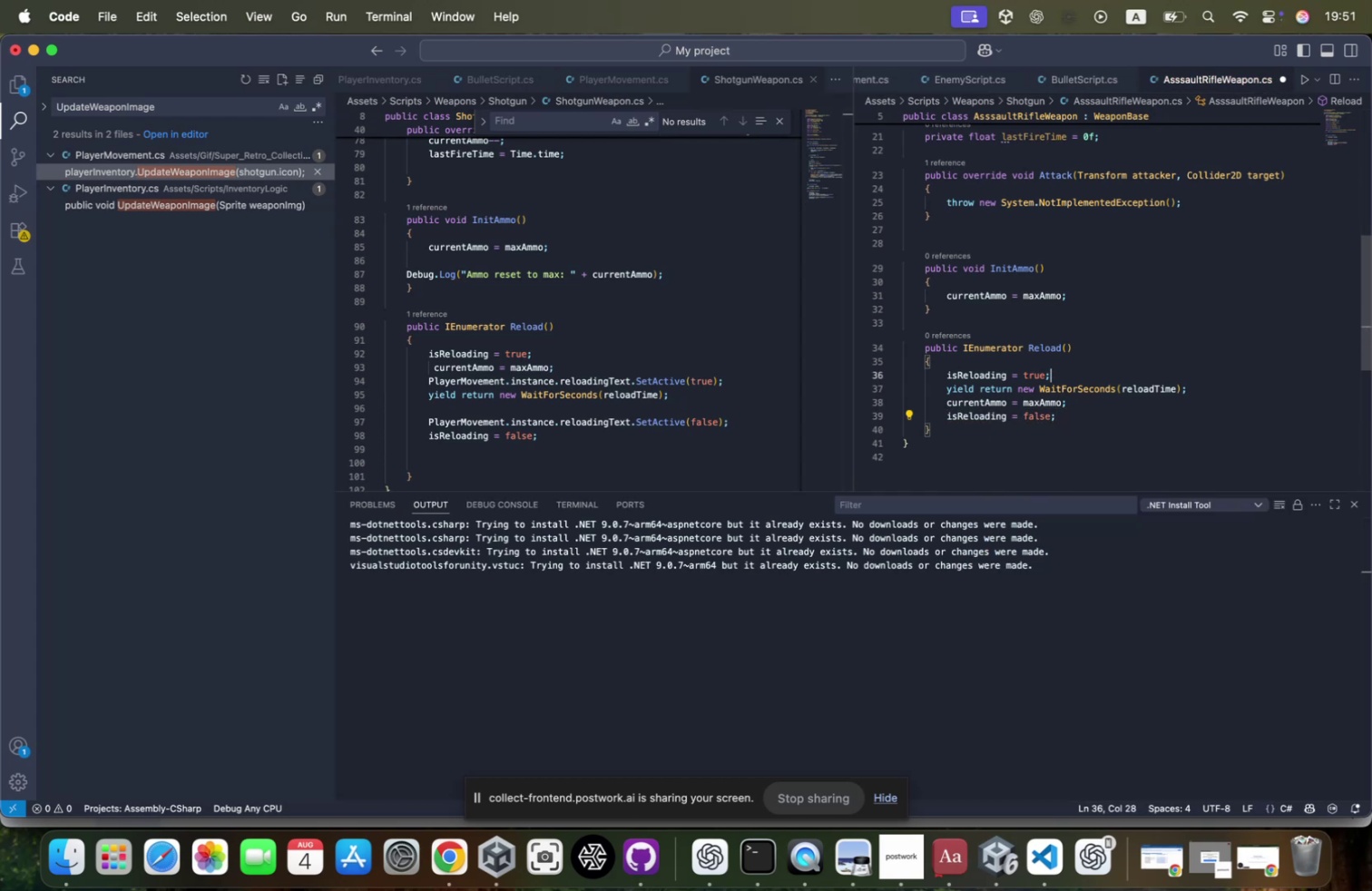 
scroll: coordinate [1077, 447], scroll_direction: up, amount: 12.0
 